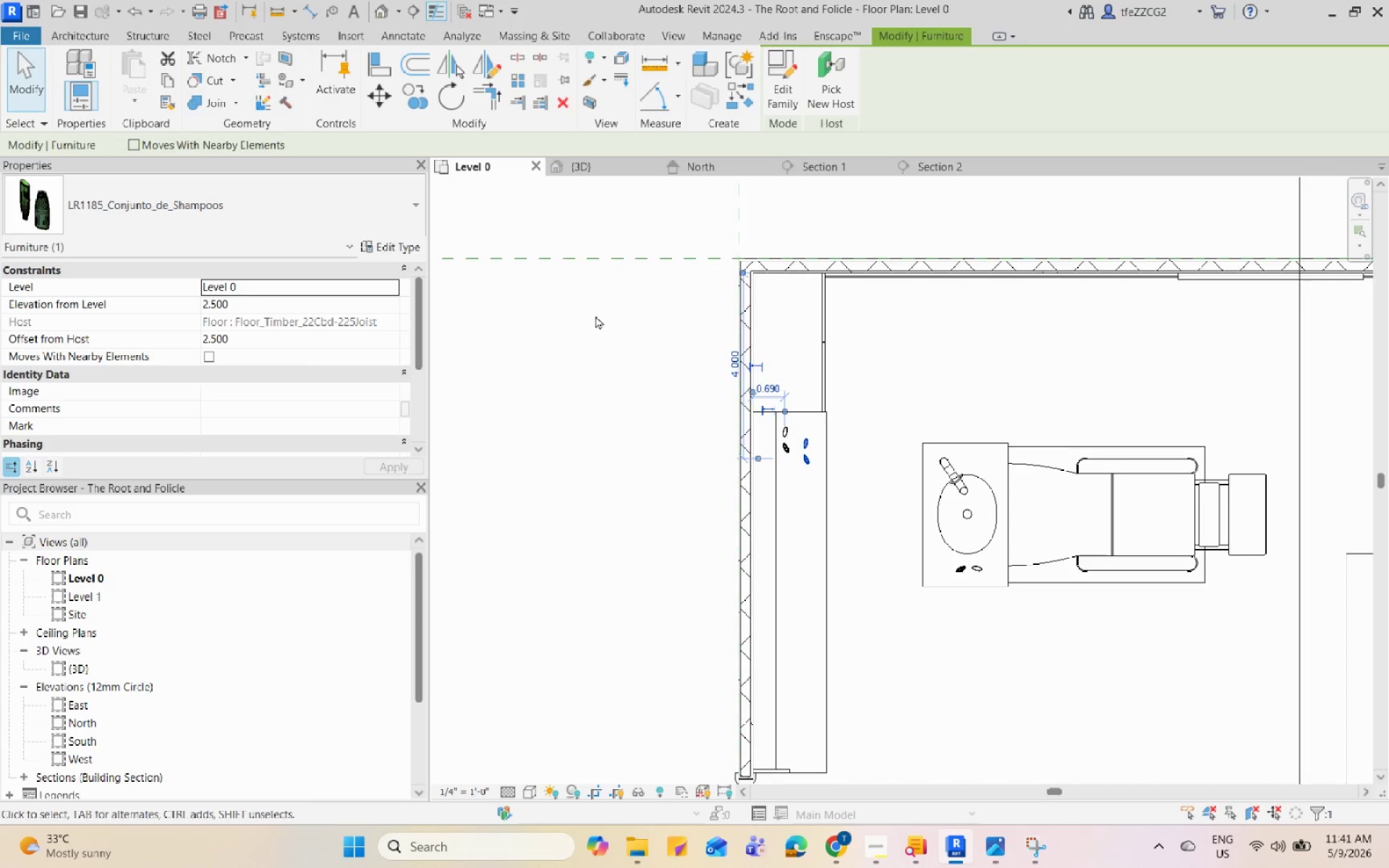 
key(C)
 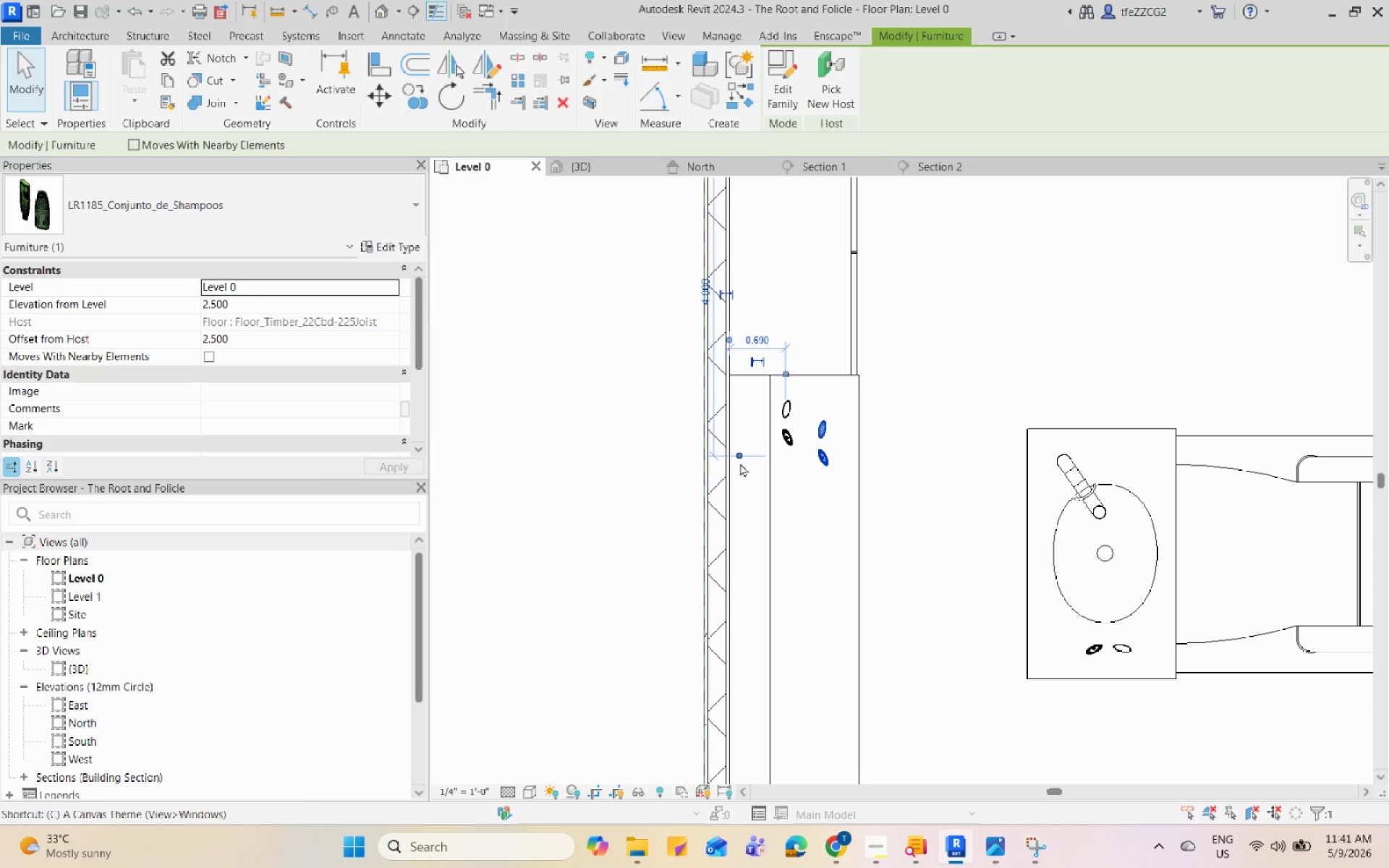 
scroll: coordinate [739, 463], scroll_direction: up, amount: 4.0
 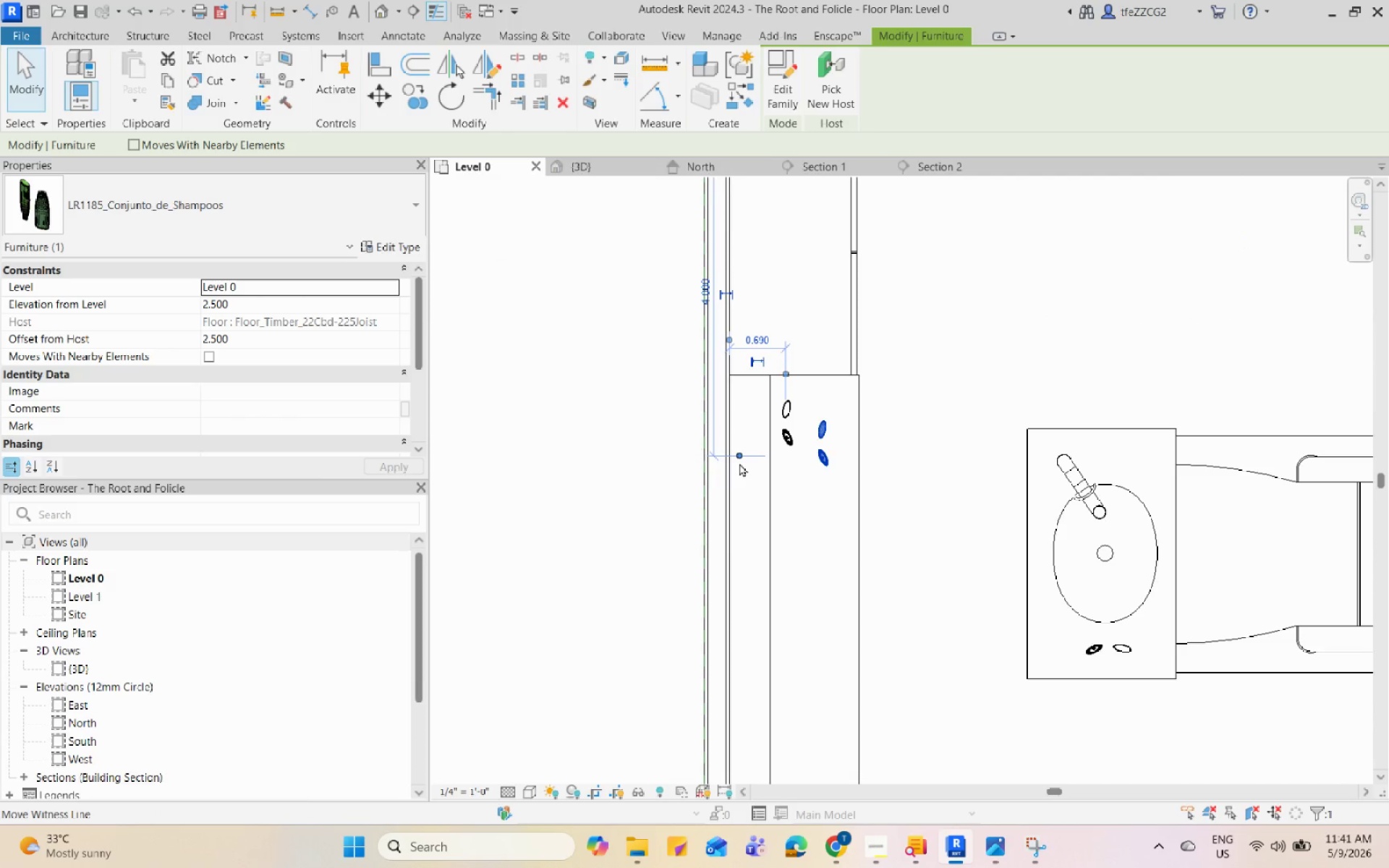 
key(O)
 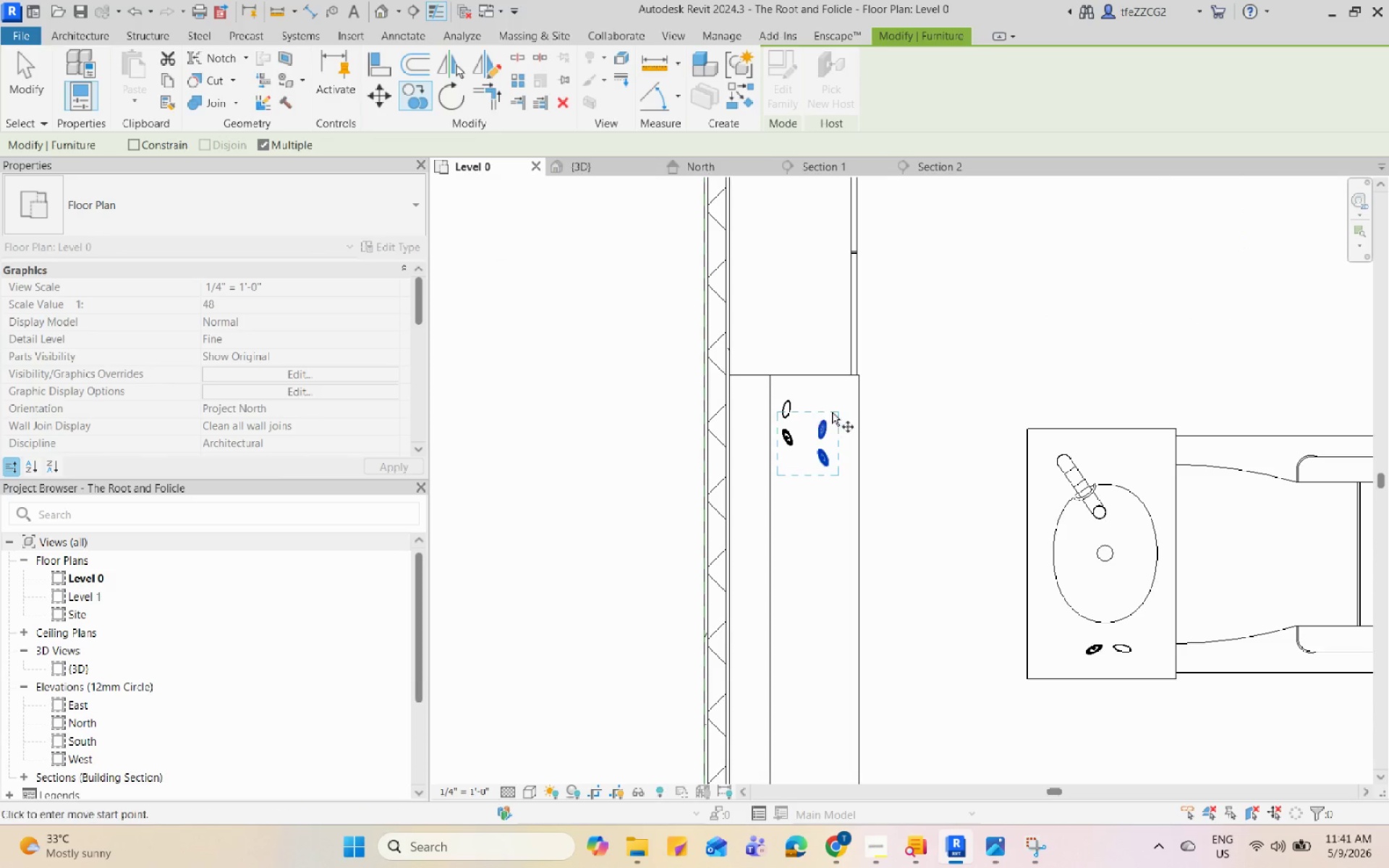 
left_click([836, 410])
 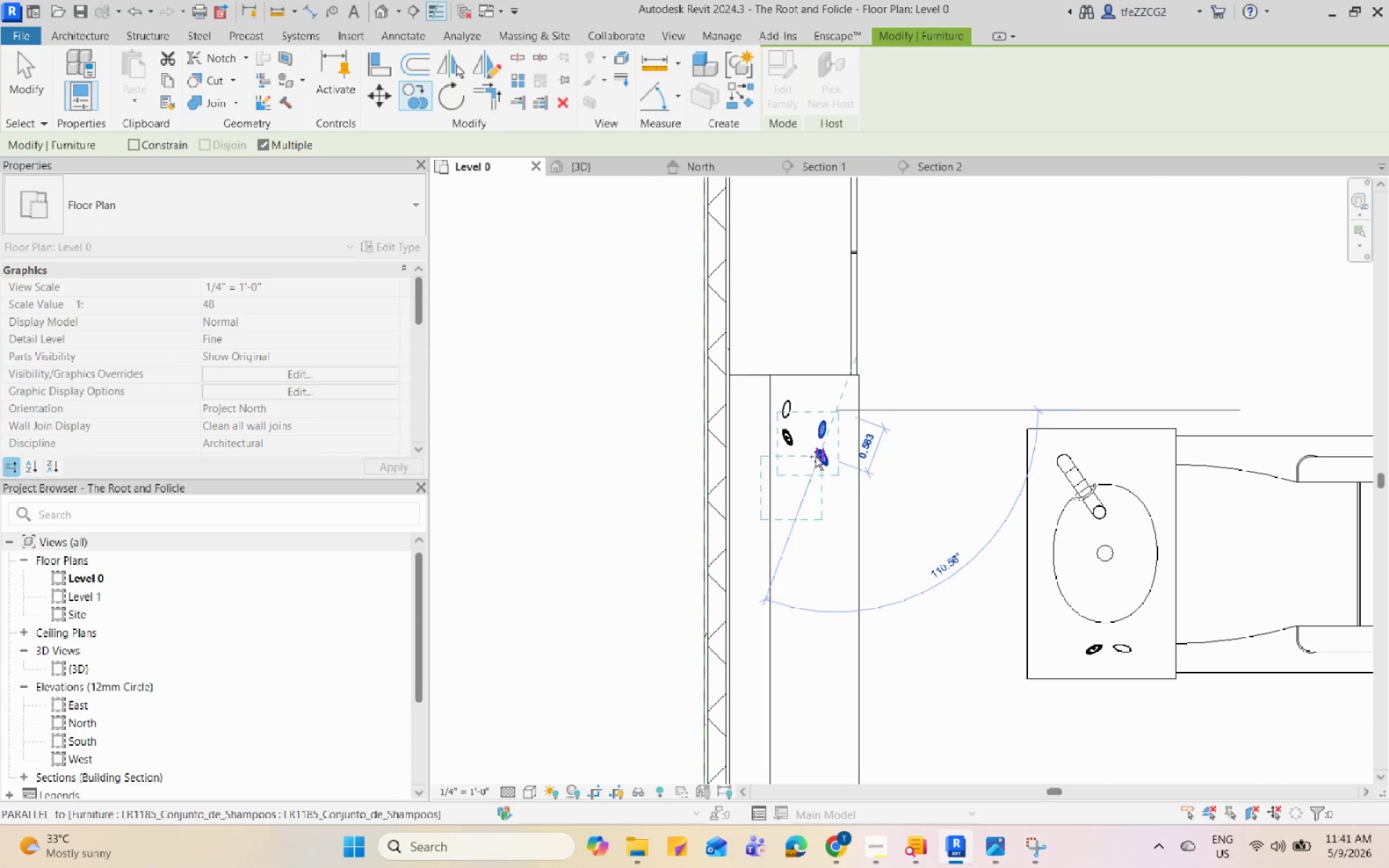 
left_click([813, 459])
 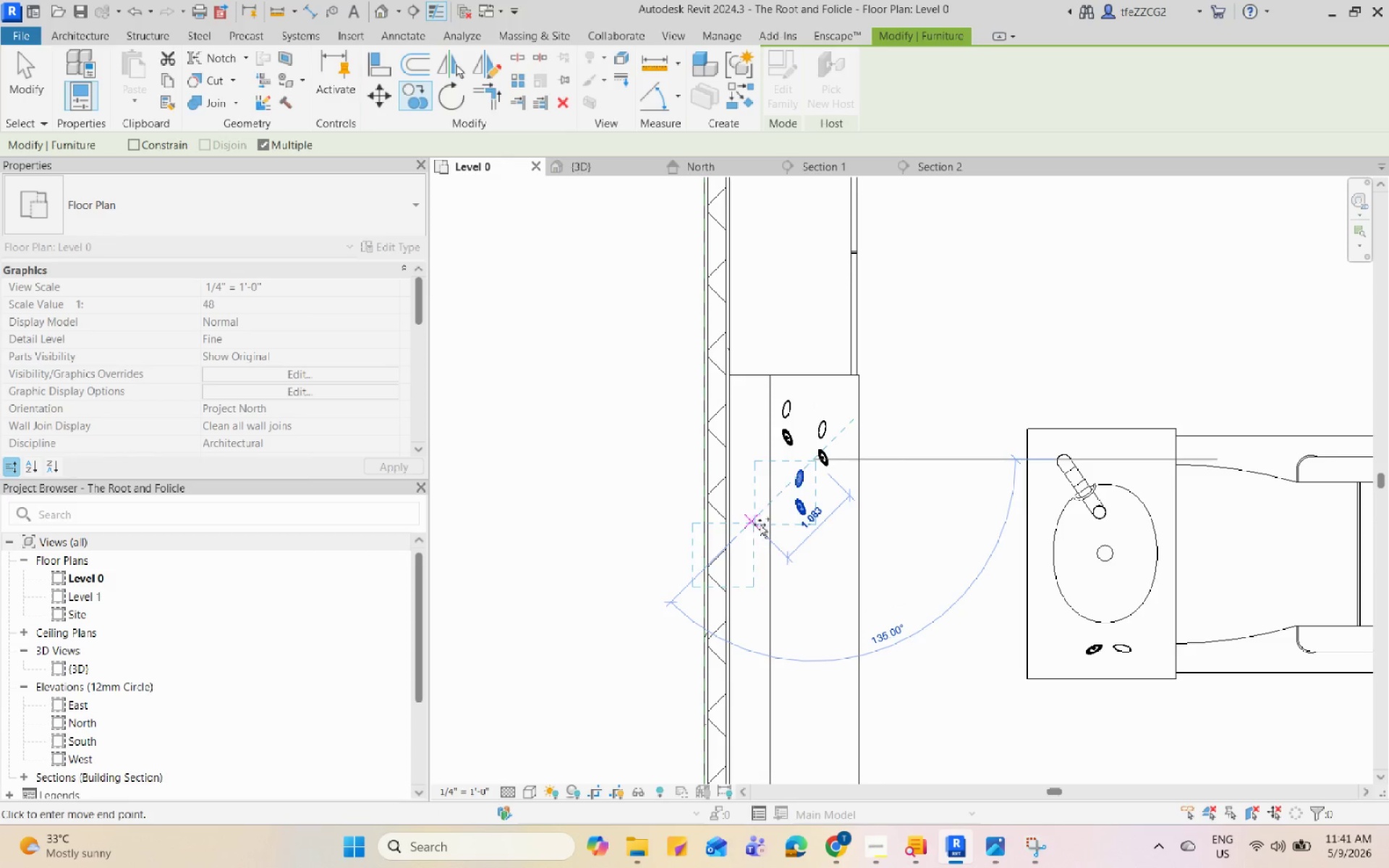 
left_click([769, 529])
 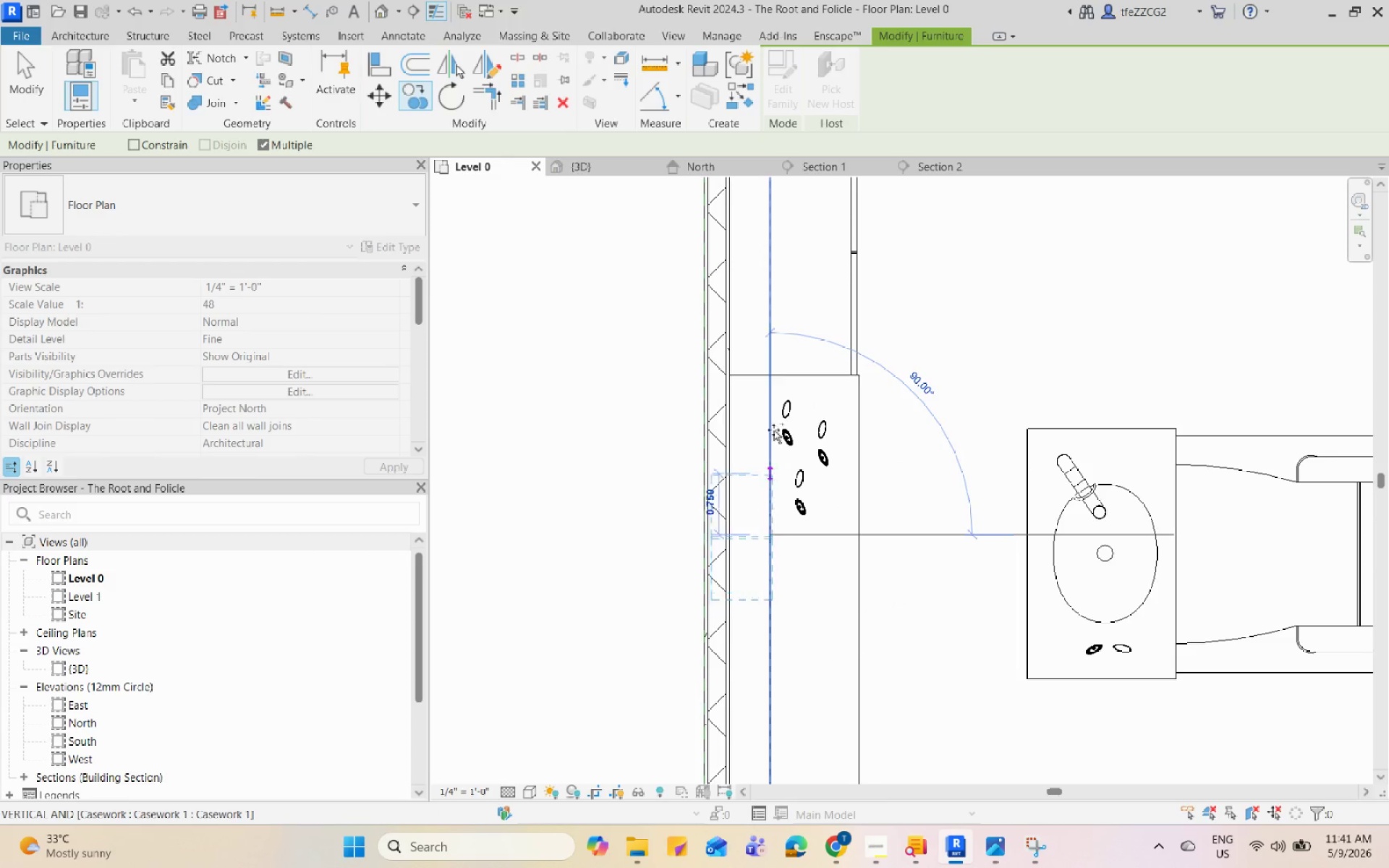 
left_click([773, 588])
 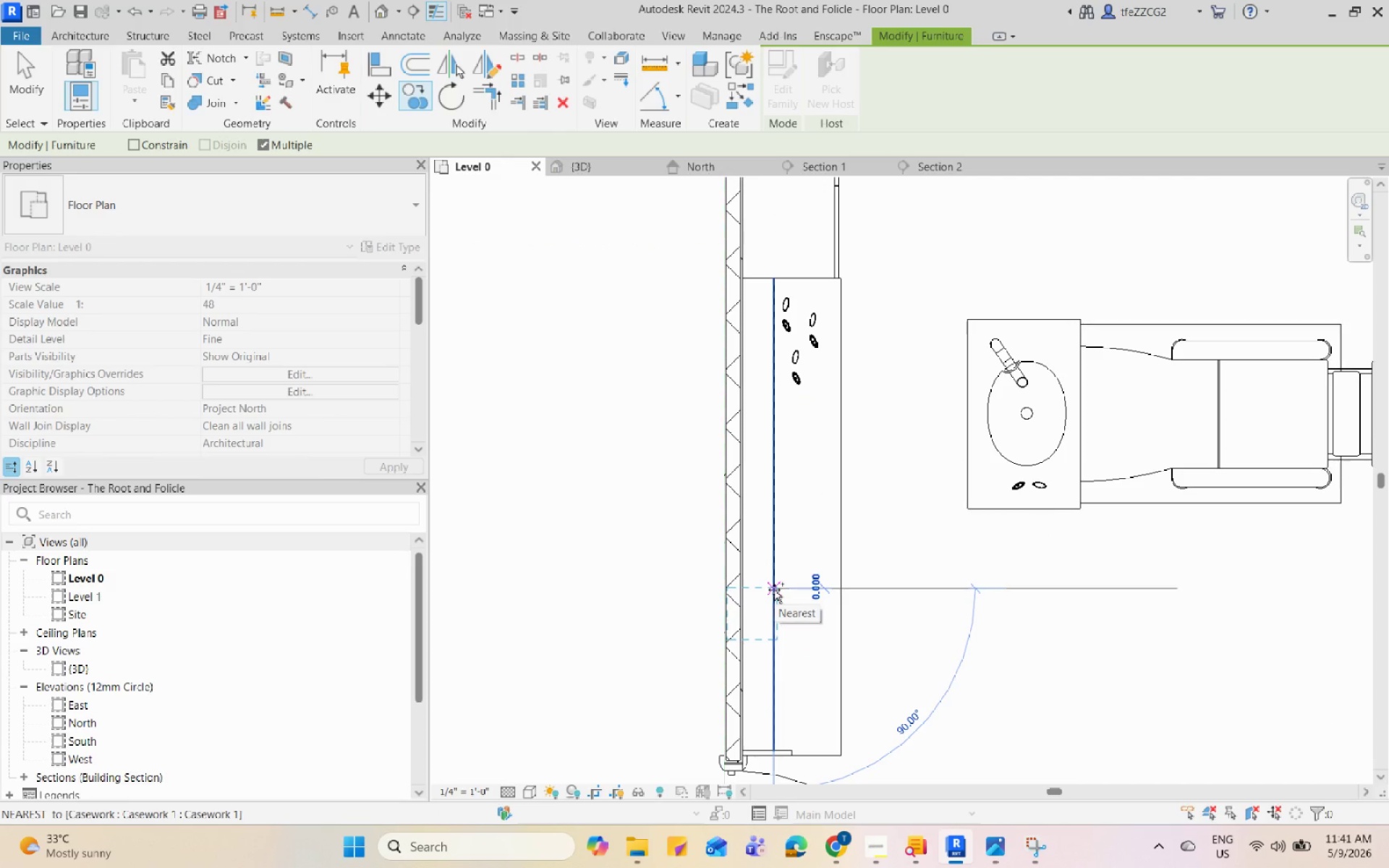 
scroll: coordinate [783, 569], scroll_direction: down, amount: 2.0
 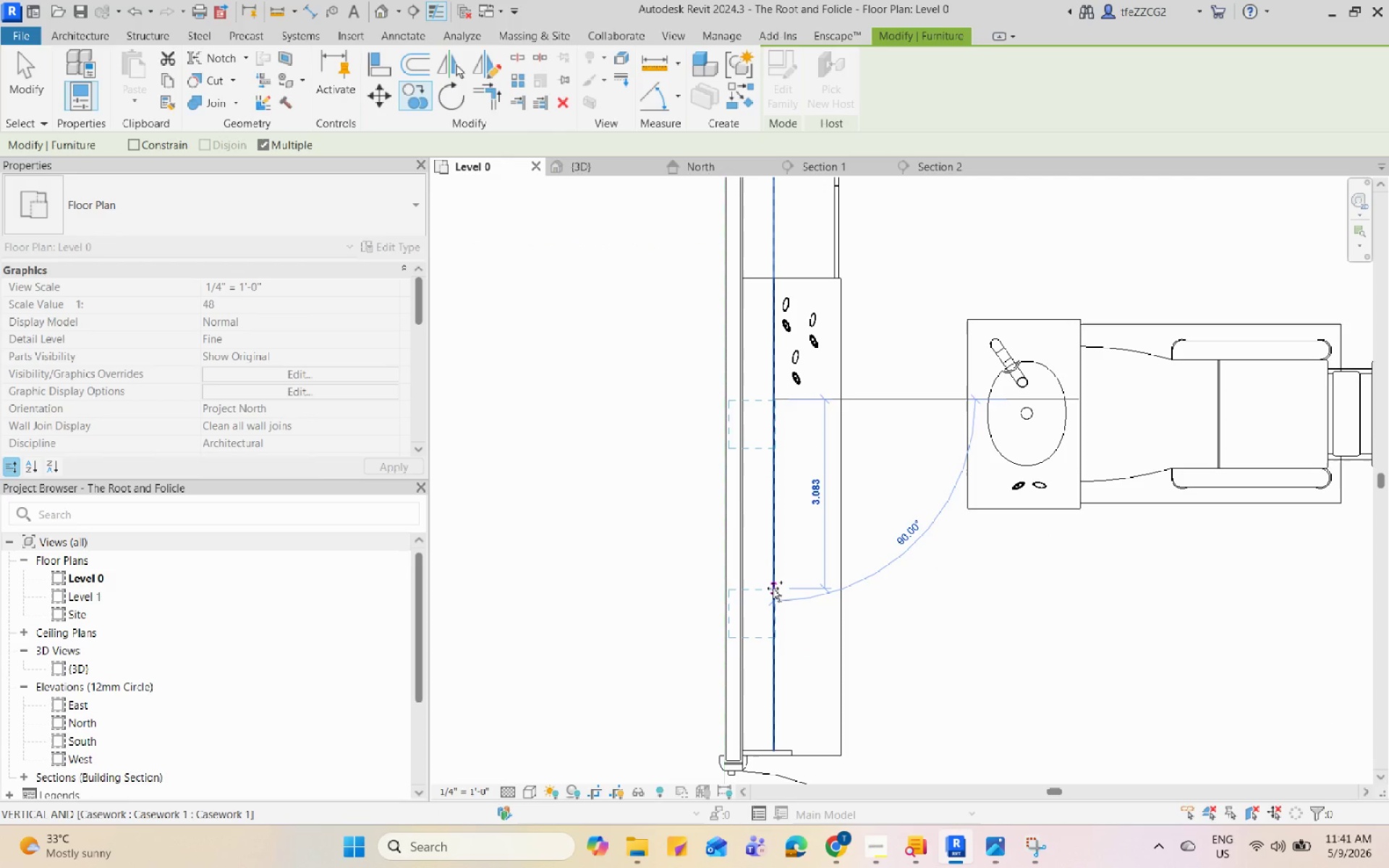 
wait(8.9)
 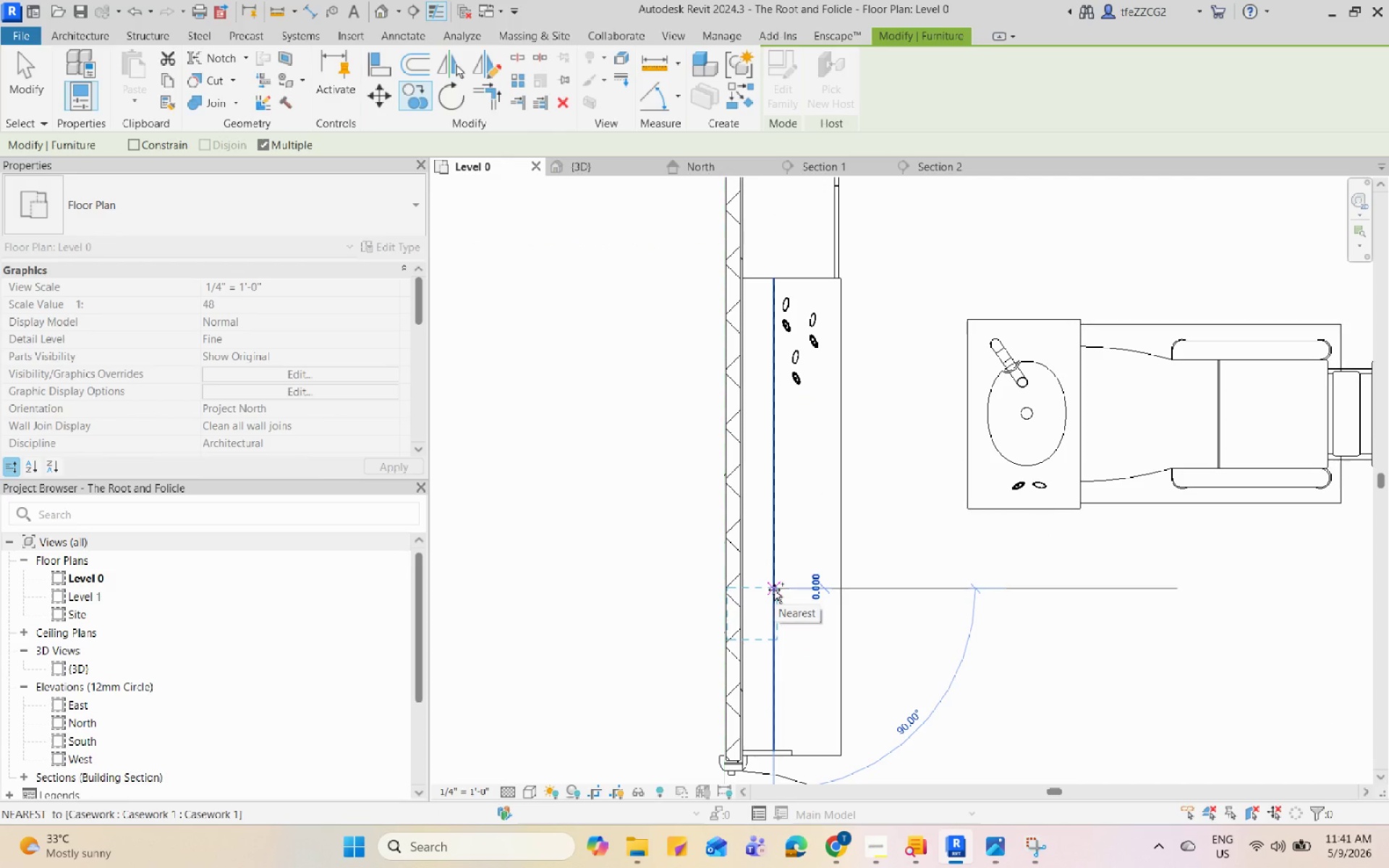 
scroll: coordinate [772, 610], scroll_direction: up, amount: 2.0
 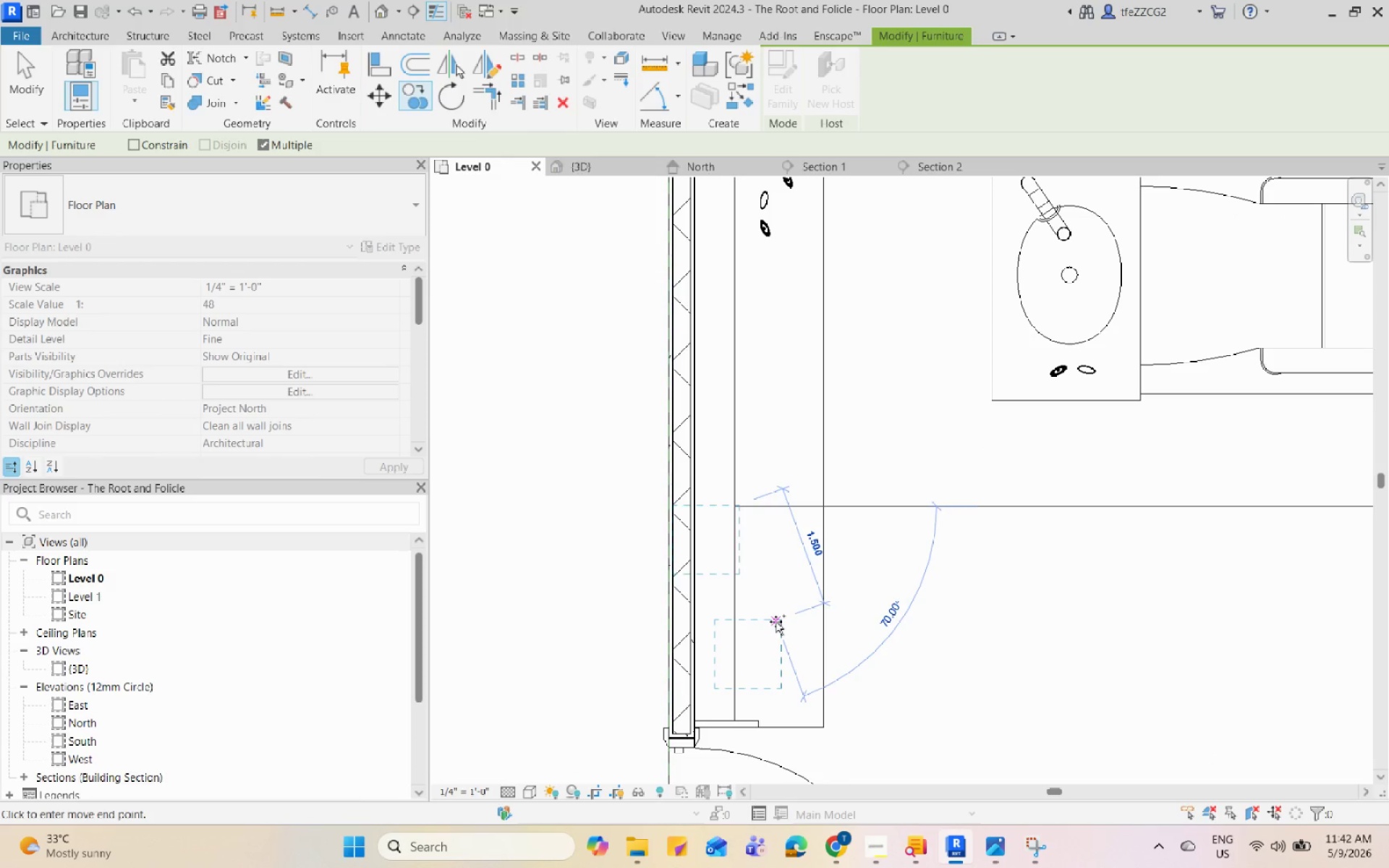 
left_click([777, 623])
 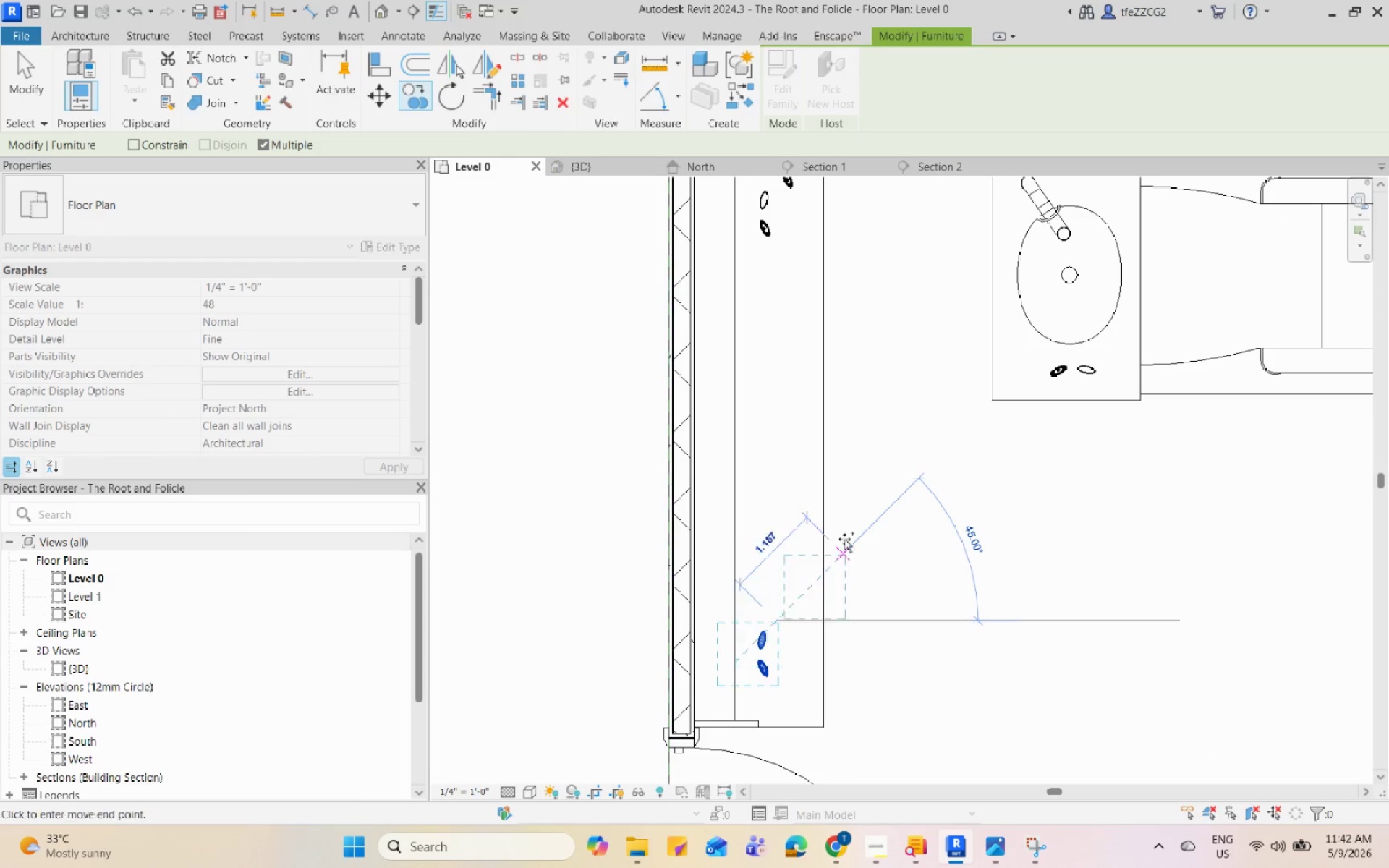 
key(Escape)
 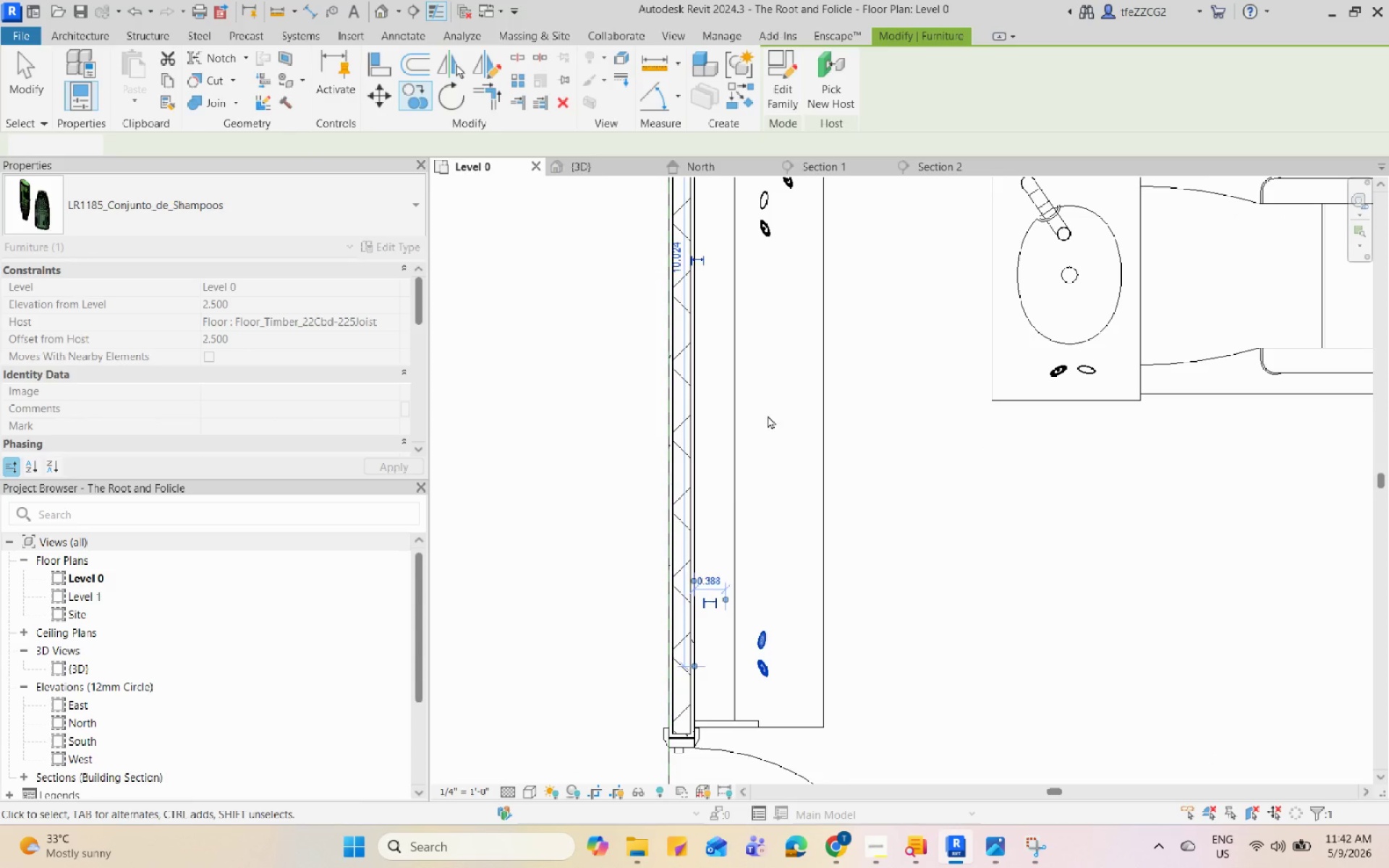 
key(Escape)
 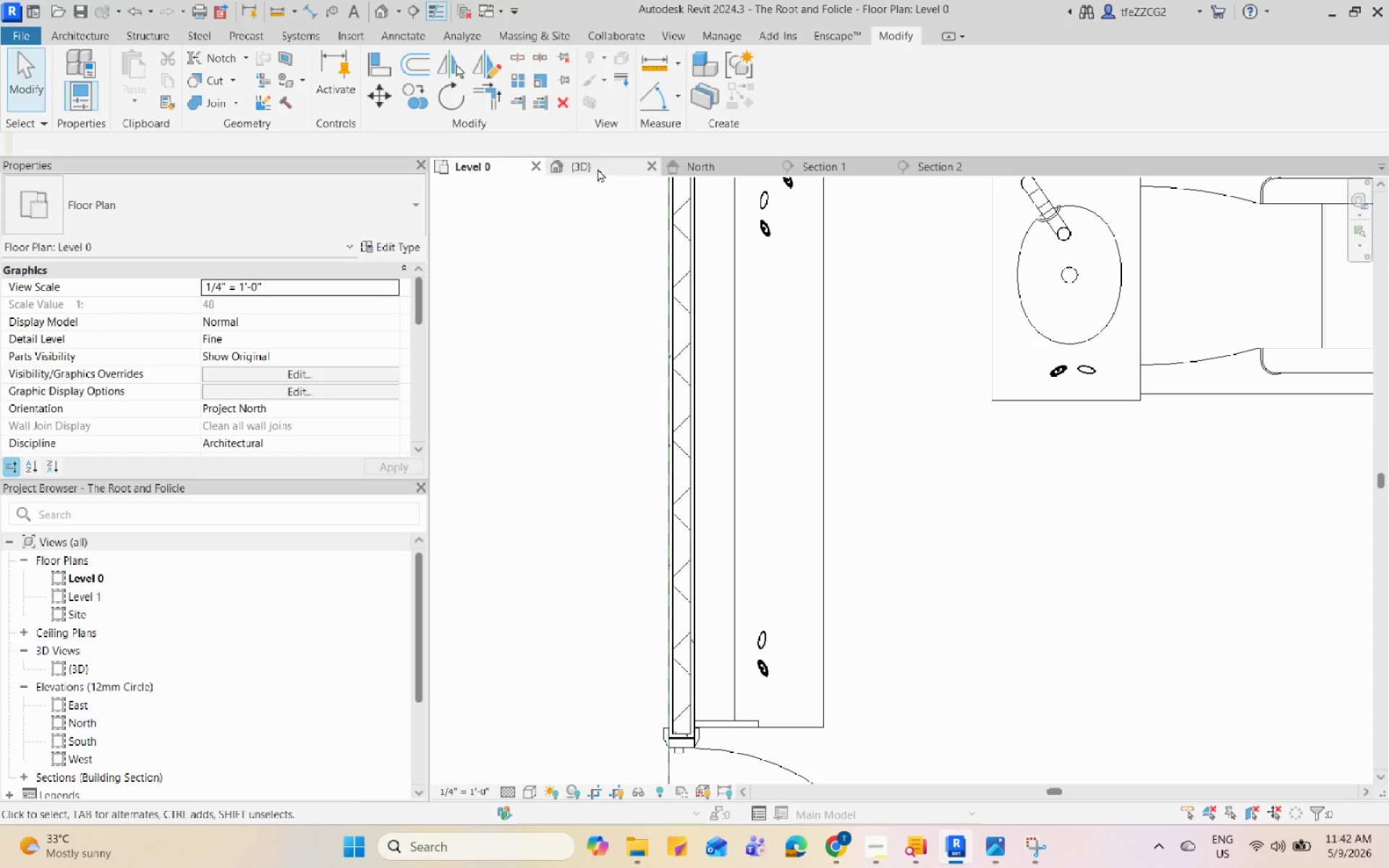 
left_click([598, 168])
 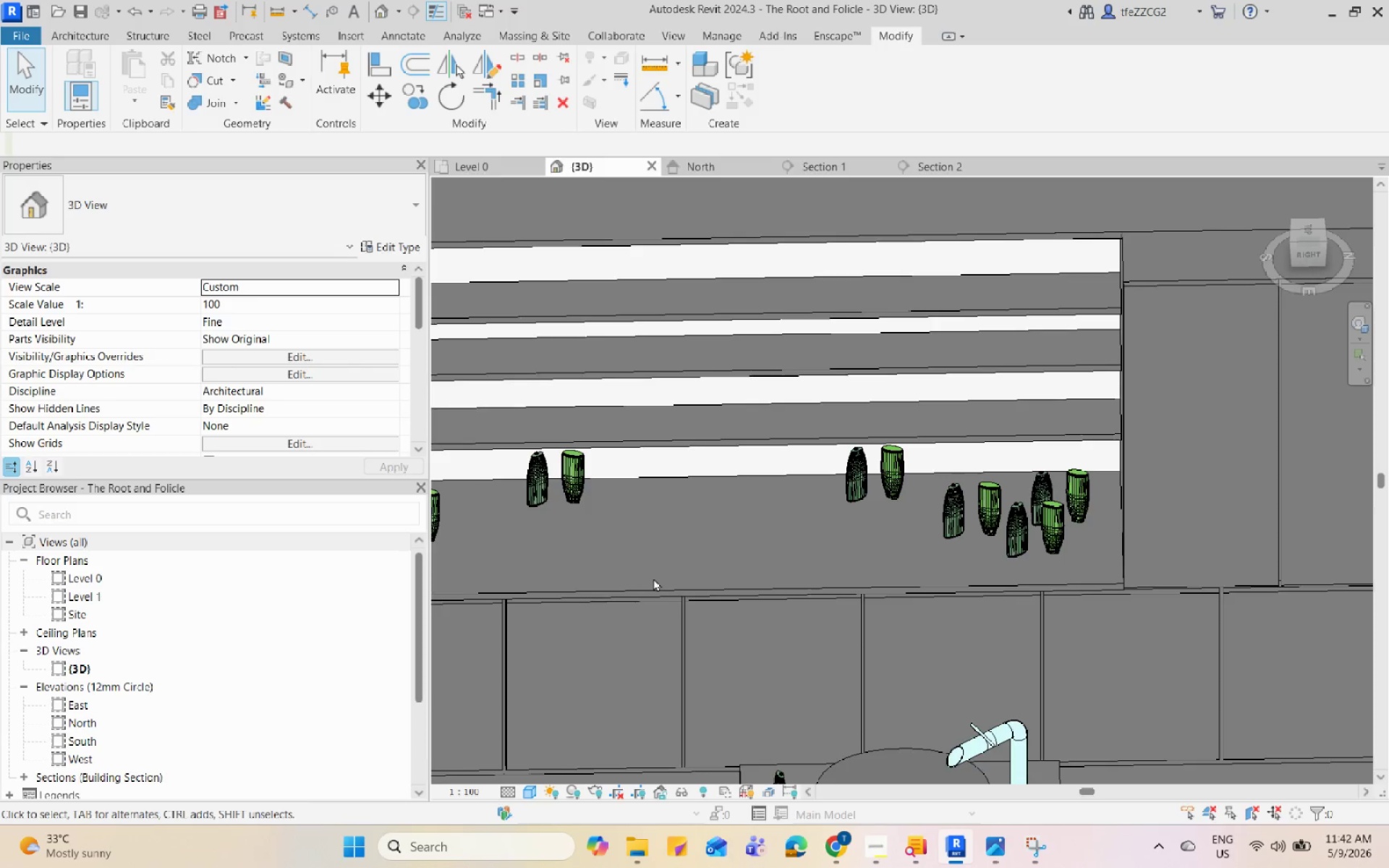 
hold_key(key=ShiftLeft, duration=0.88)
 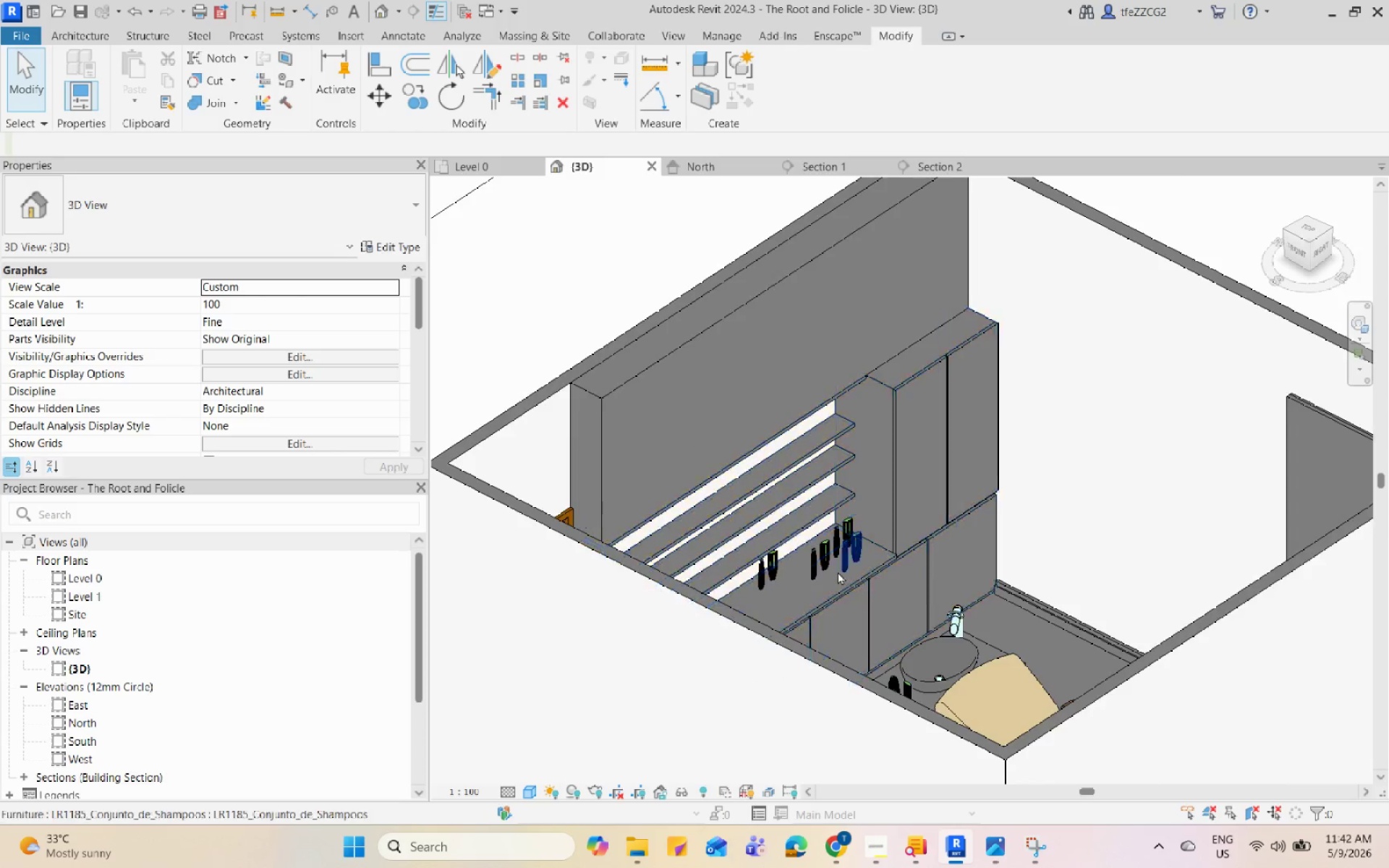 
scroll: coordinate [656, 579], scroll_direction: down, amount: 5.0
 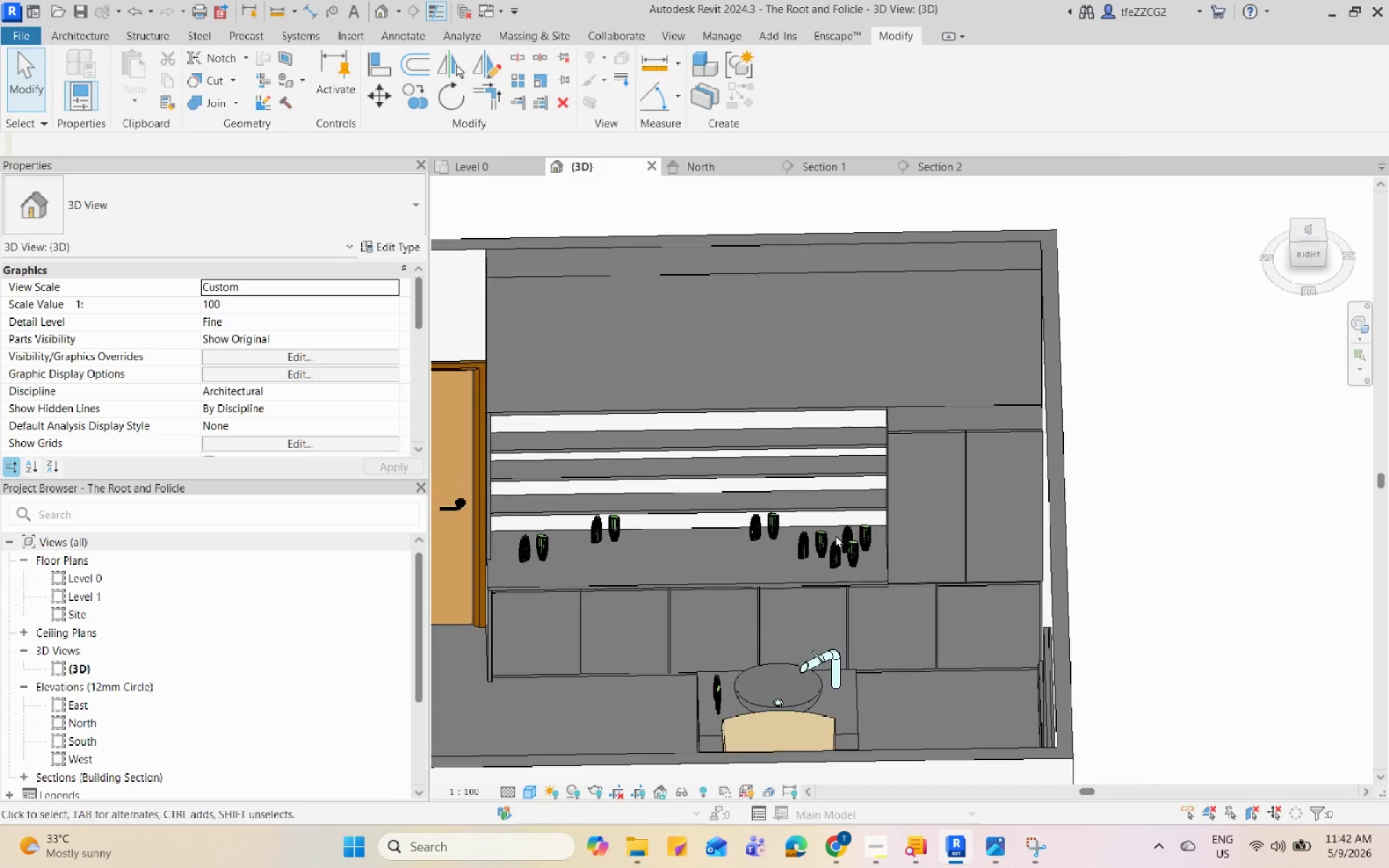 
left_click([786, 526])
 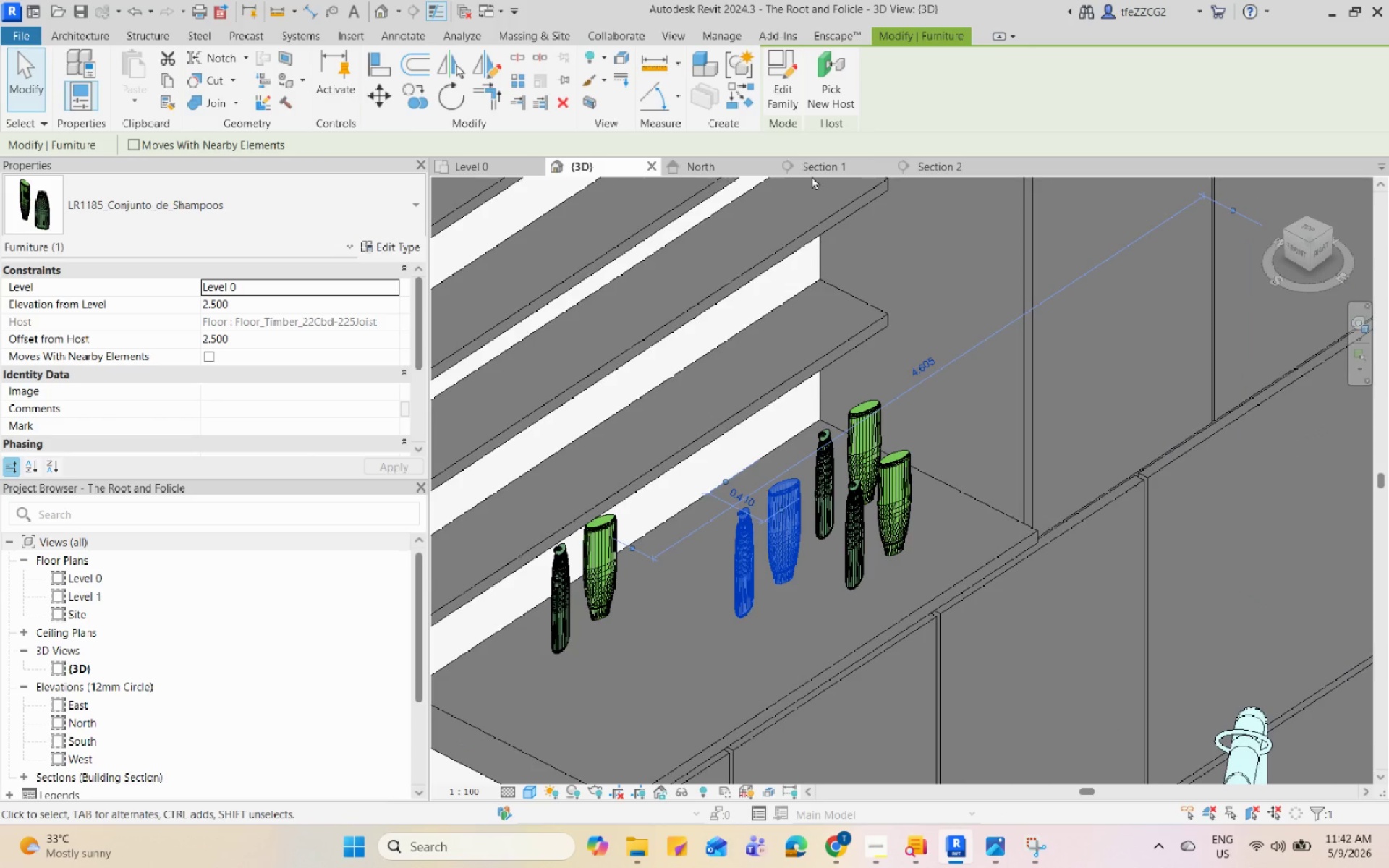 
scroll: coordinate [850, 526], scroll_direction: up, amount: 9.0
 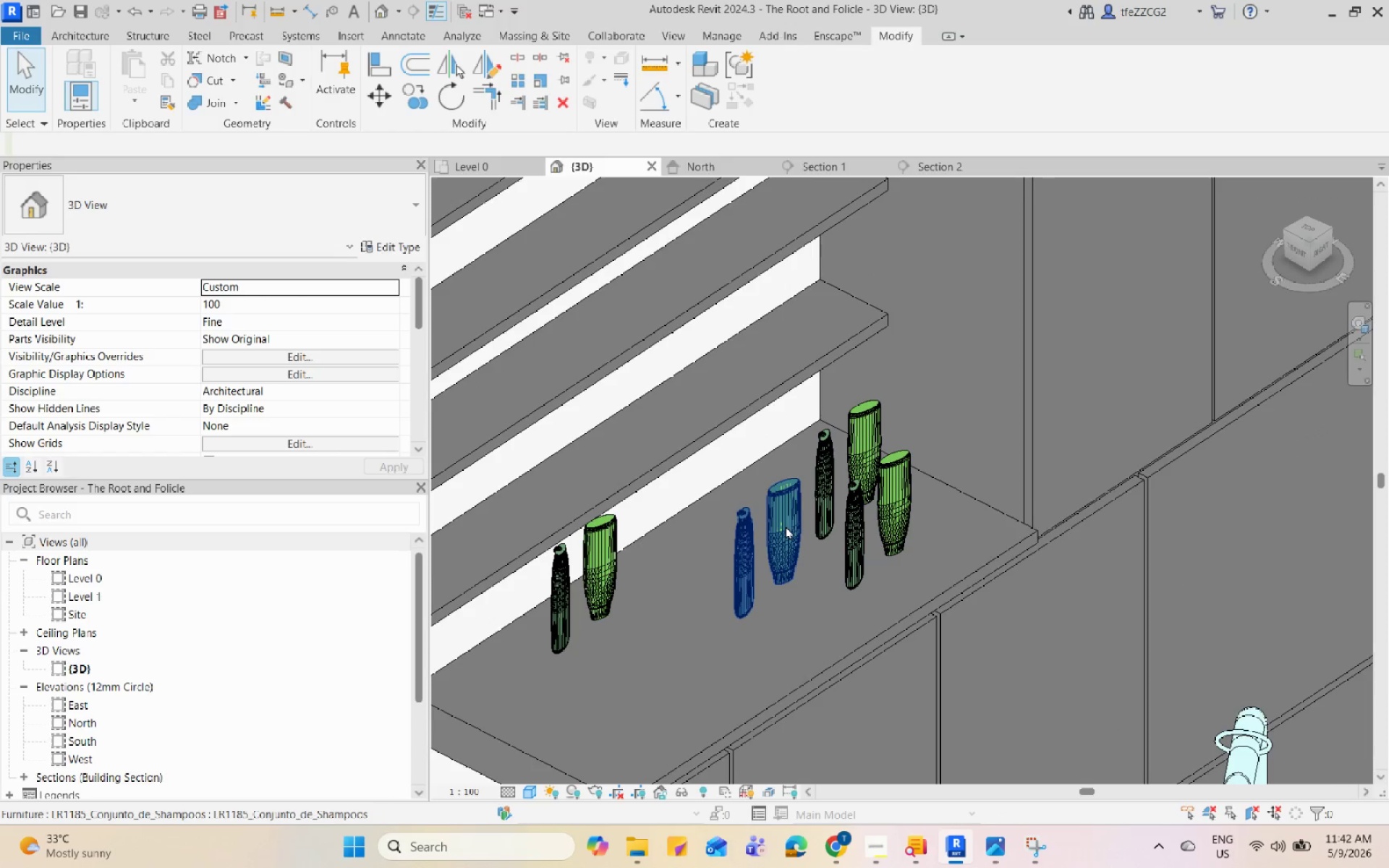 
left_click([824, 165])
 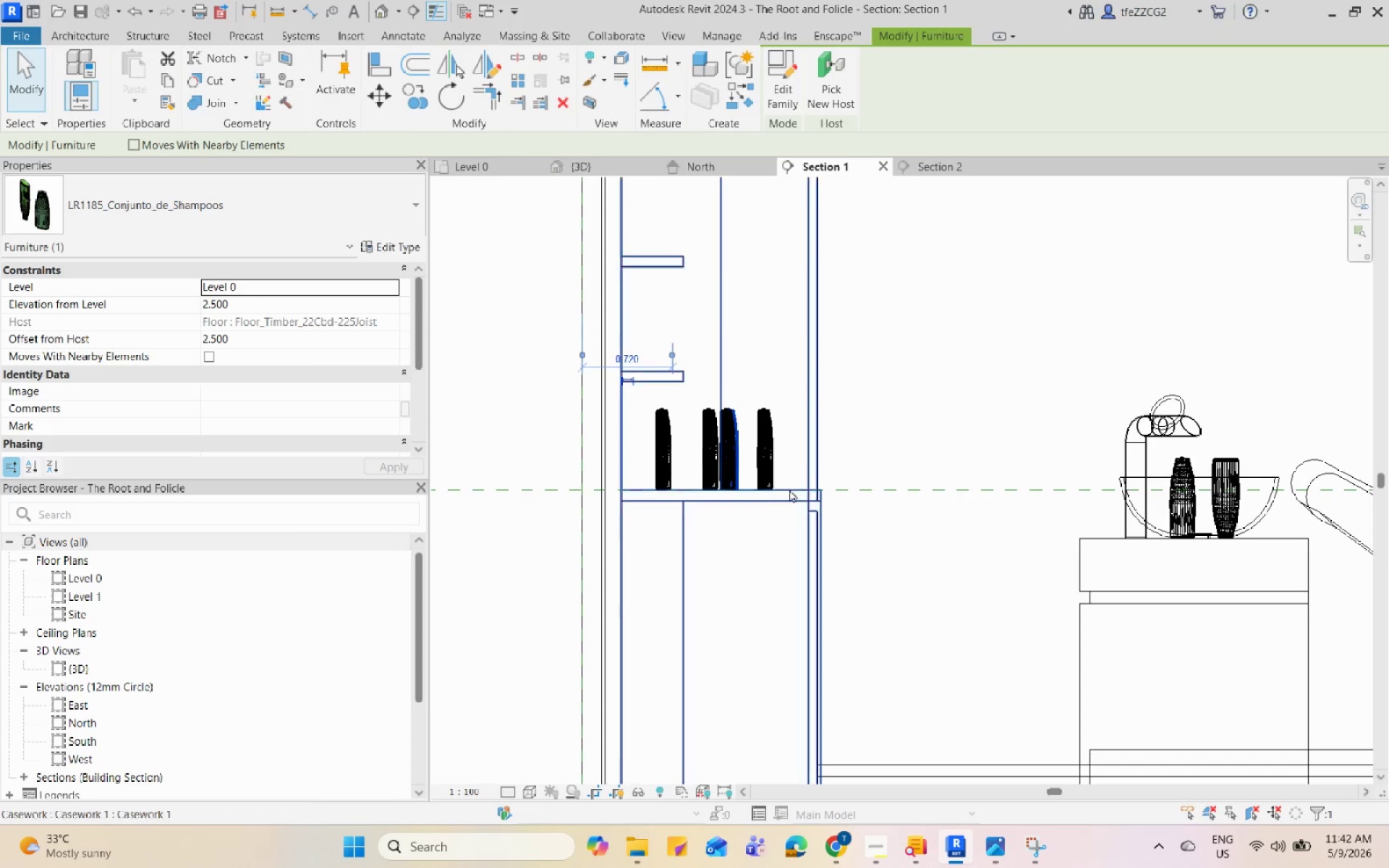 
left_click([708, 438])
 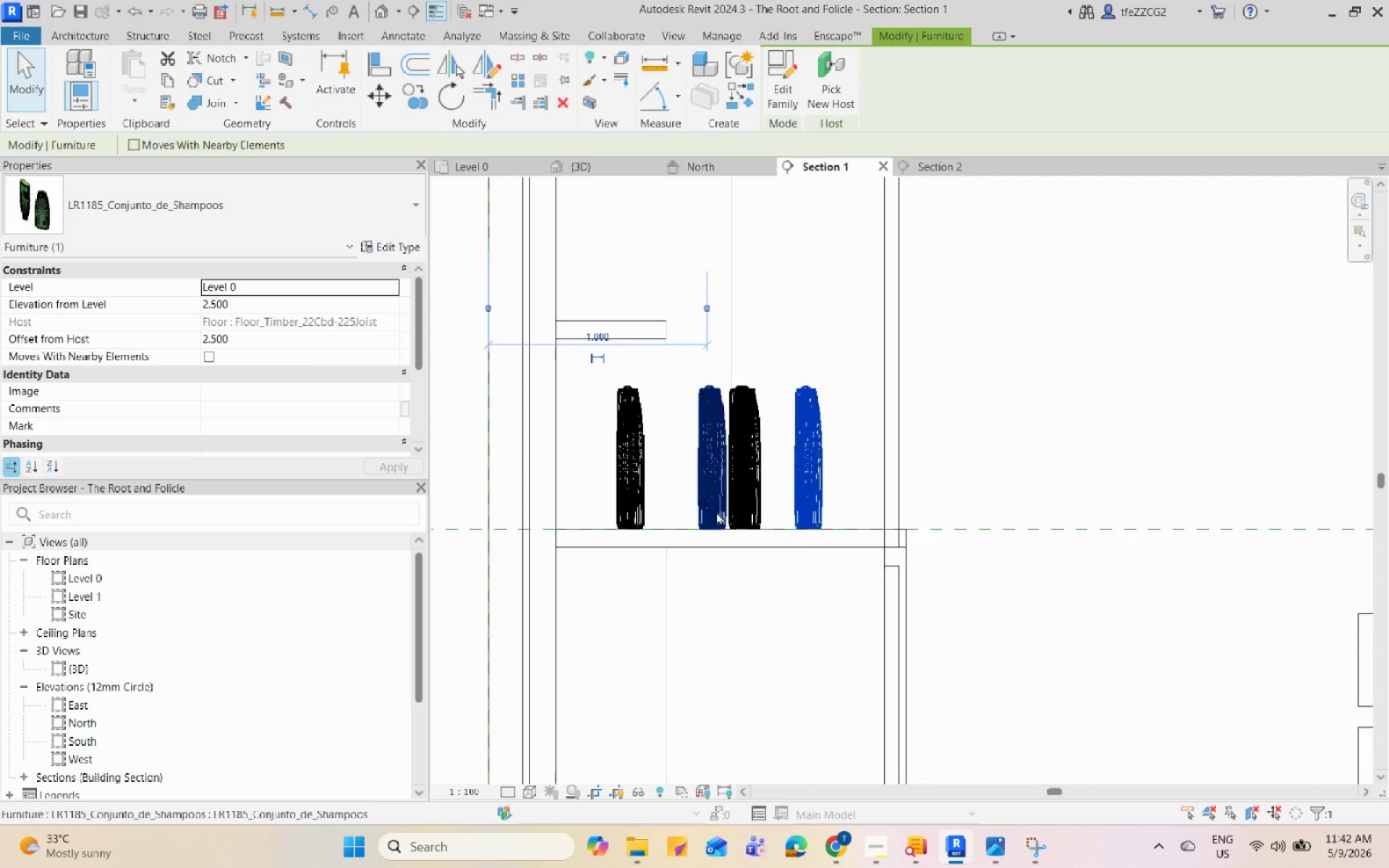 
scroll: coordinate [708, 438], scroll_direction: up, amount: 4.0
 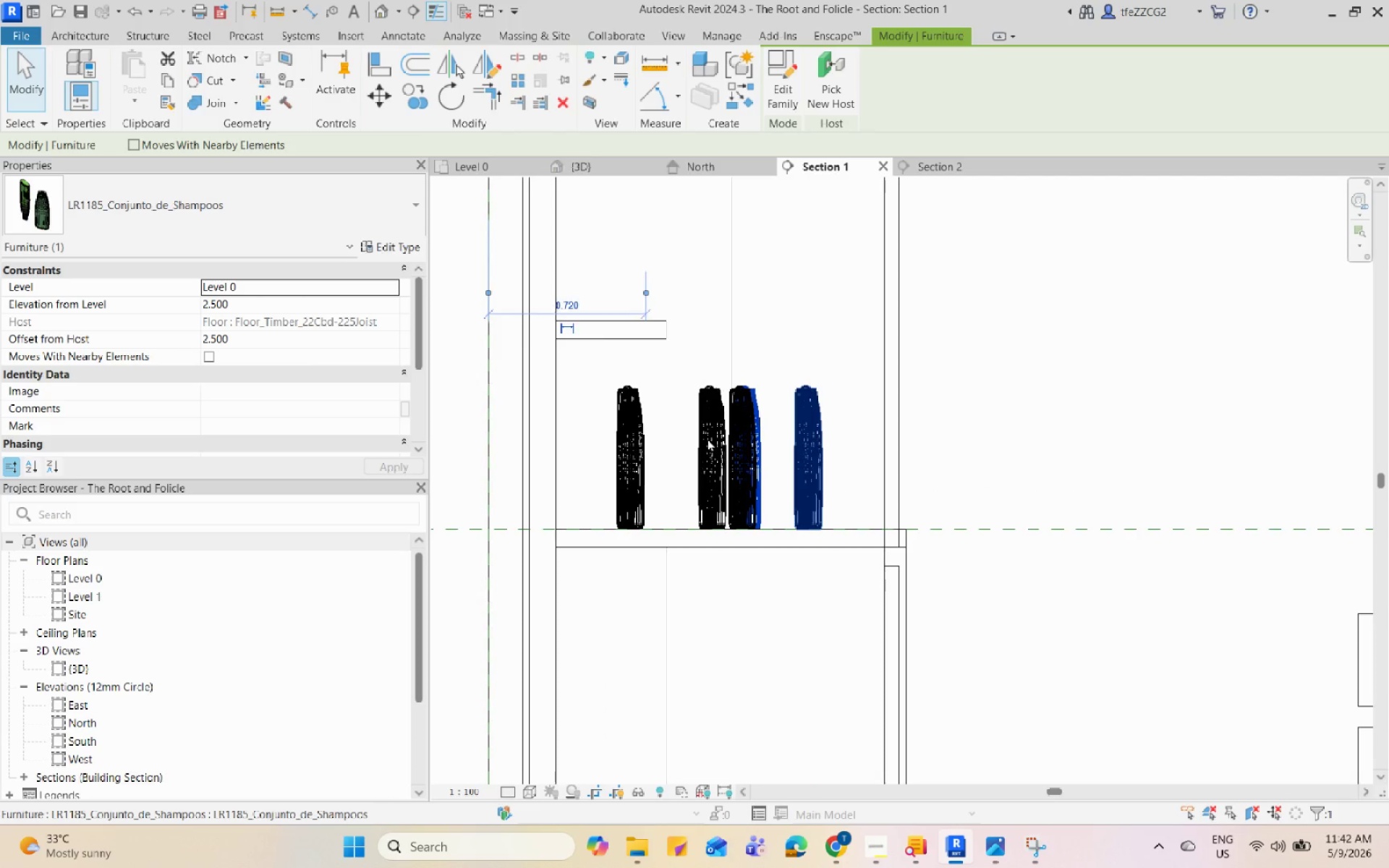 
scroll: coordinate [704, 455], scroll_direction: none, amount: 0.0
 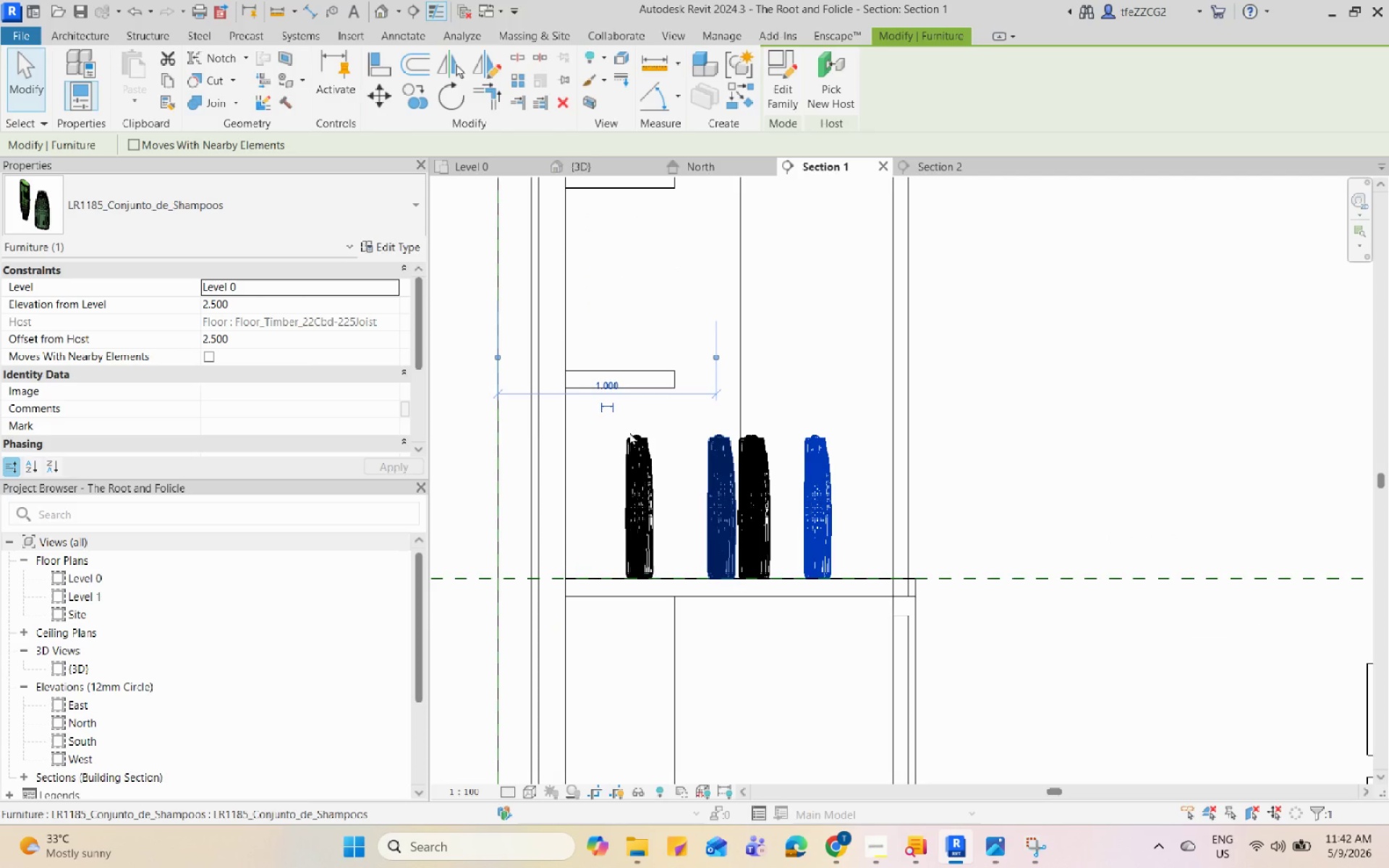 
left_click([632, 430])
 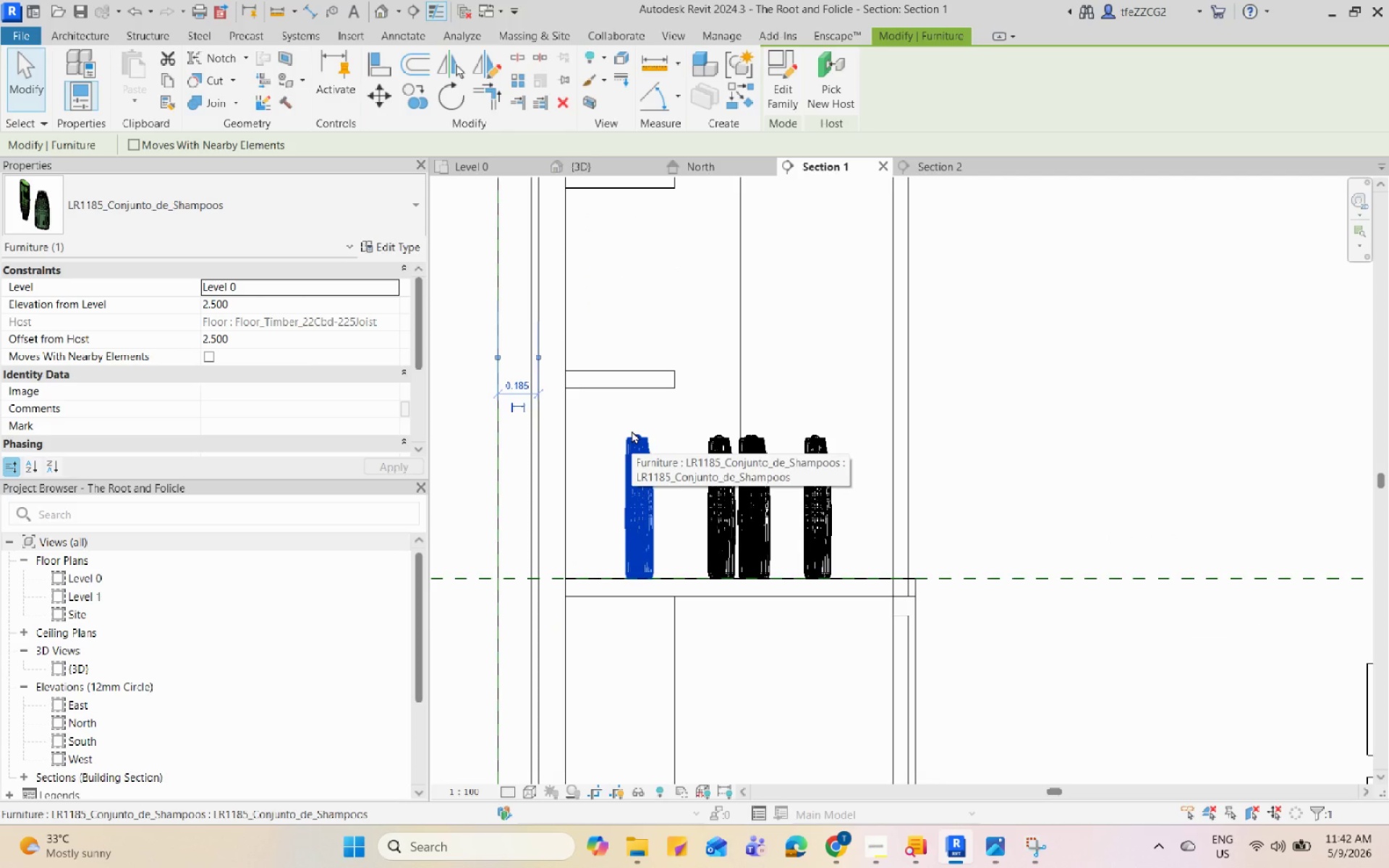 
type(co)
 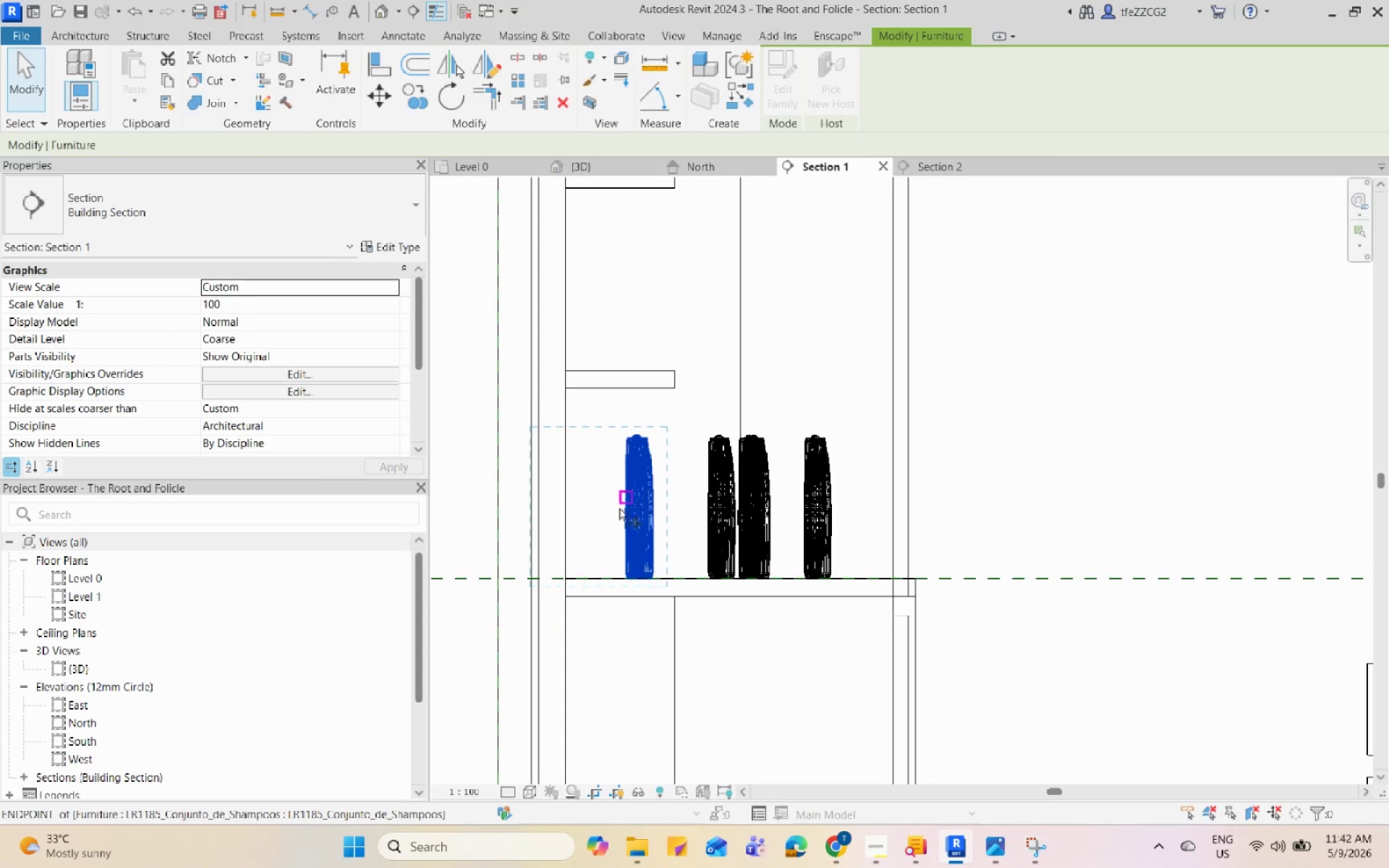 
scroll: coordinate [638, 562], scroll_direction: up, amount: 5.0
 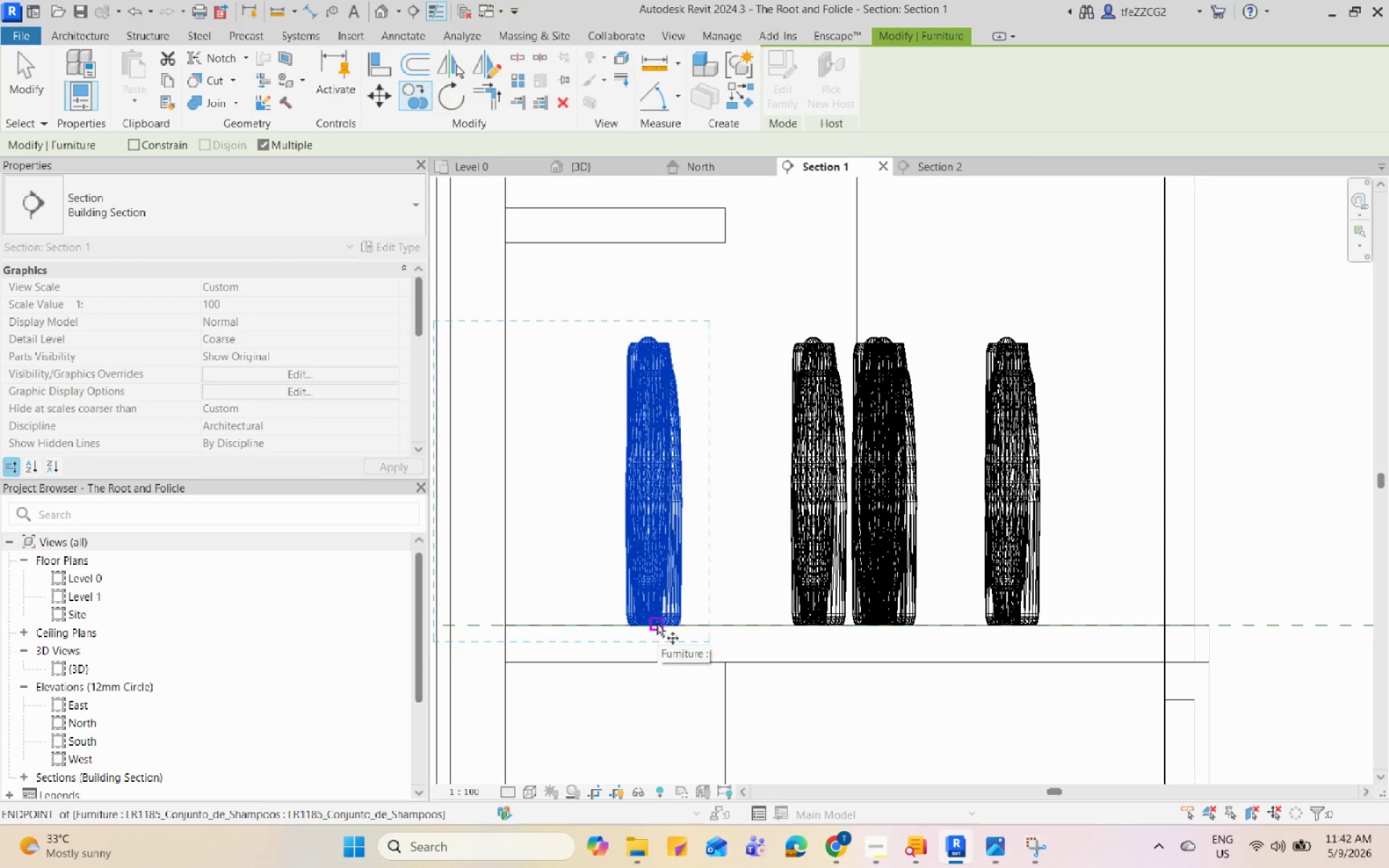 
scroll: coordinate [663, 355], scroll_direction: down, amount: 3.0
 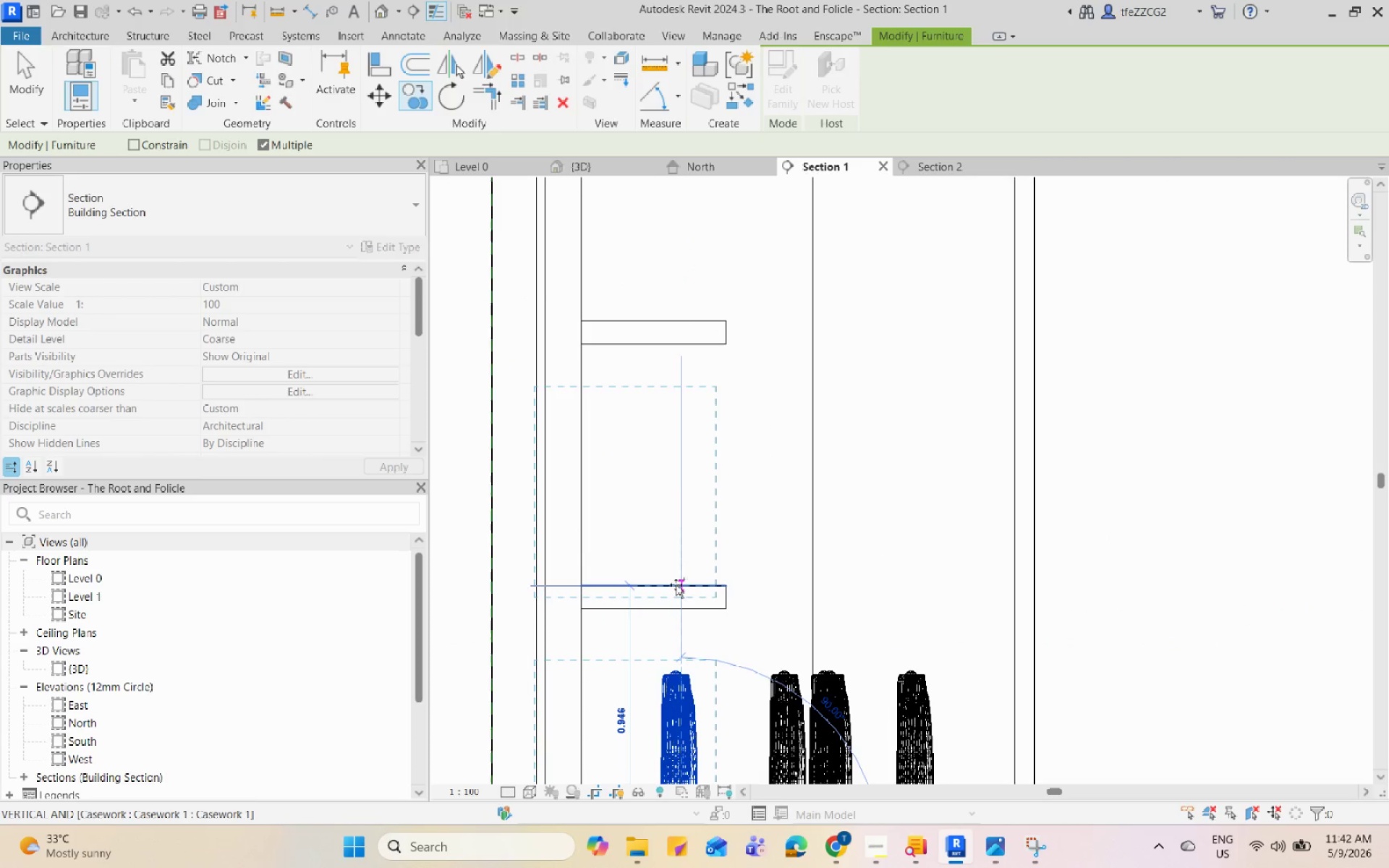 
left_click([674, 584])
 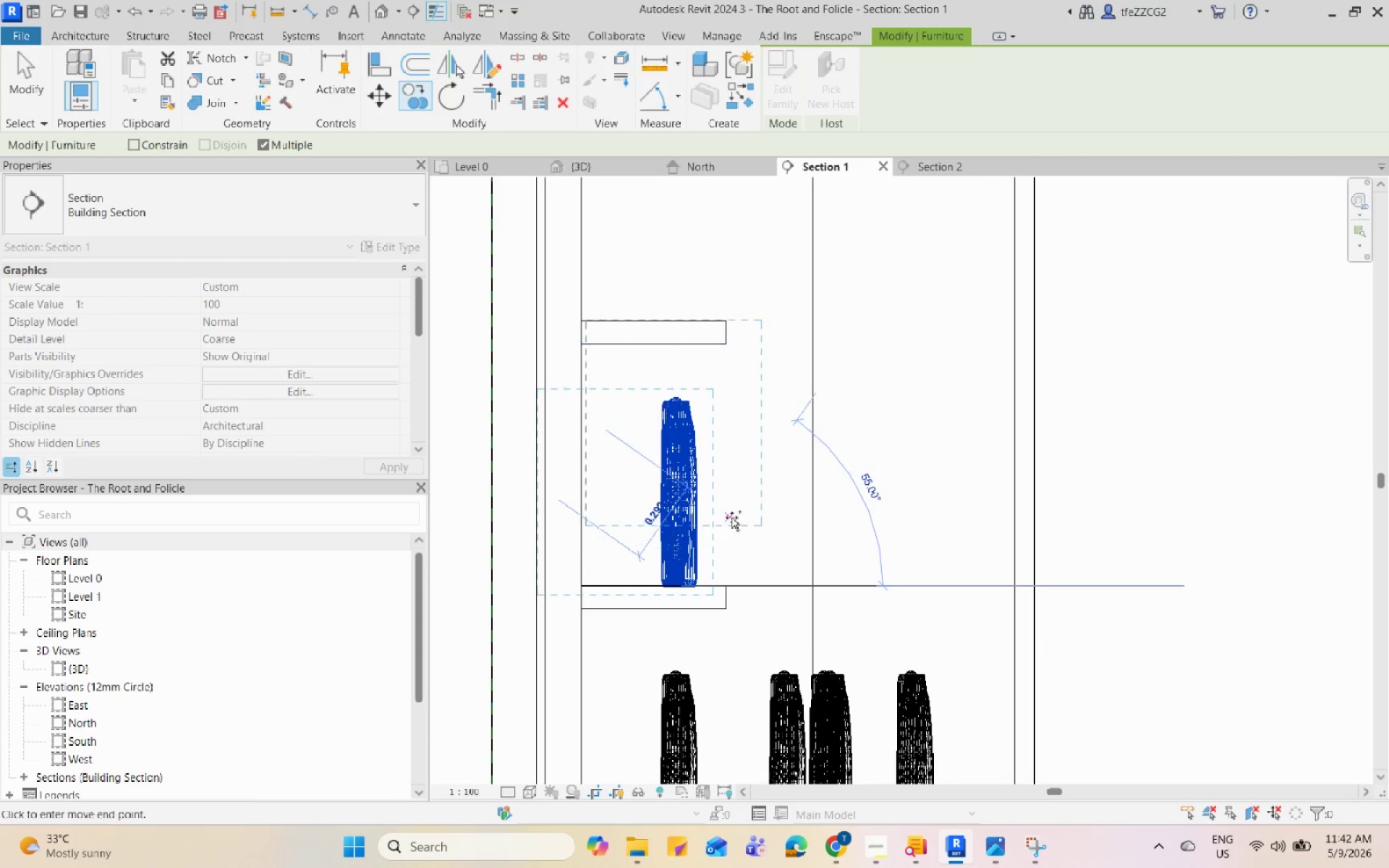 
key(Escape)
 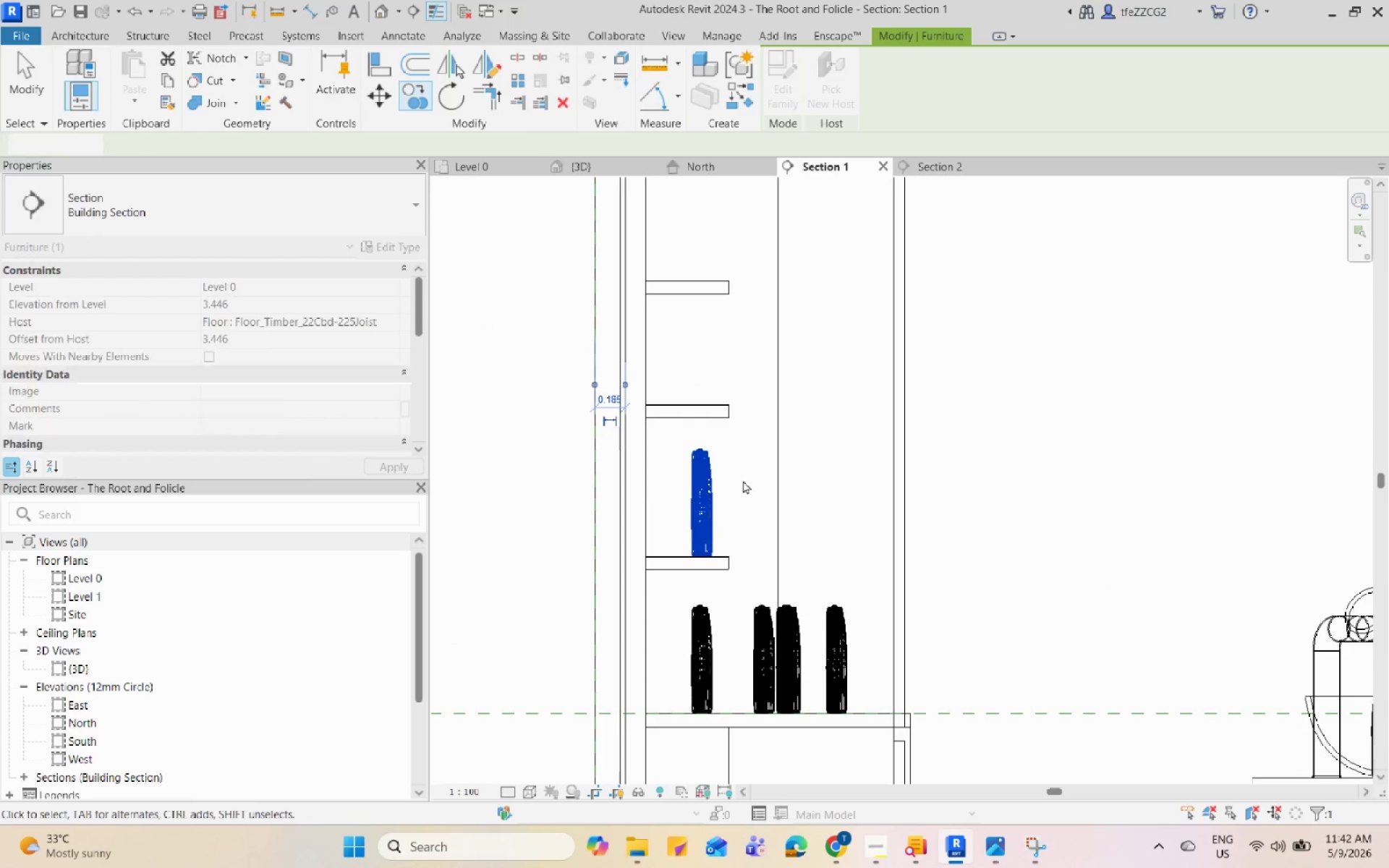 
scroll: coordinate [733, 517], scroll_direction: down, amount: 4.0
 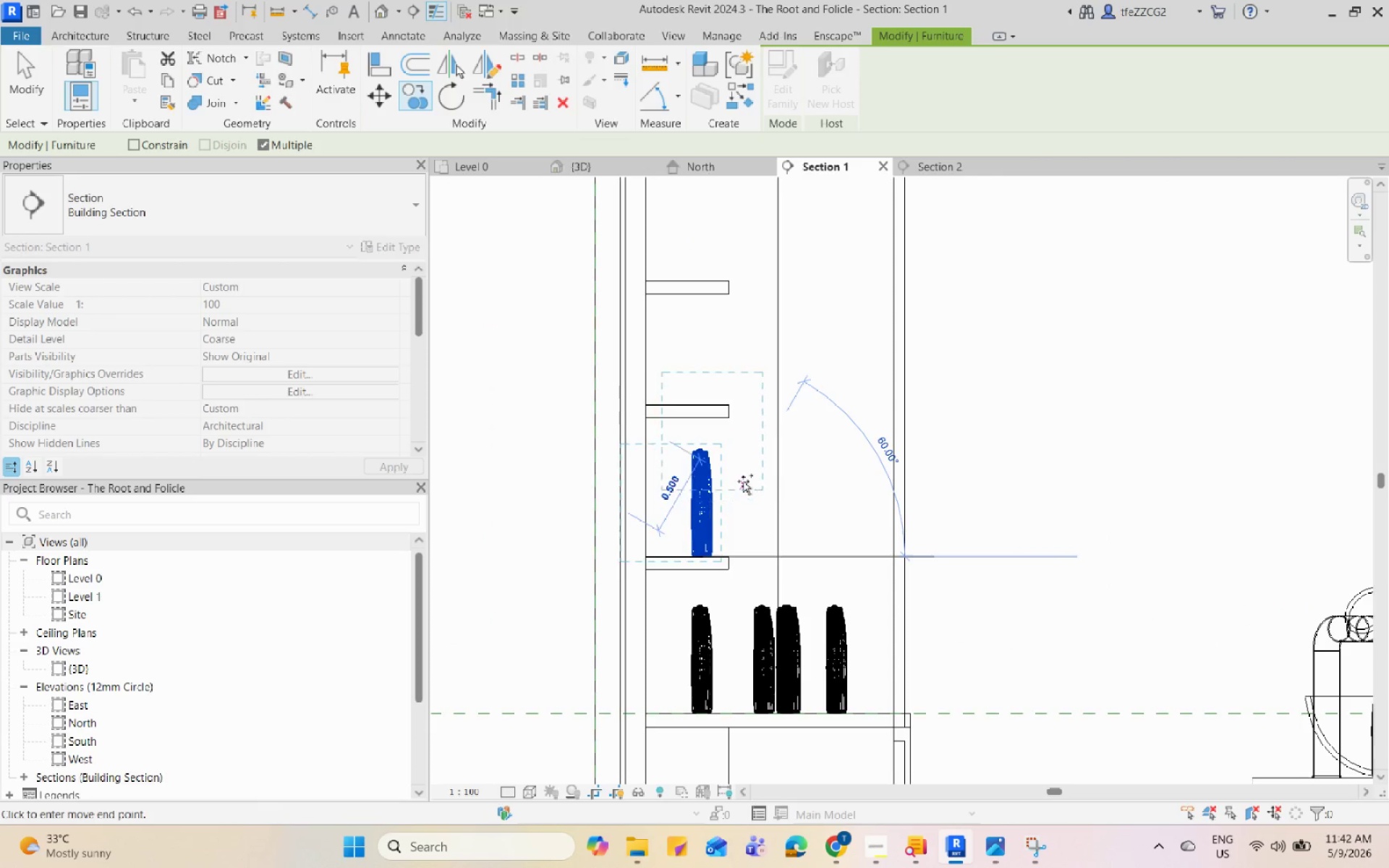 
key(Escape)
 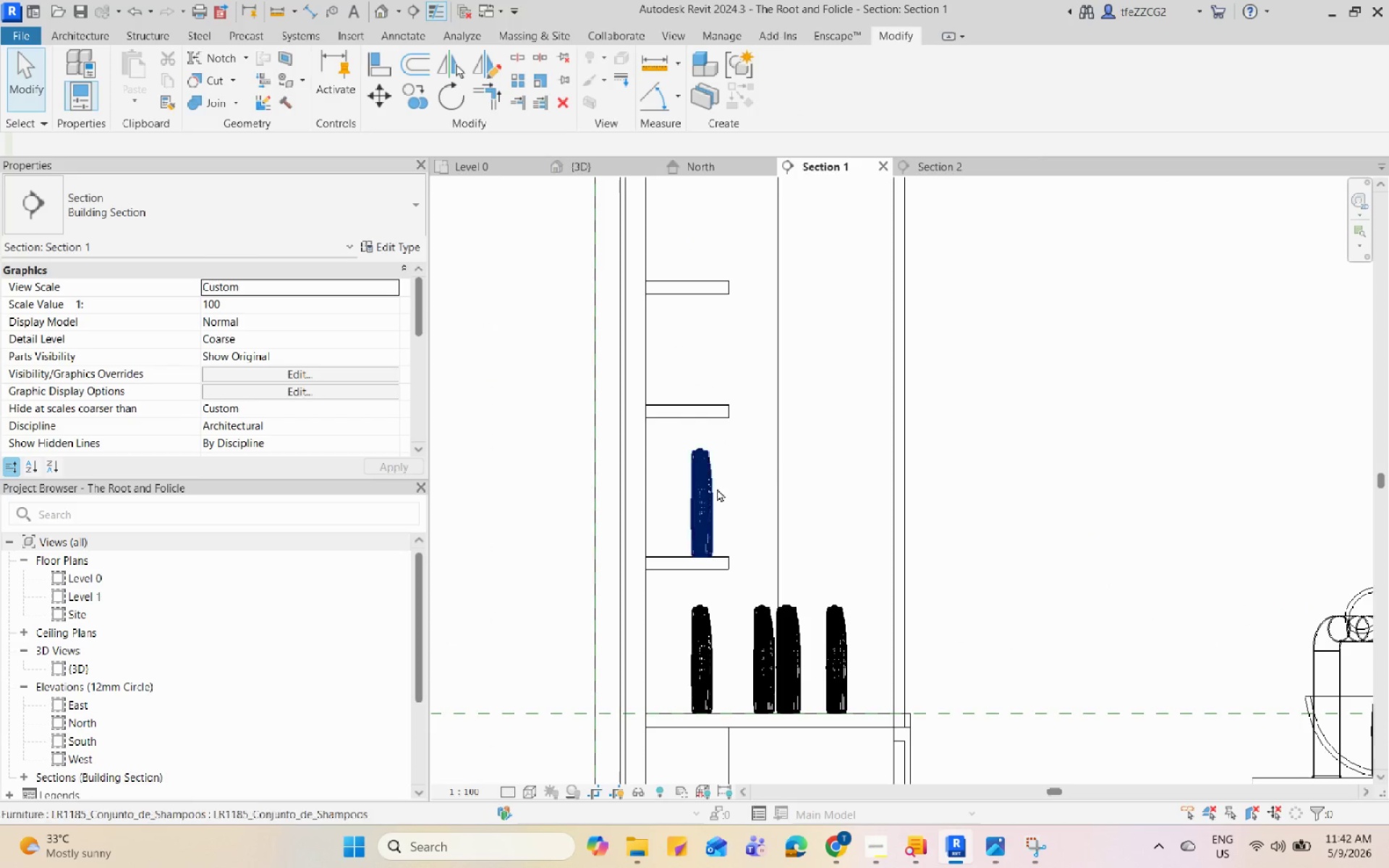 
left_click([718, 485])
 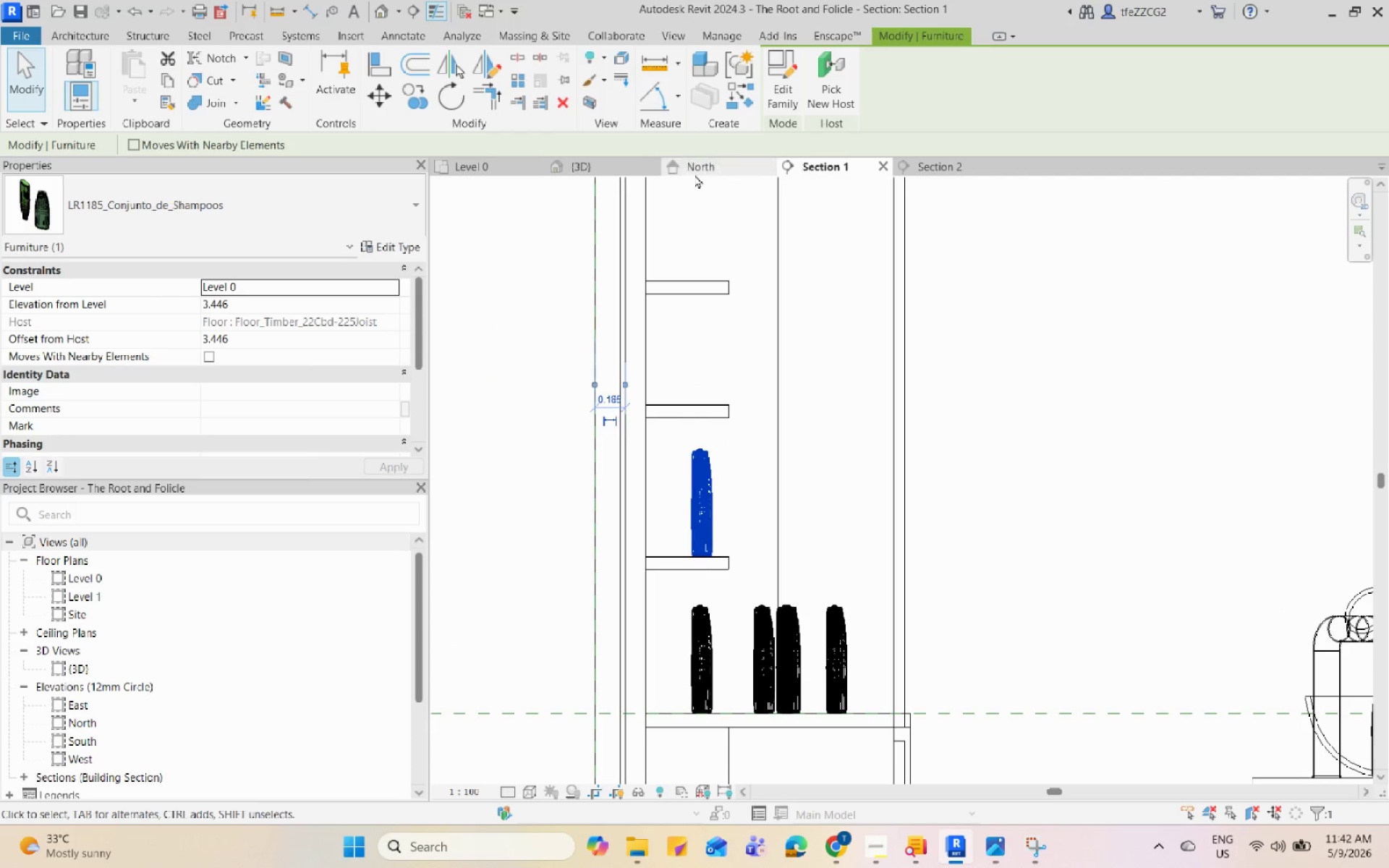 
left_click([592, 170])
 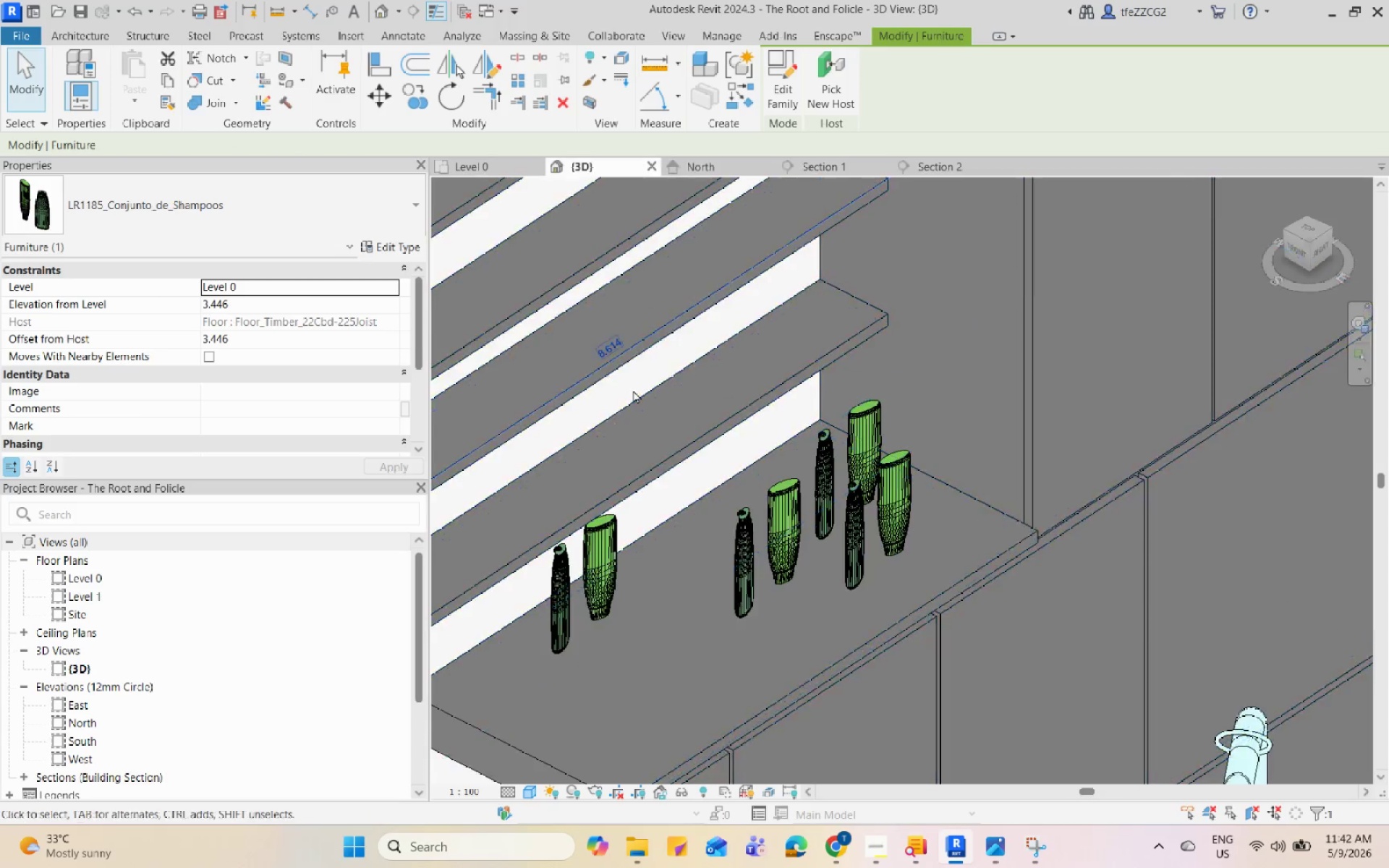 
hold_key(key=ShiftLeft, duration=0.86)
 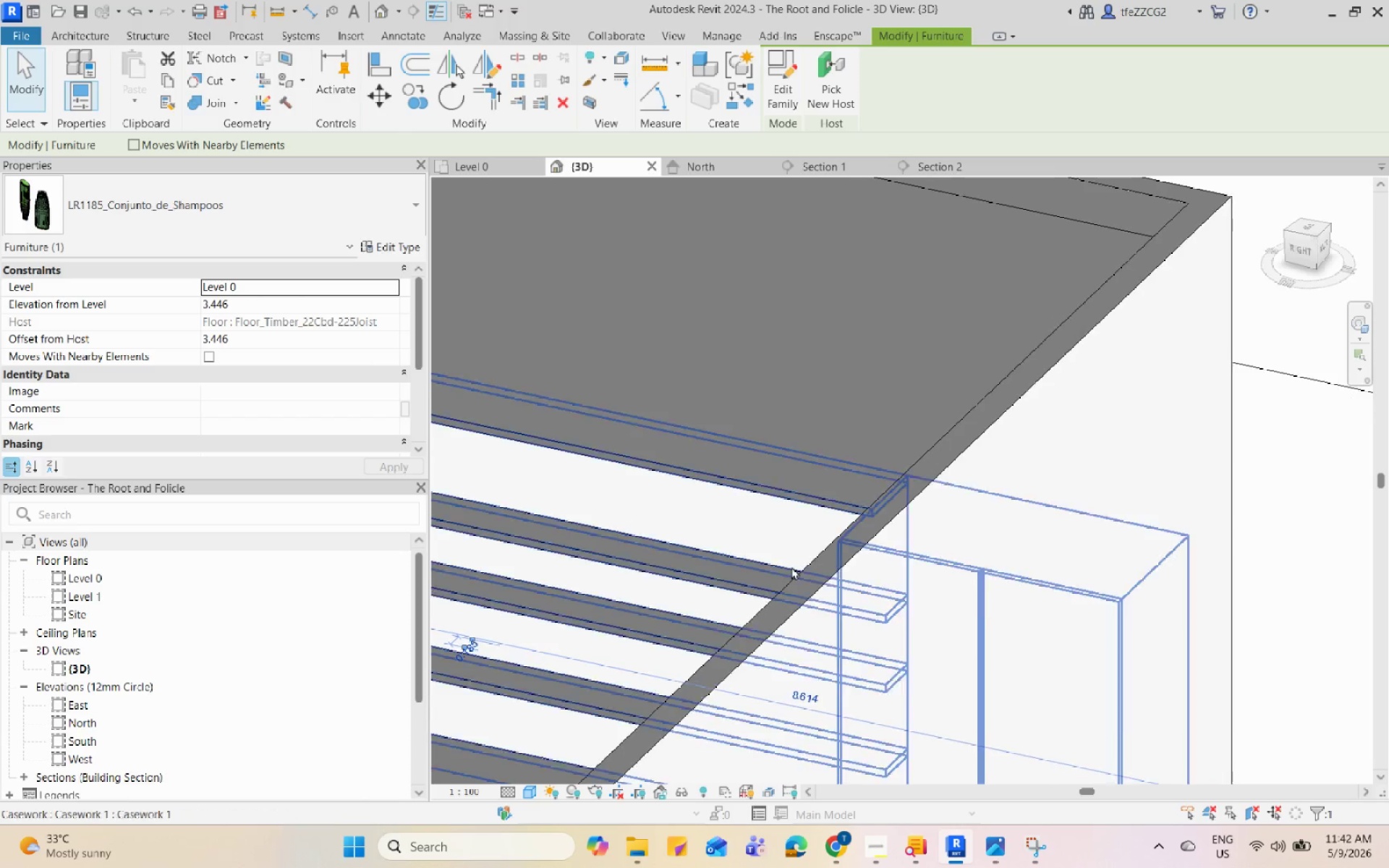 
scroll: coordinate [661, 540], scroll_direction: down, amount: 4.0
 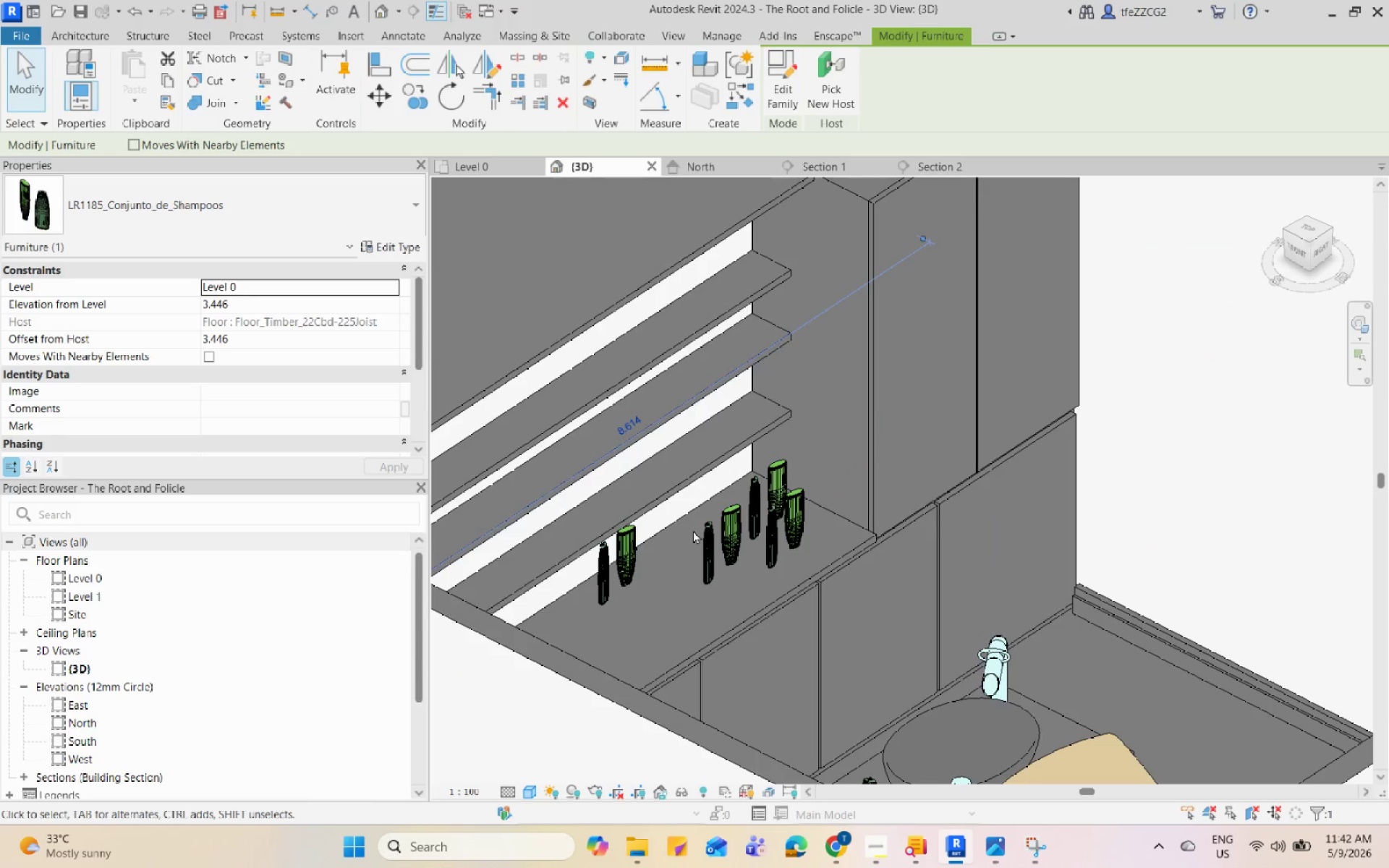 
hold_key(key=ShiftLeft, duration=0.5)
 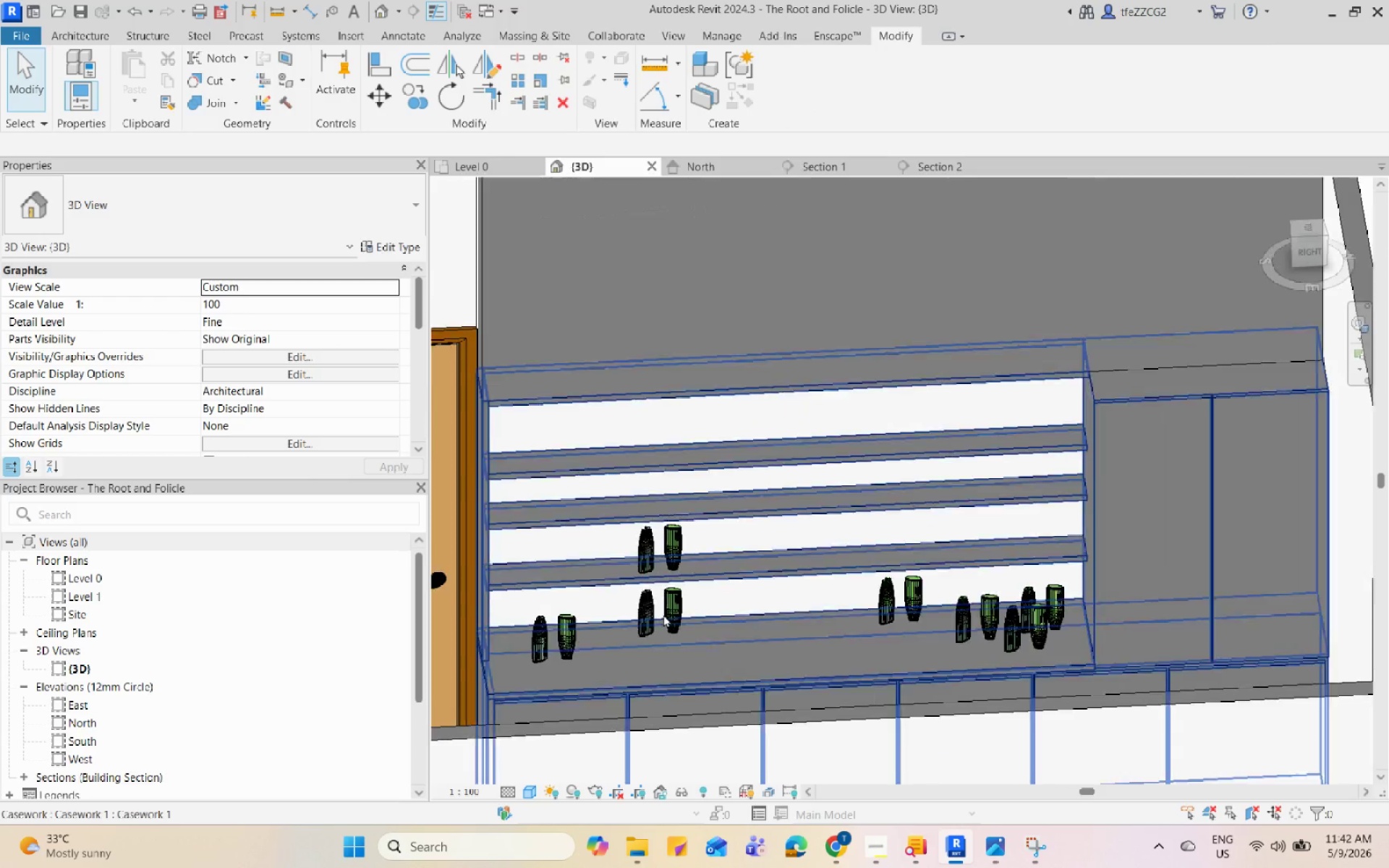 
scroll: coordinate [791, 566], scroll_direction: down, amount: 8.0
 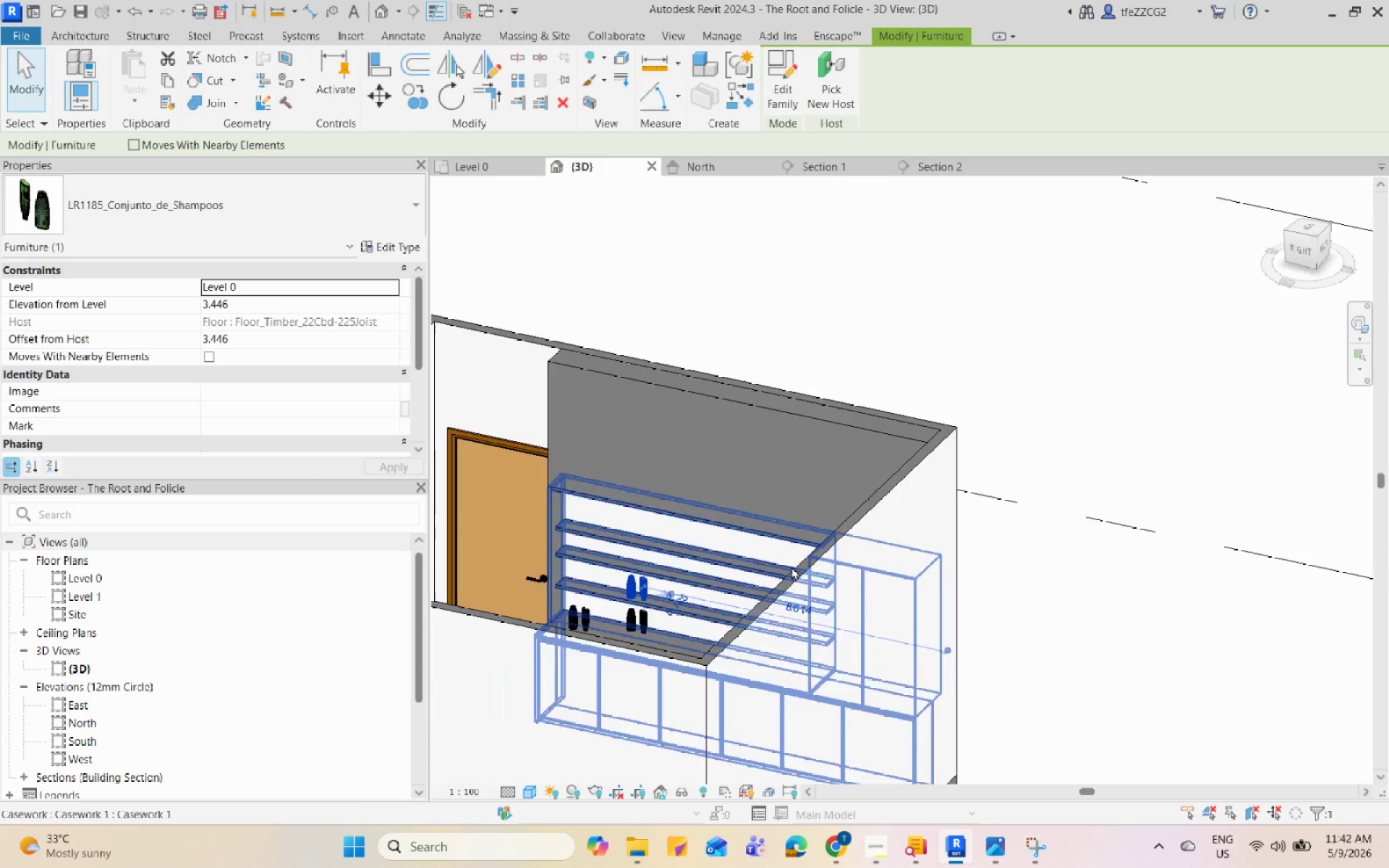 
key(Escape)
 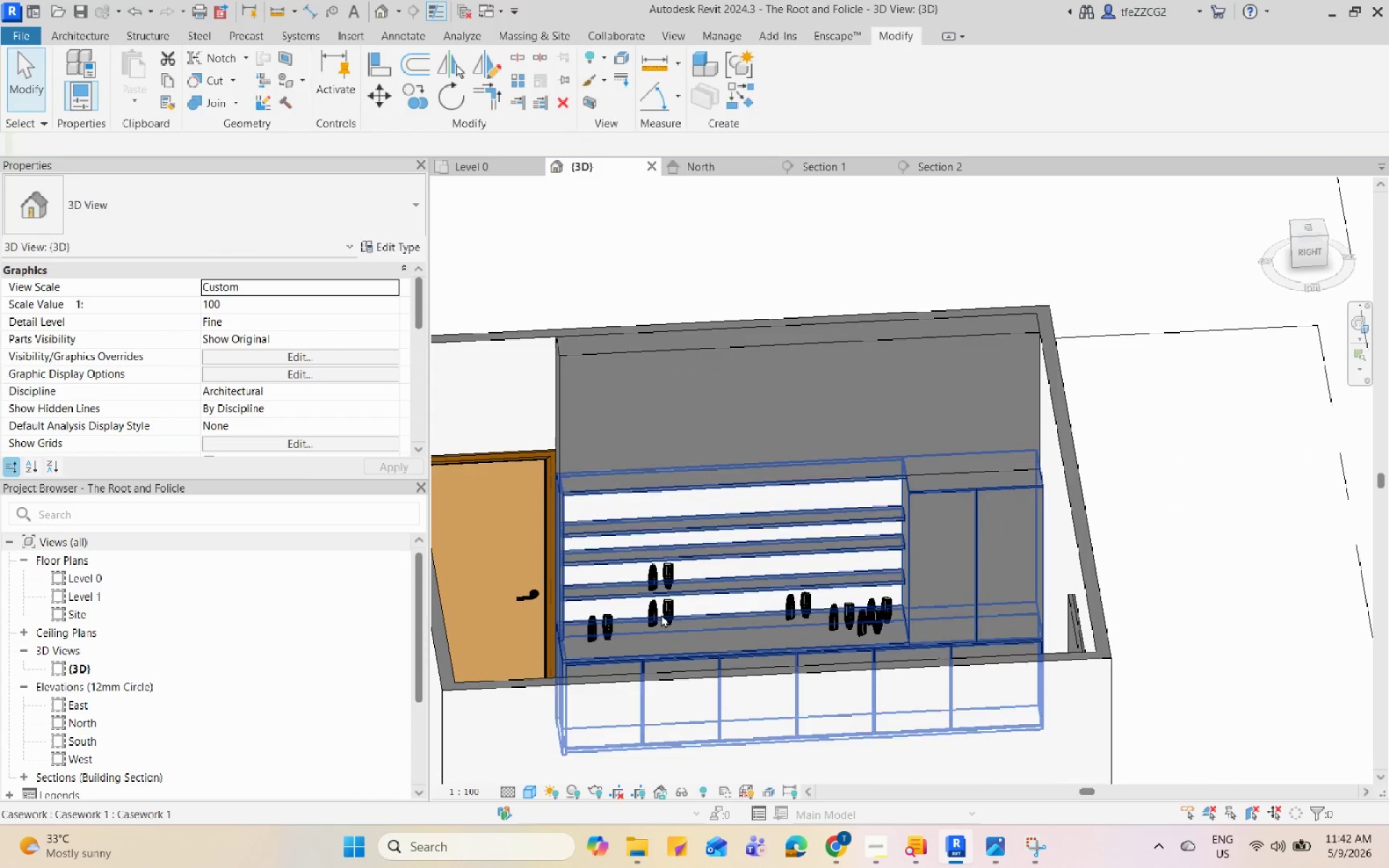 
hold_key(key=Escape, duration=14.66)
 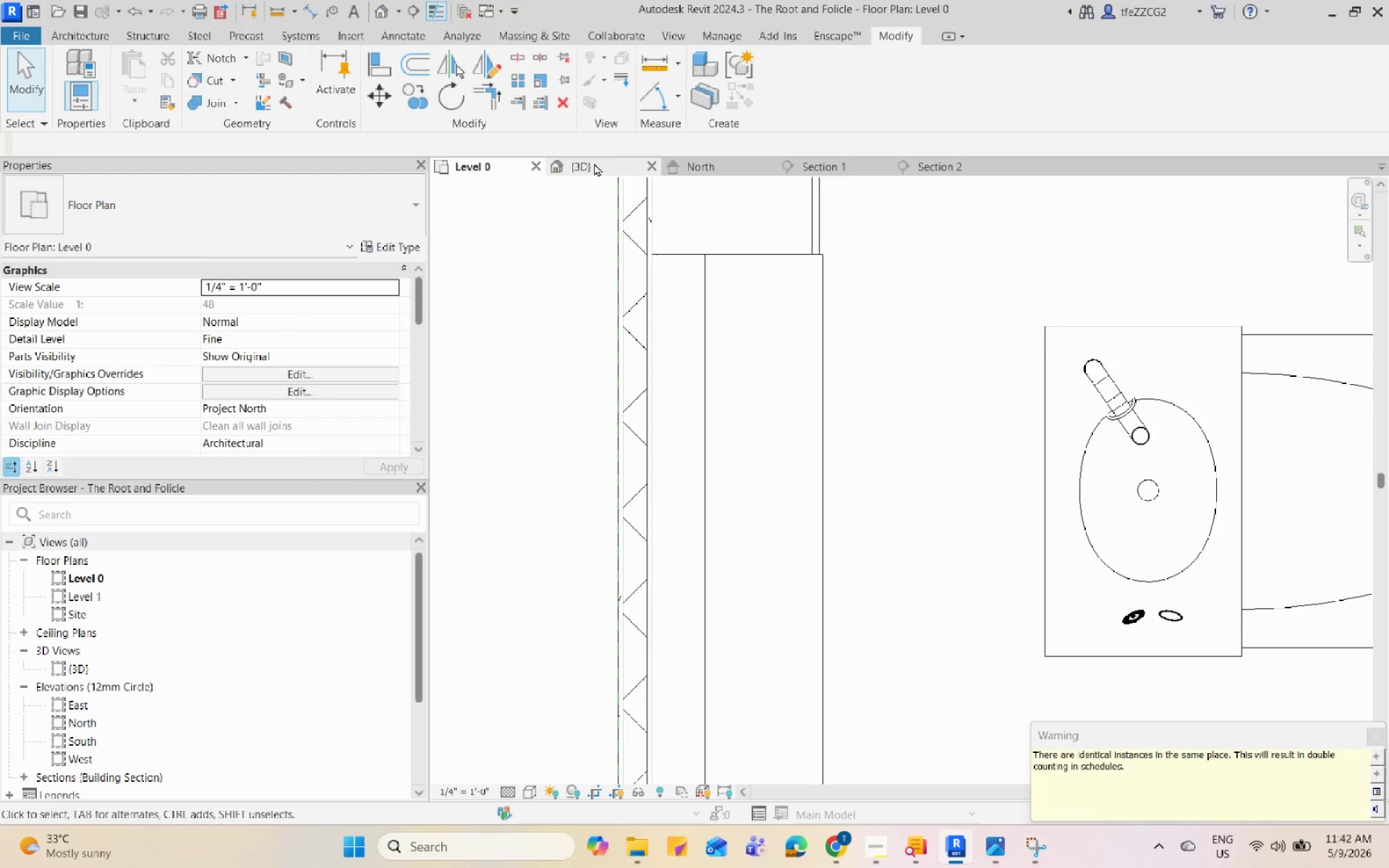 
left_click([679, 607])
 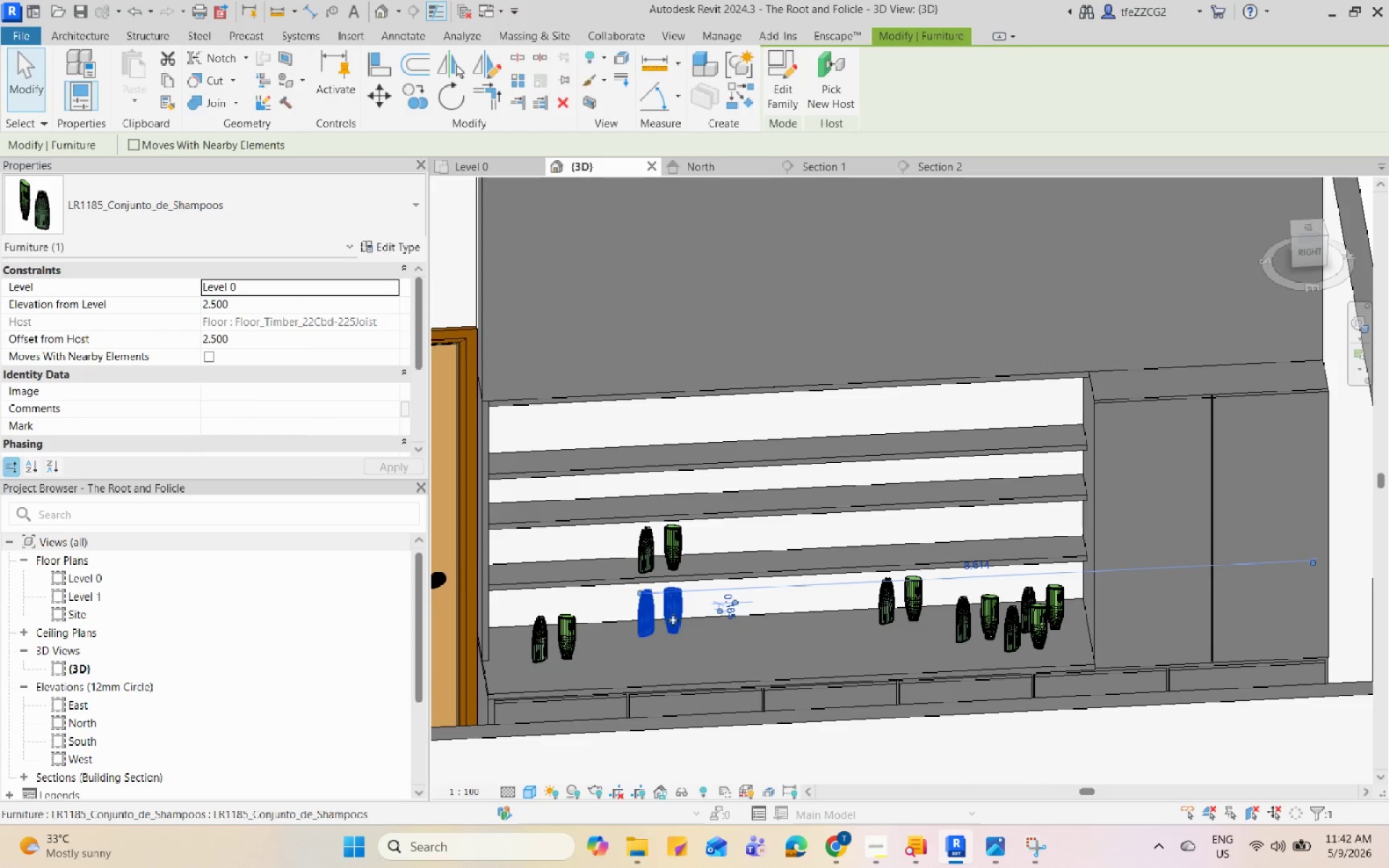 
scroll: coordinate [662, 614], scroll_direction: up, amount: 7.0
 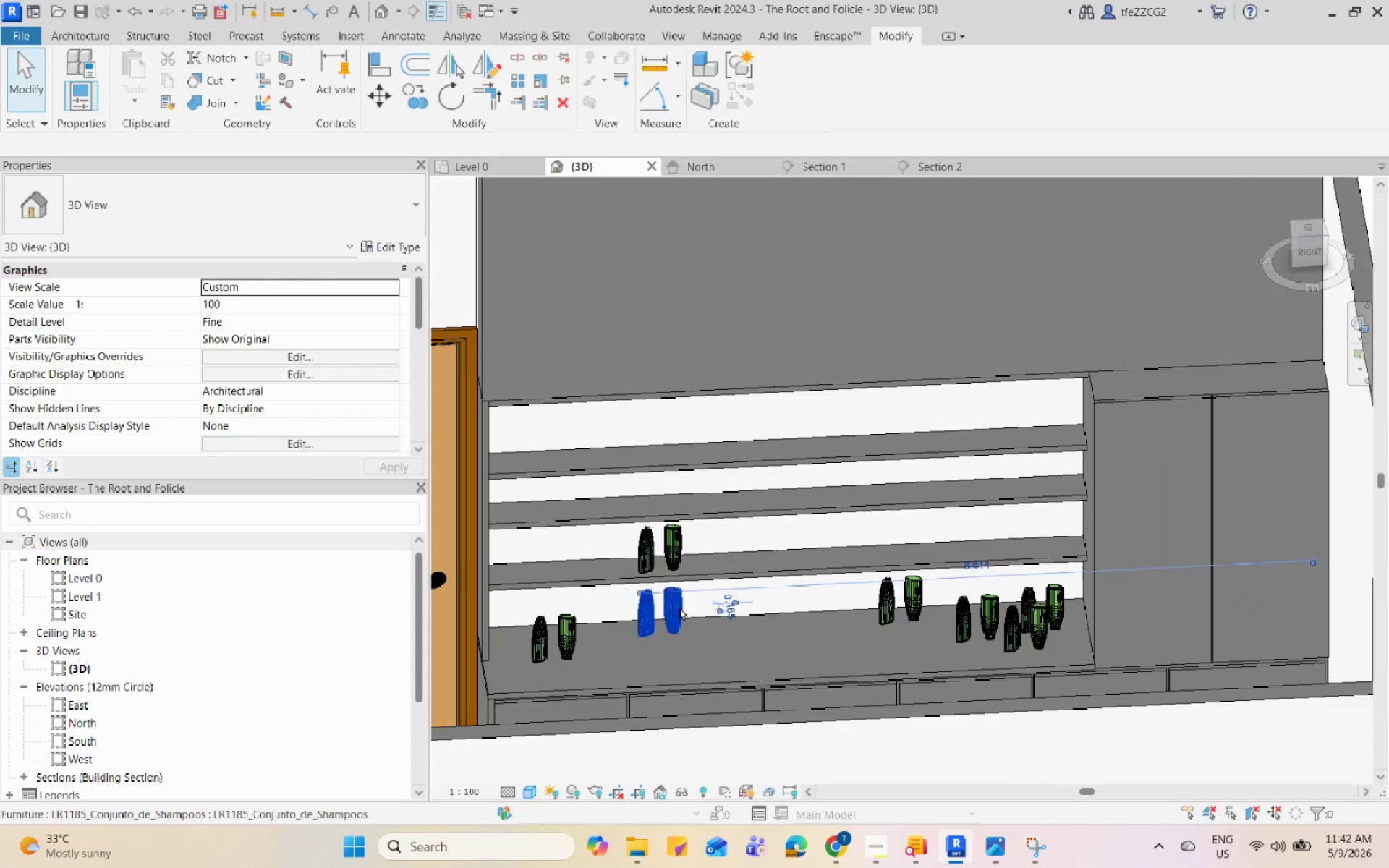 
hold_key(key=ShiftLeft, duration=0.89)
scroll: coordinate [837, 596], scroll_direction: up, amount: 1.0
 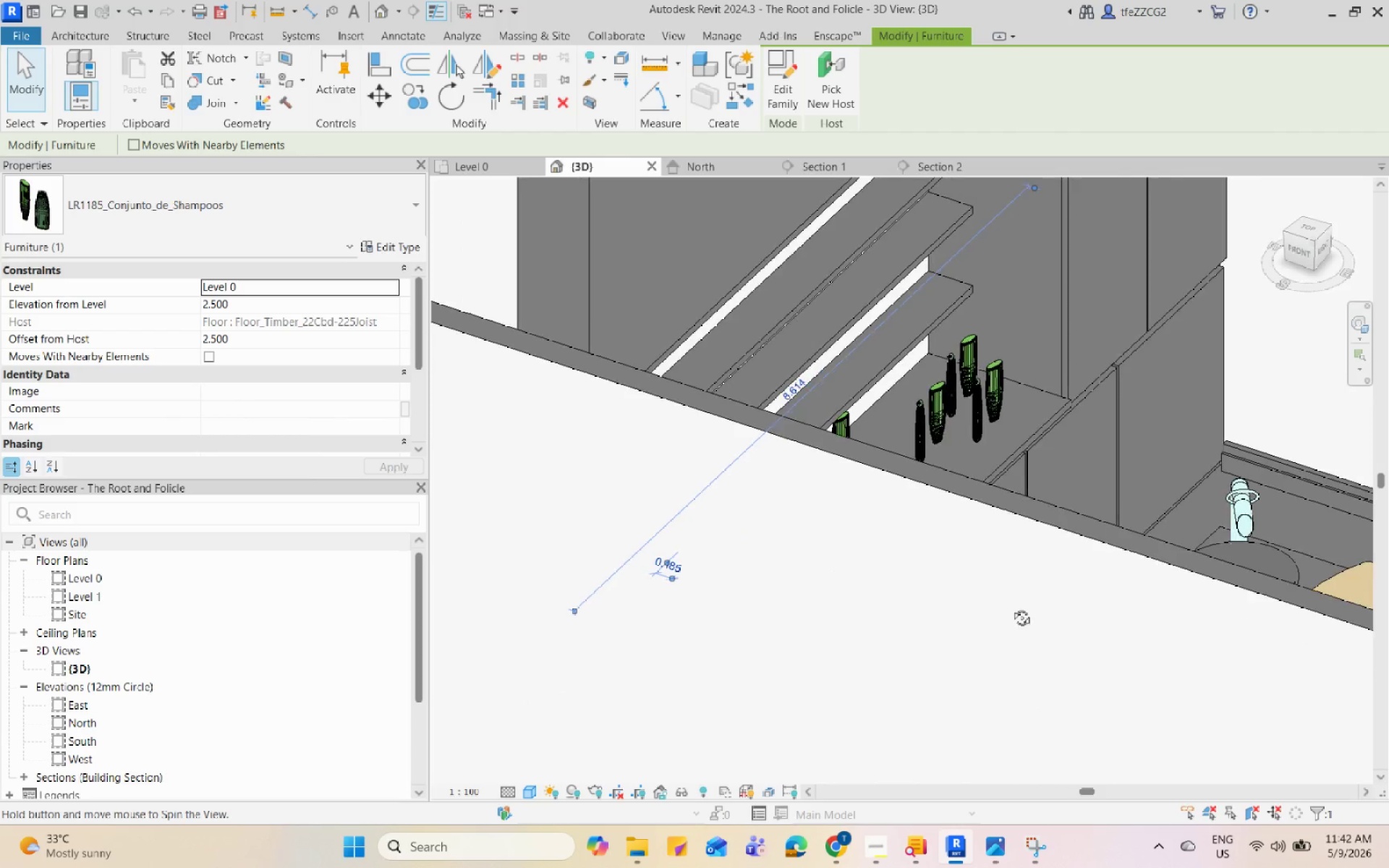 
left_click([835, 479])
 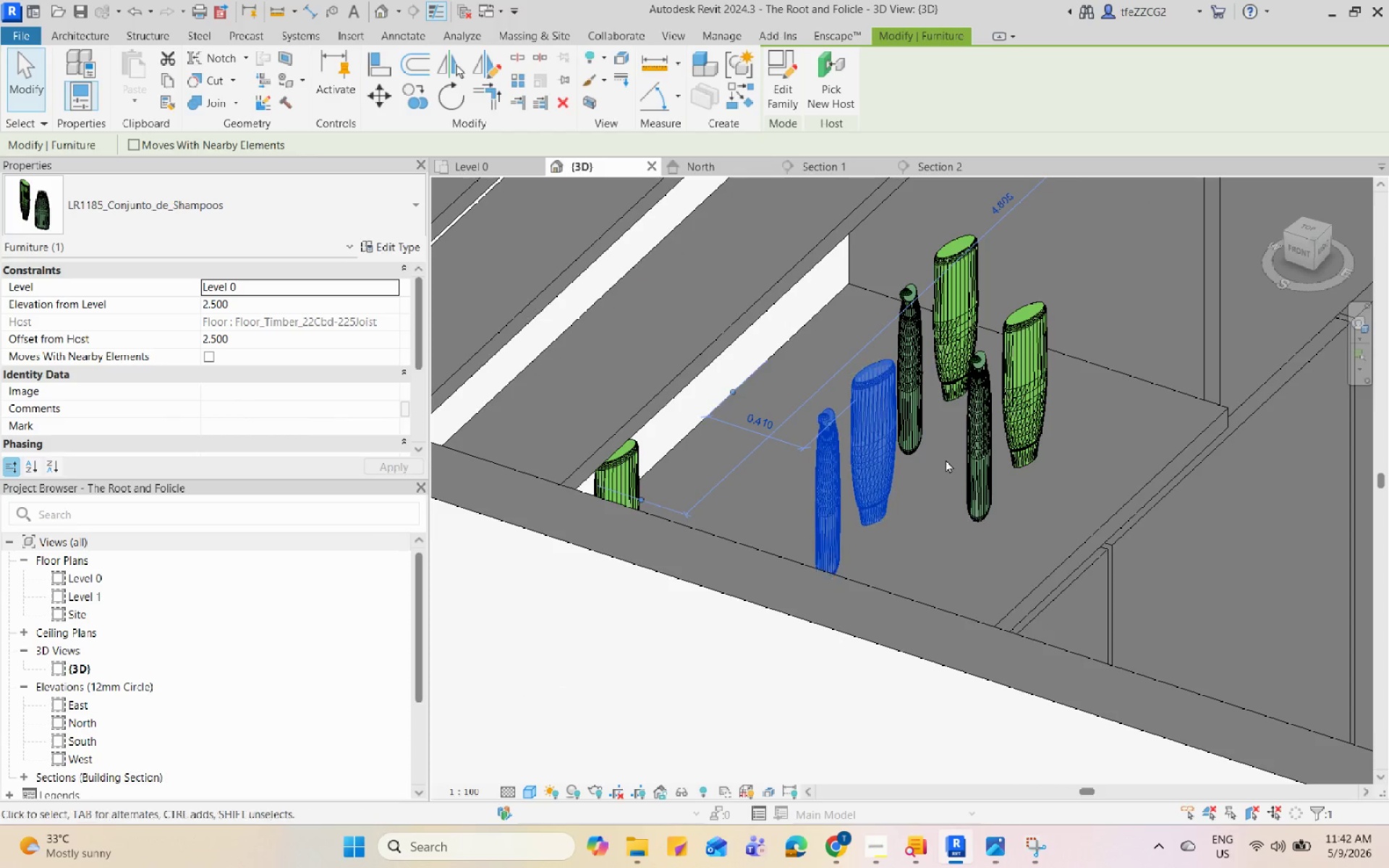 
scroll: coordinate [934, 421], scroll_direction: up, amount: 7.0
 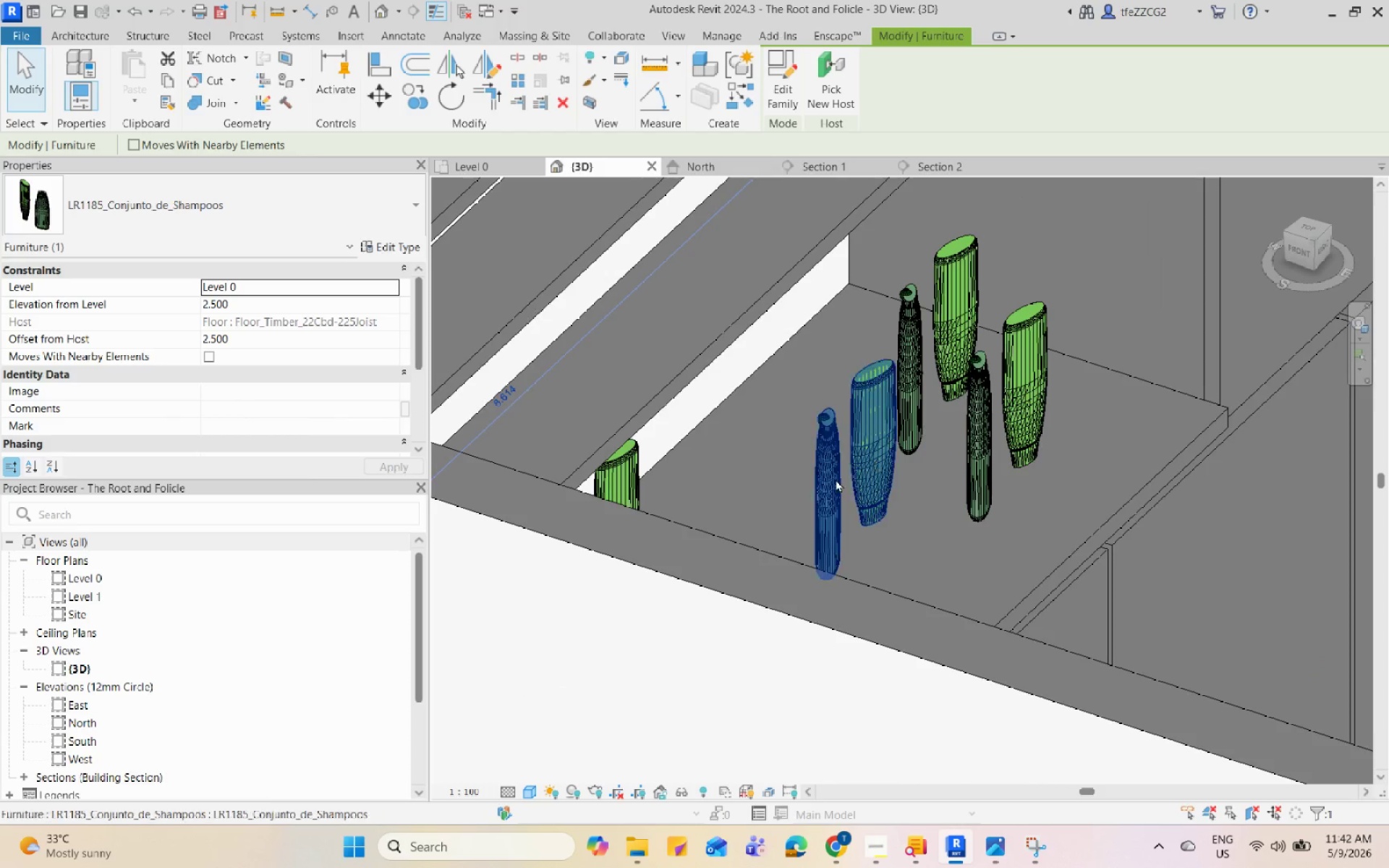 
hold_key(key=ShiftLeft, duration=0.61)
 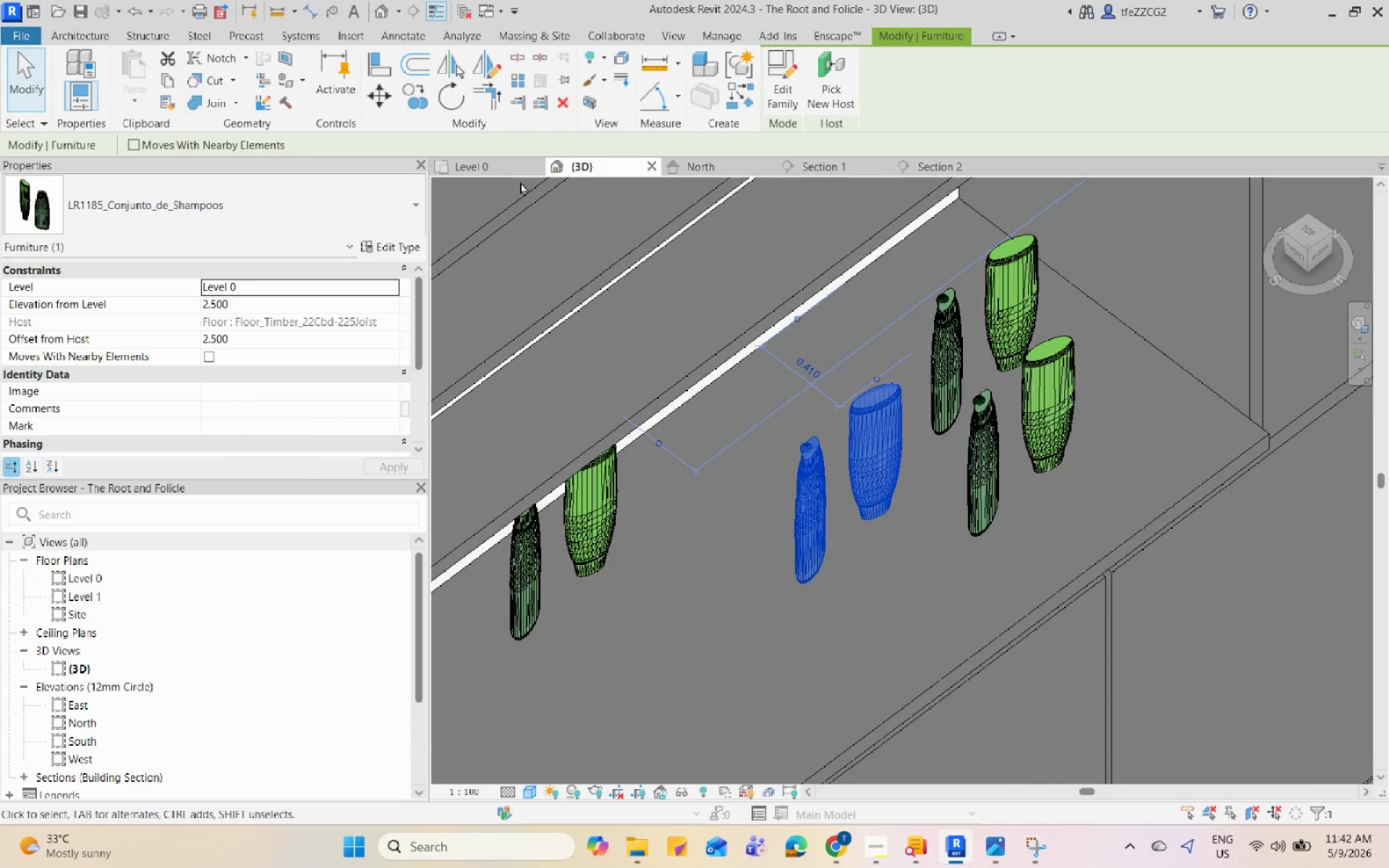 
left_click([504, 172])
 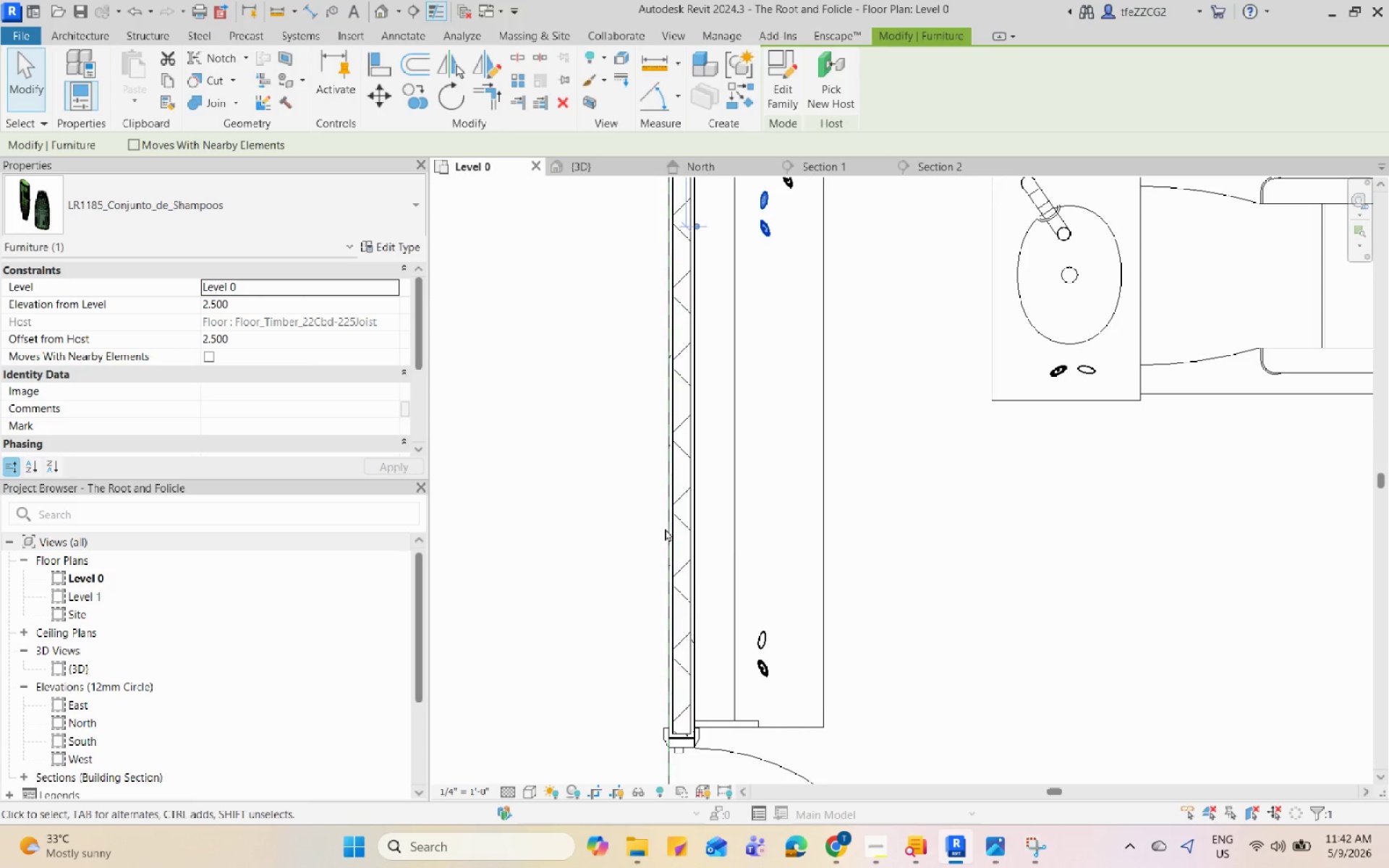 
scroll: coordinate [734, 379], scroll_direction: up, amount: 2.0
 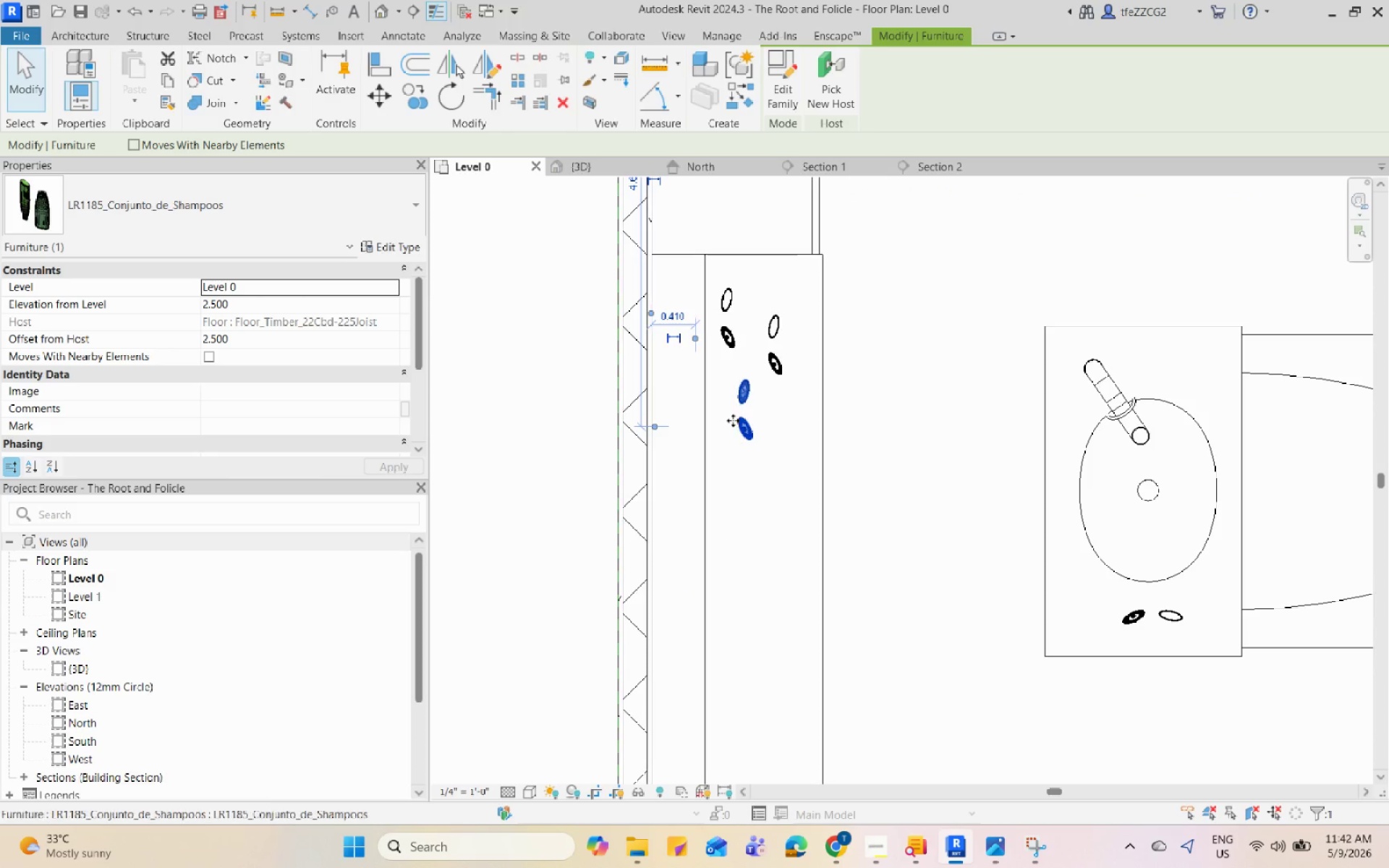 
left_click_drag(start_coordinate=[736, 418], to_coordinate=[679, 417])
 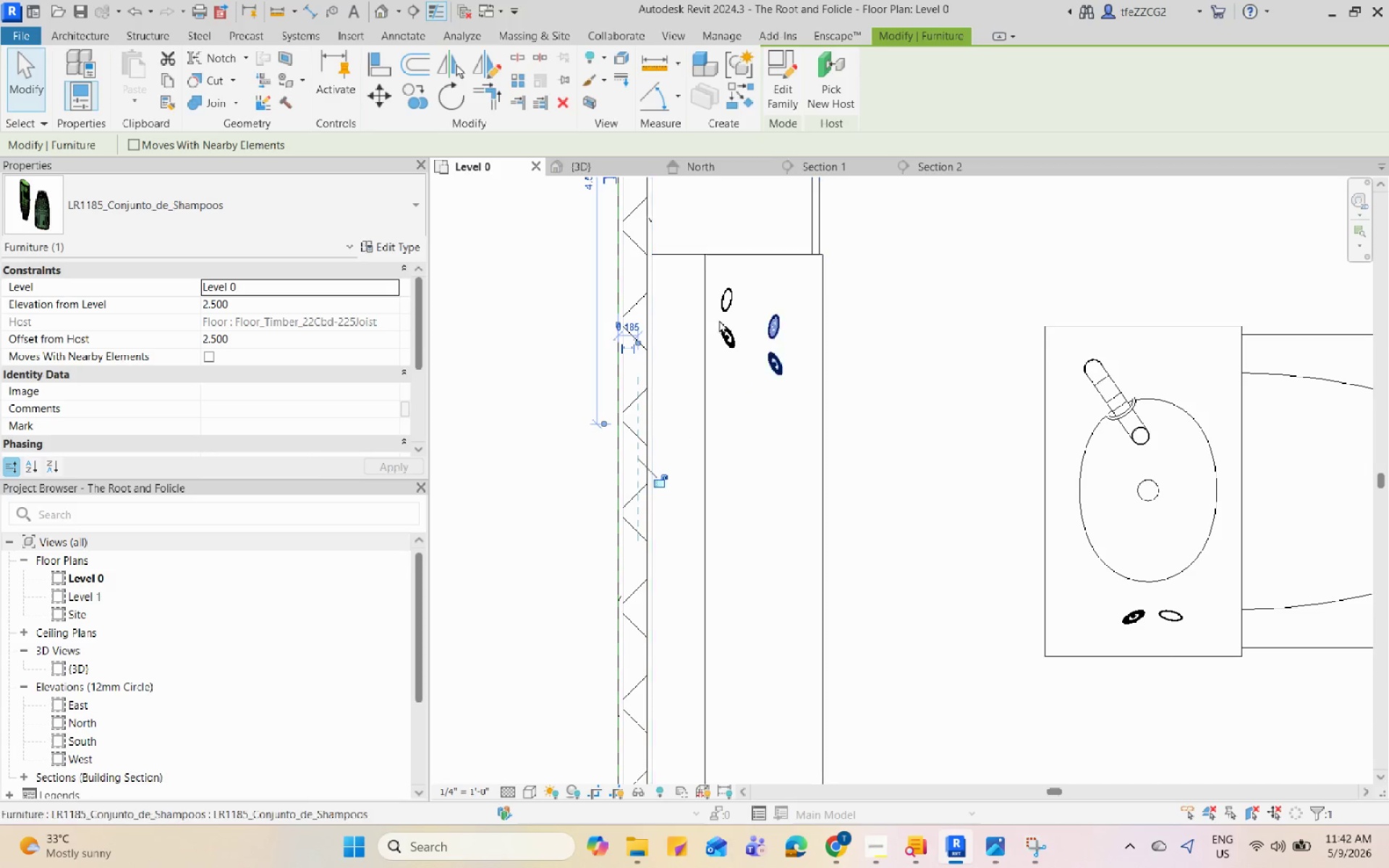 
left_click([723, 316])
 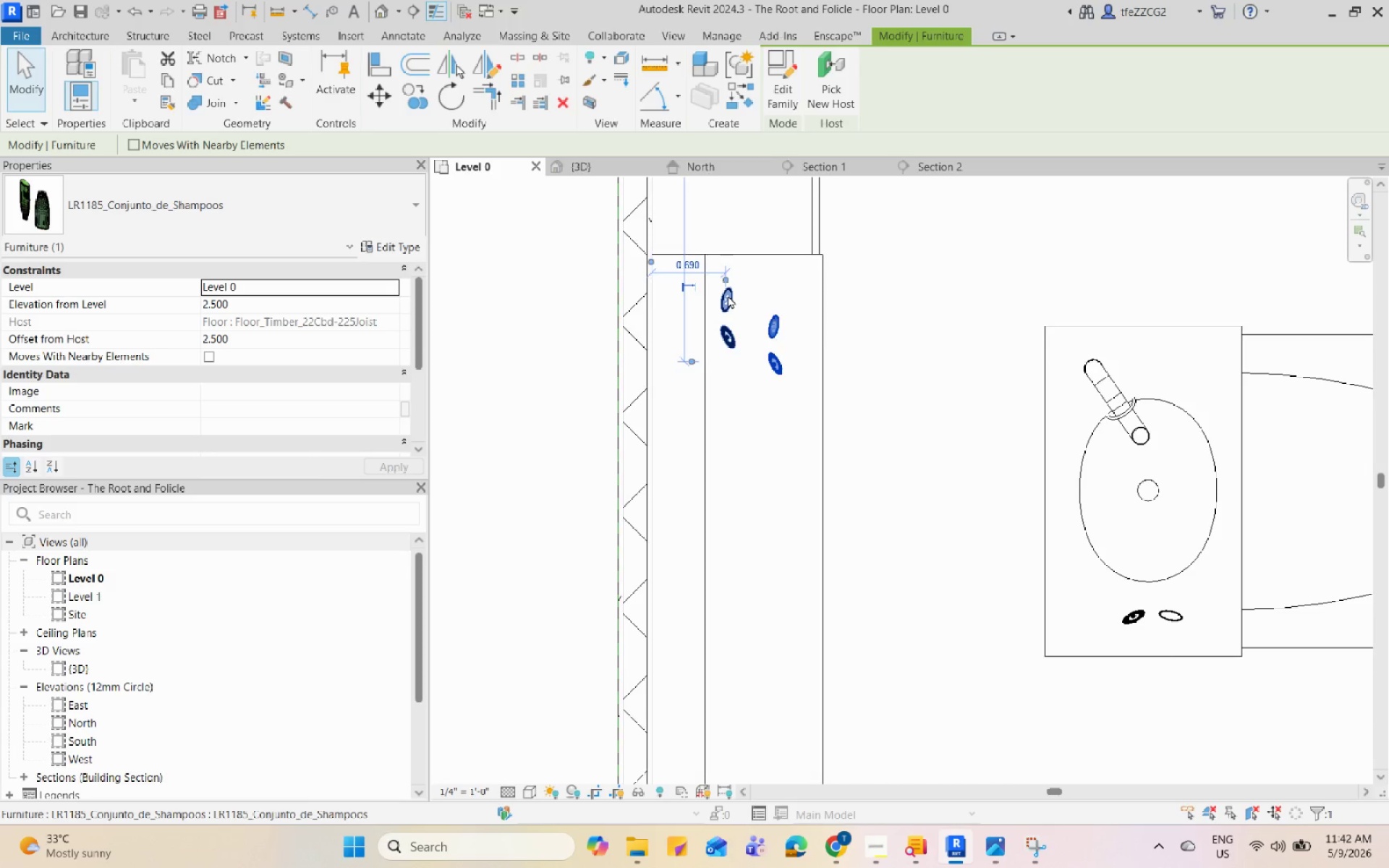 
left_click([728, 295])
 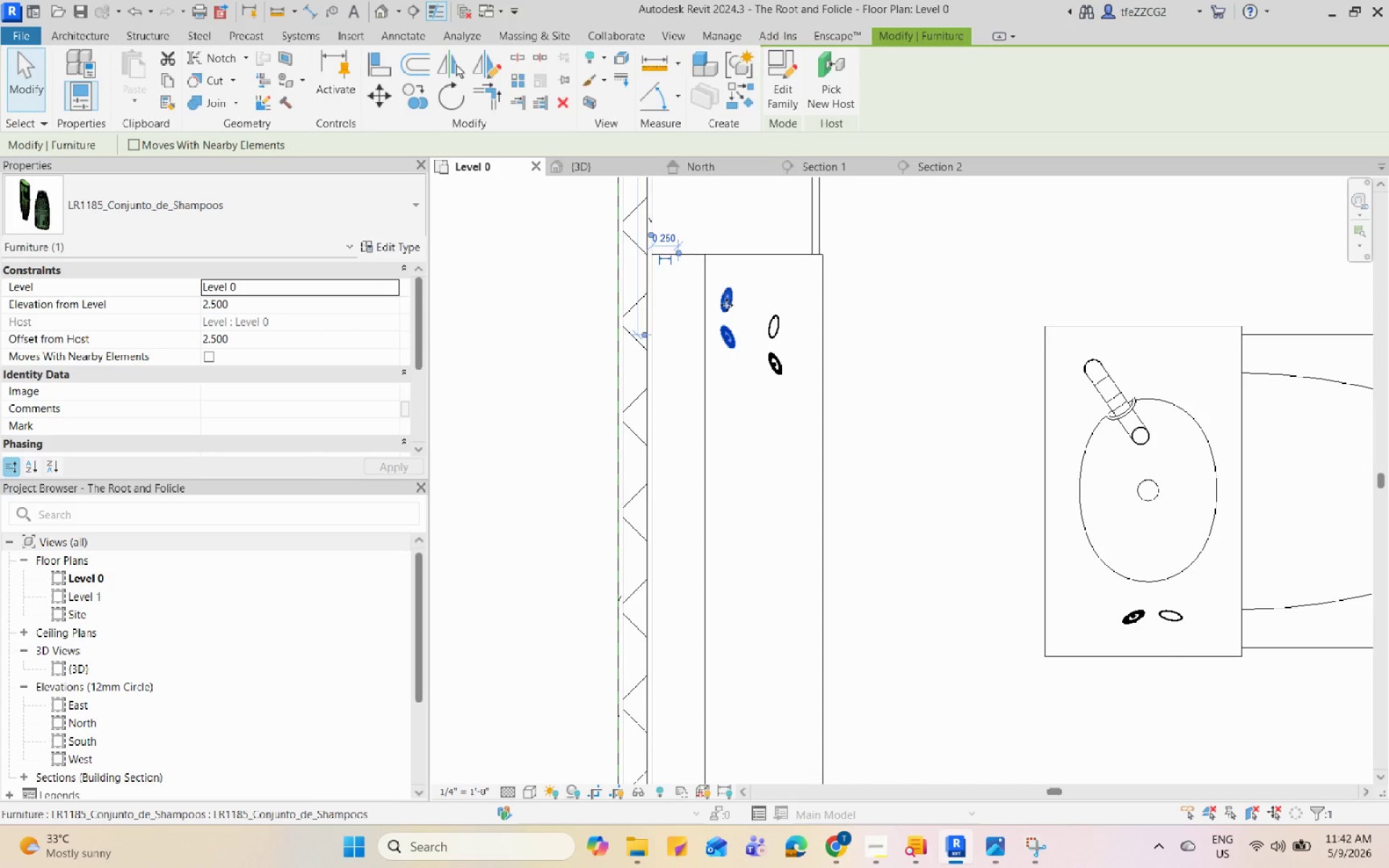 
left_click_drag(start_coordinate=[726, 305], to_coordinate=[684, 294])
 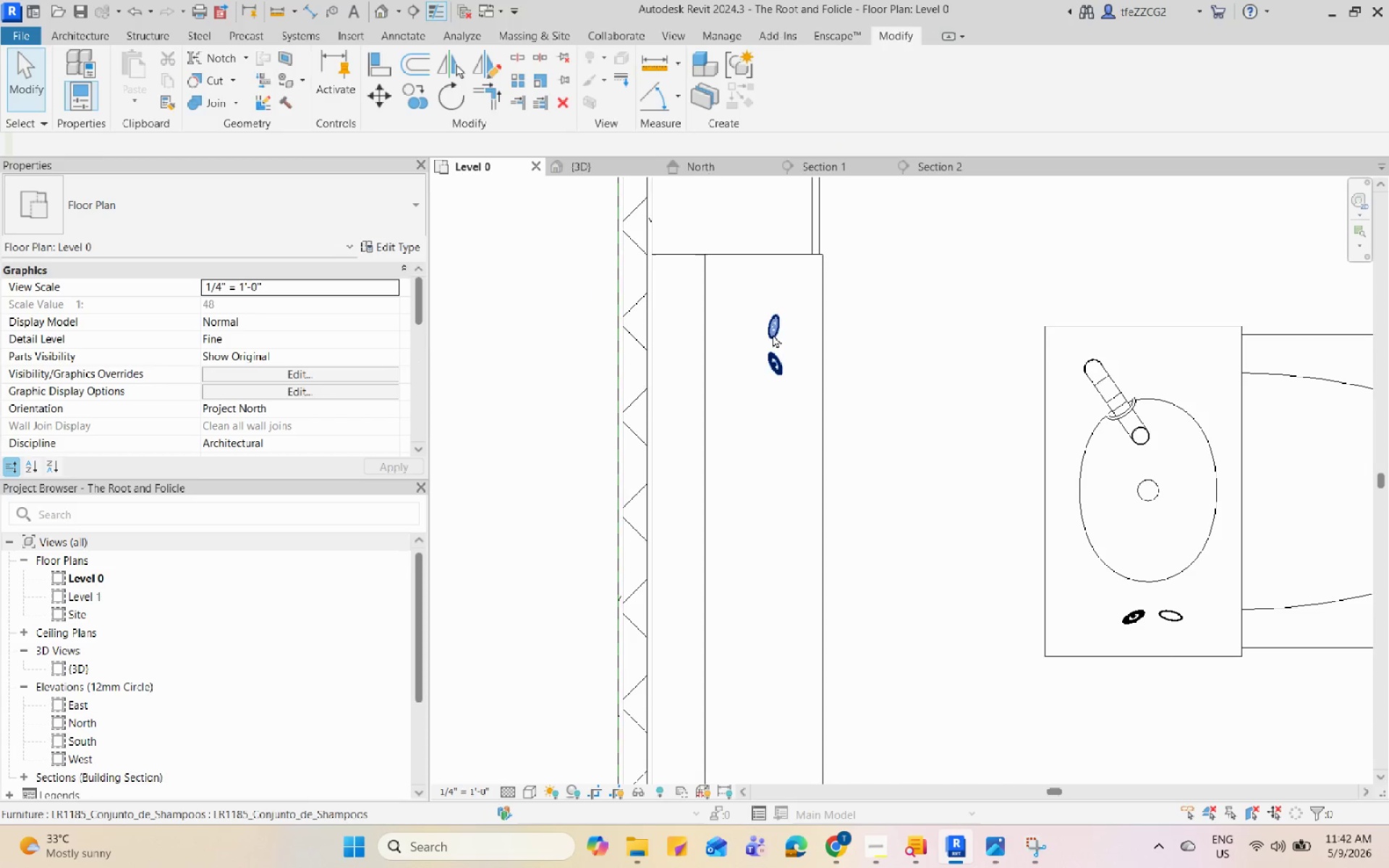 
double_click([773, 333])
 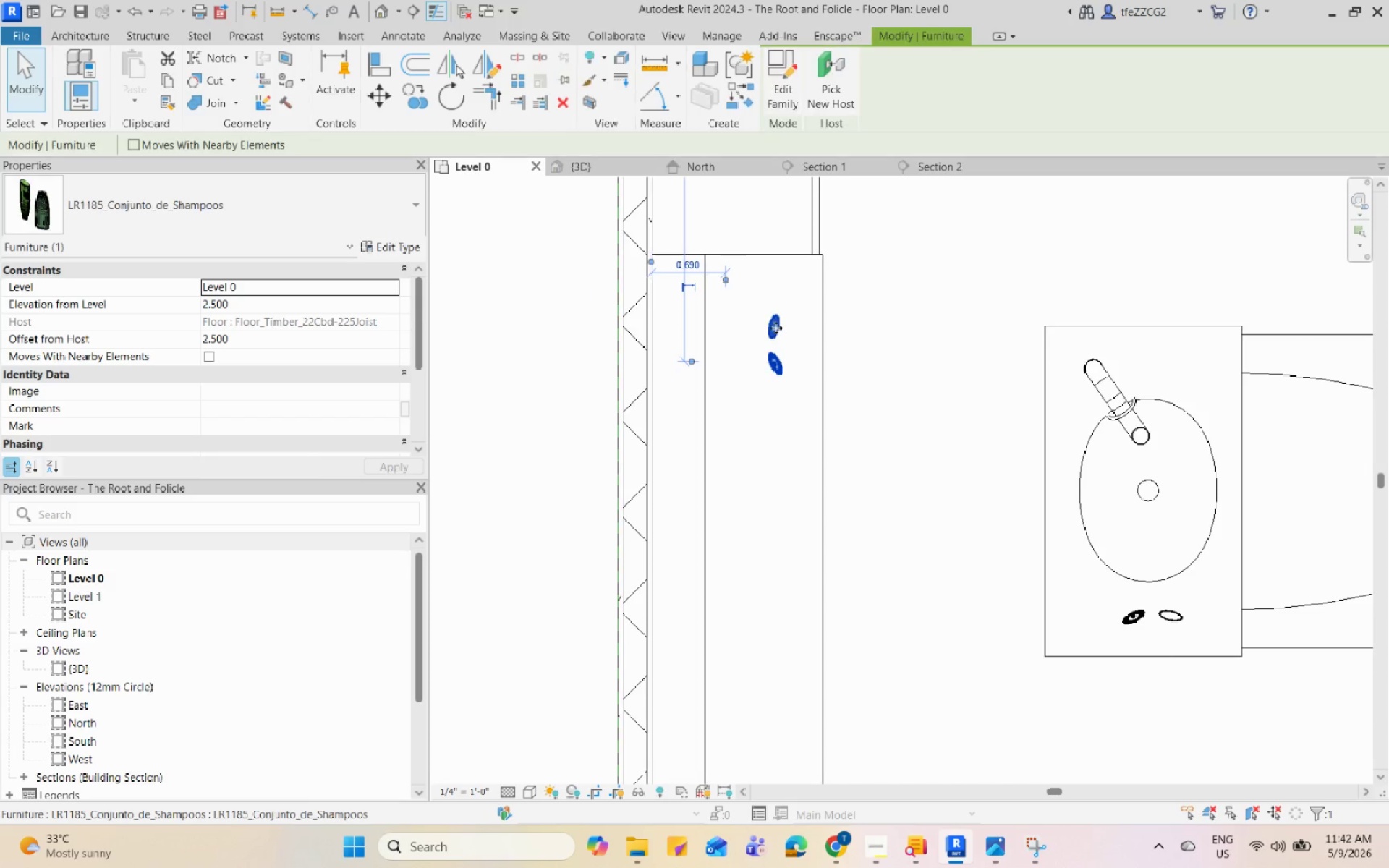 
left_click_drag(start_coordinate=[772, 328], to_coordinate=[681, 493])
 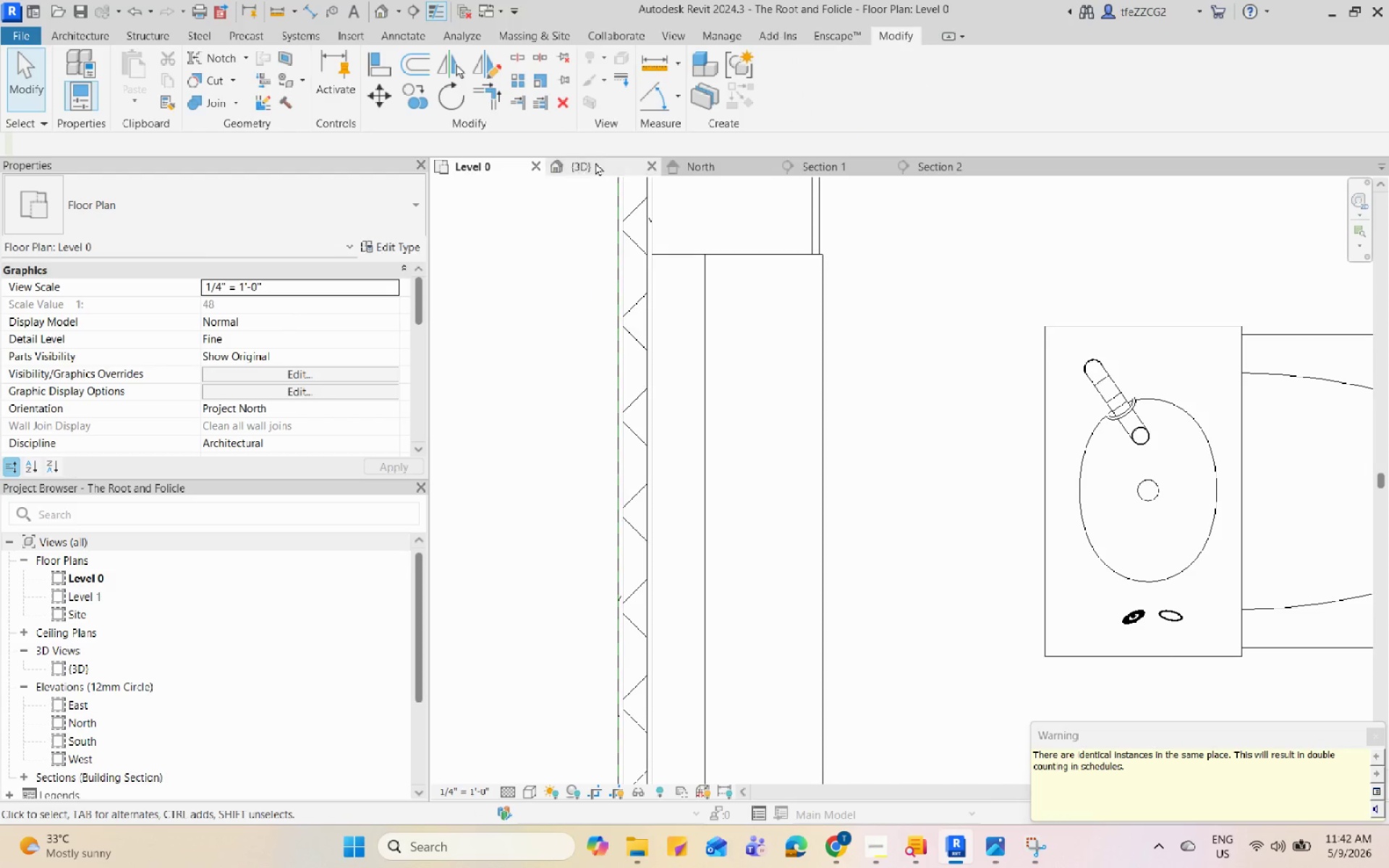 
left_click([594, 163])
 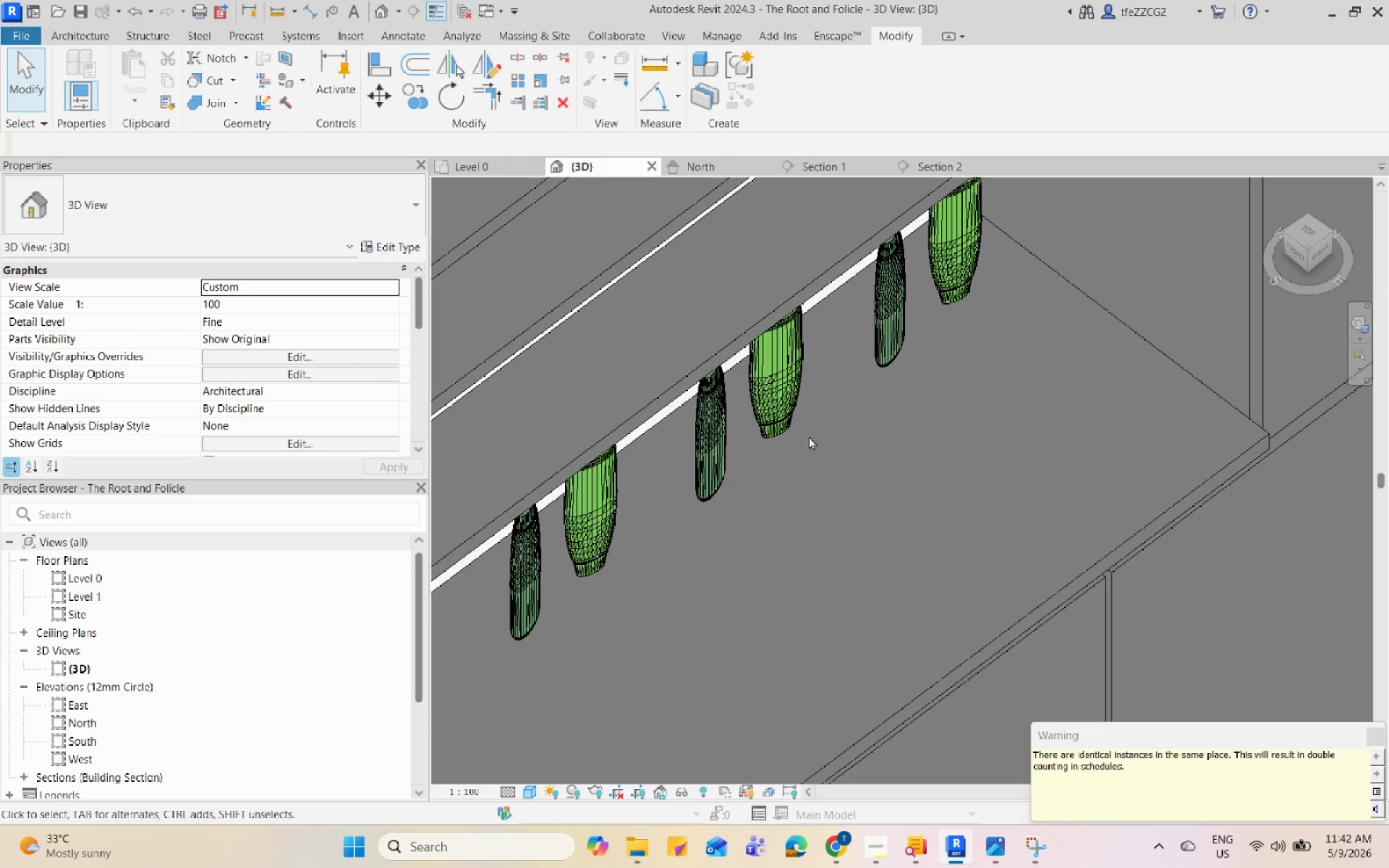 
scroll: coordinate [802, 472], scroll_direction: down, amount: 2.0
 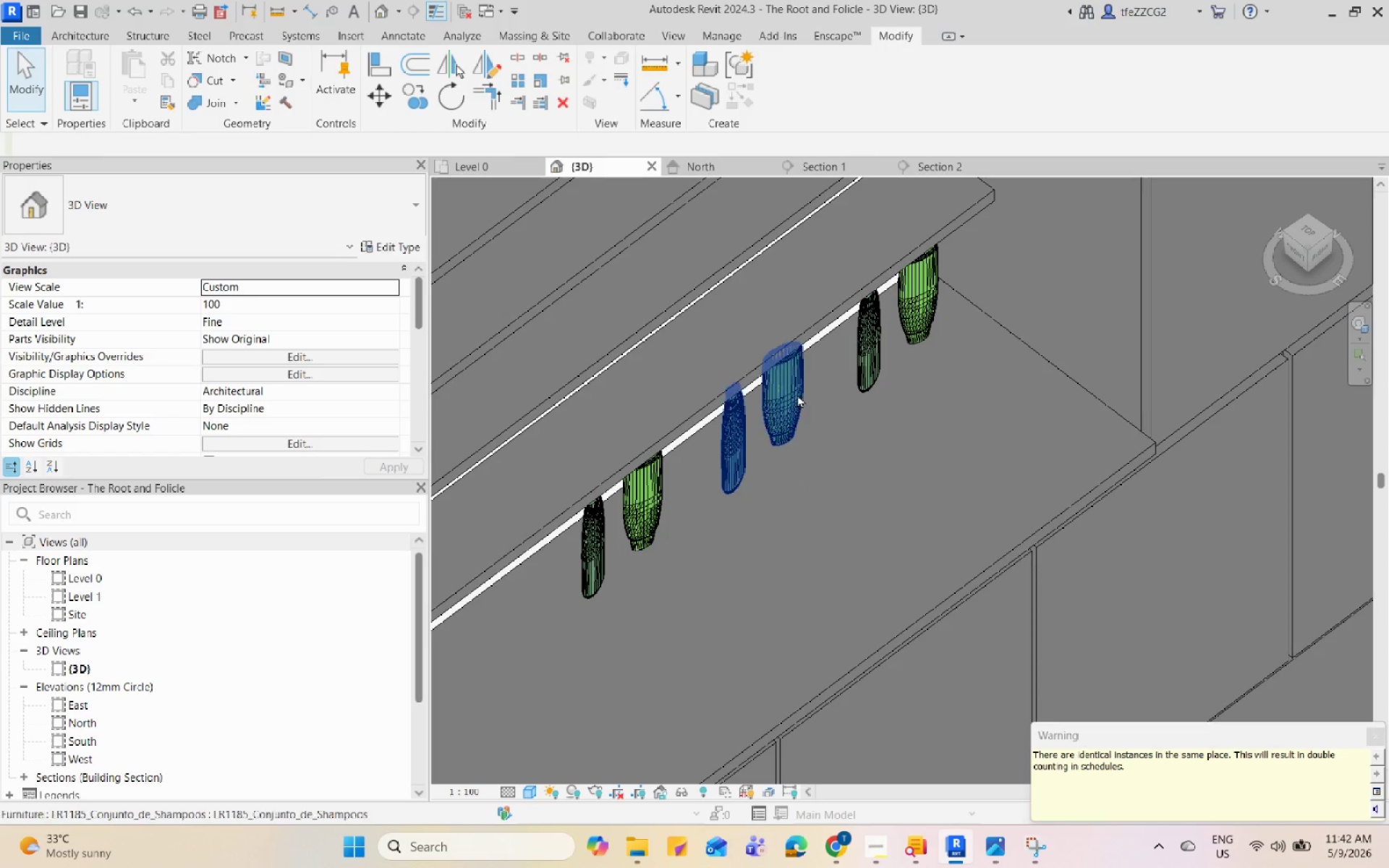 
left_click([796, 396])
 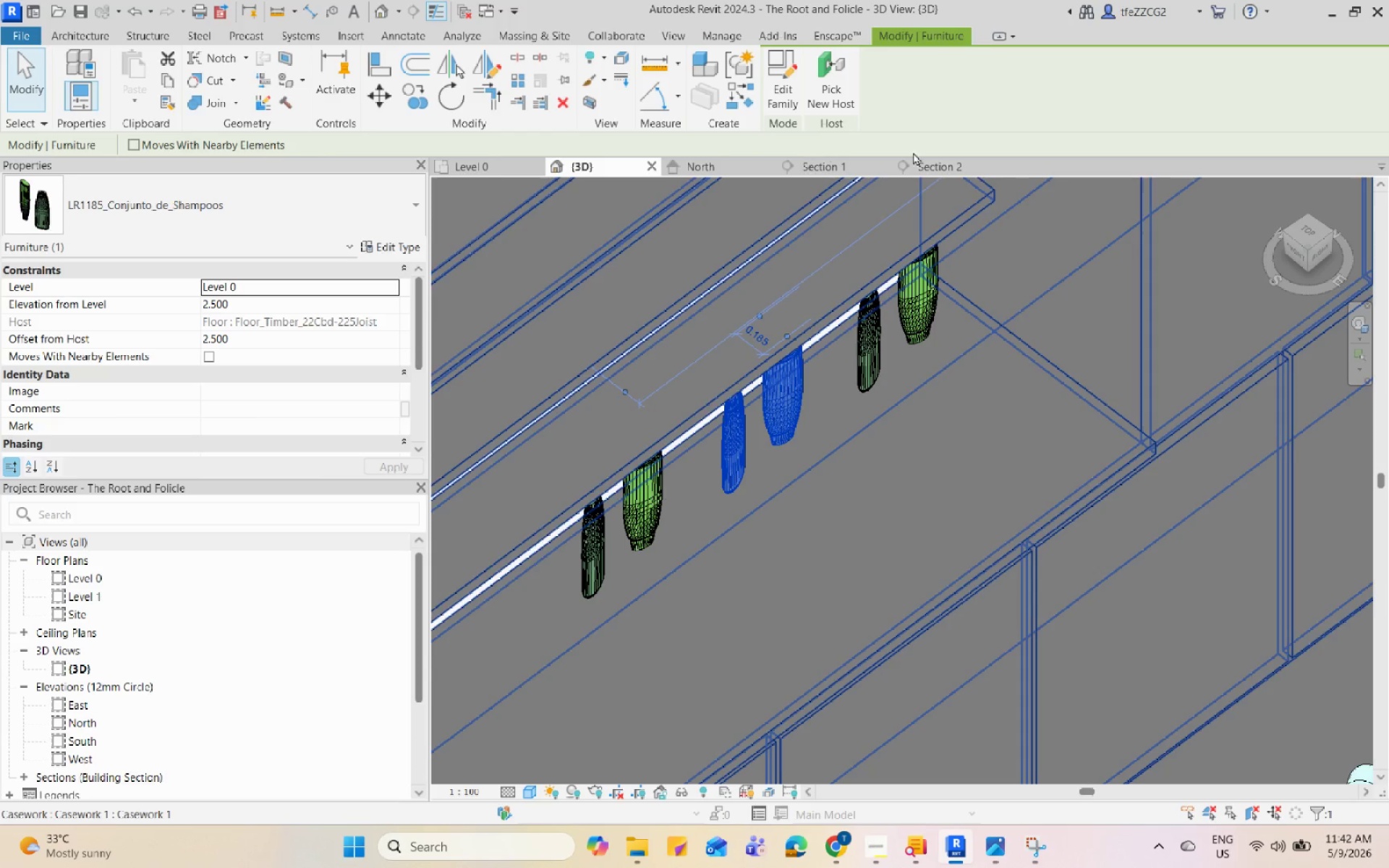 
left_click([931, 169])
 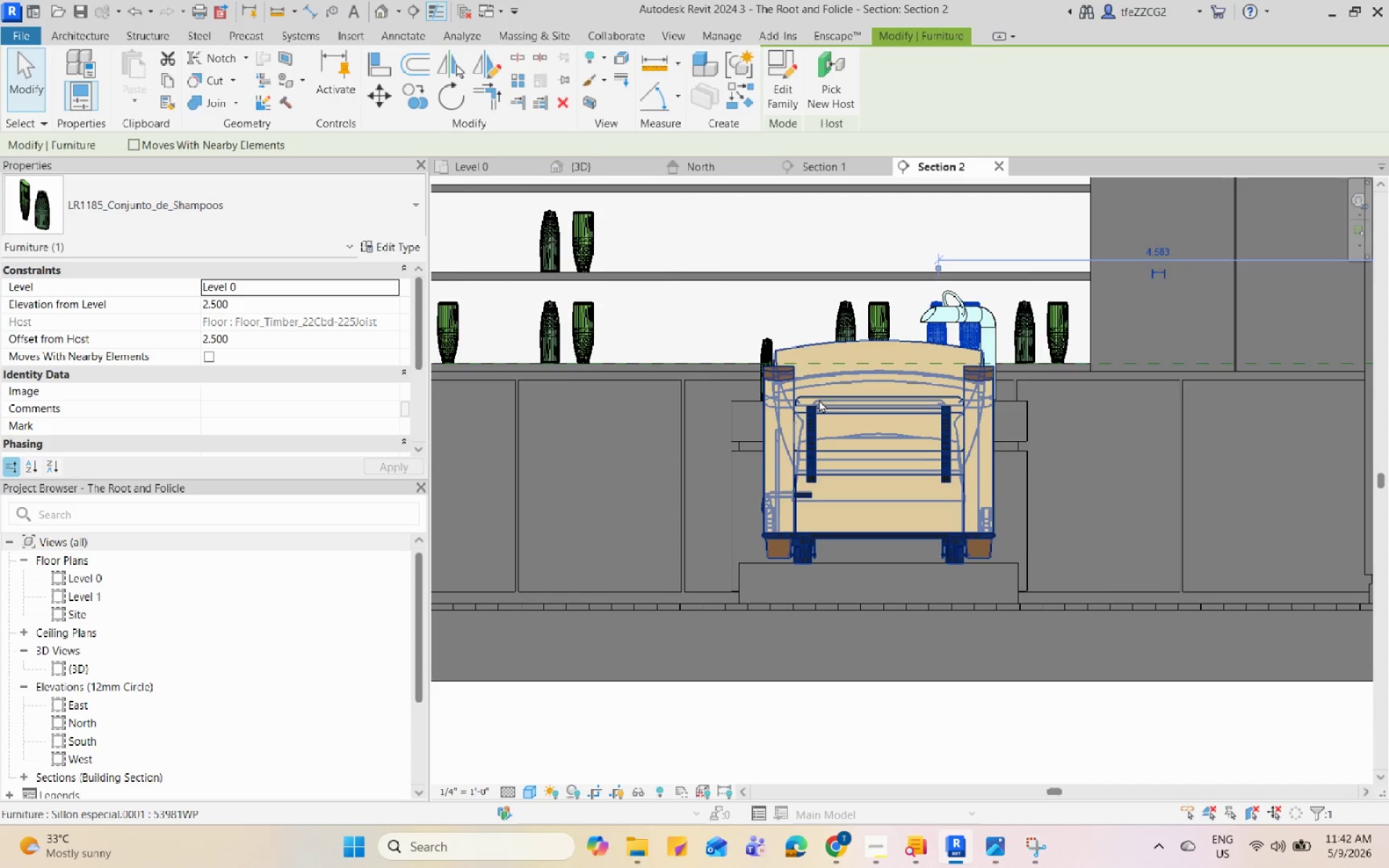 
scroll: coordinate [892, 351], scroll_direction: up, amount: 4.0
 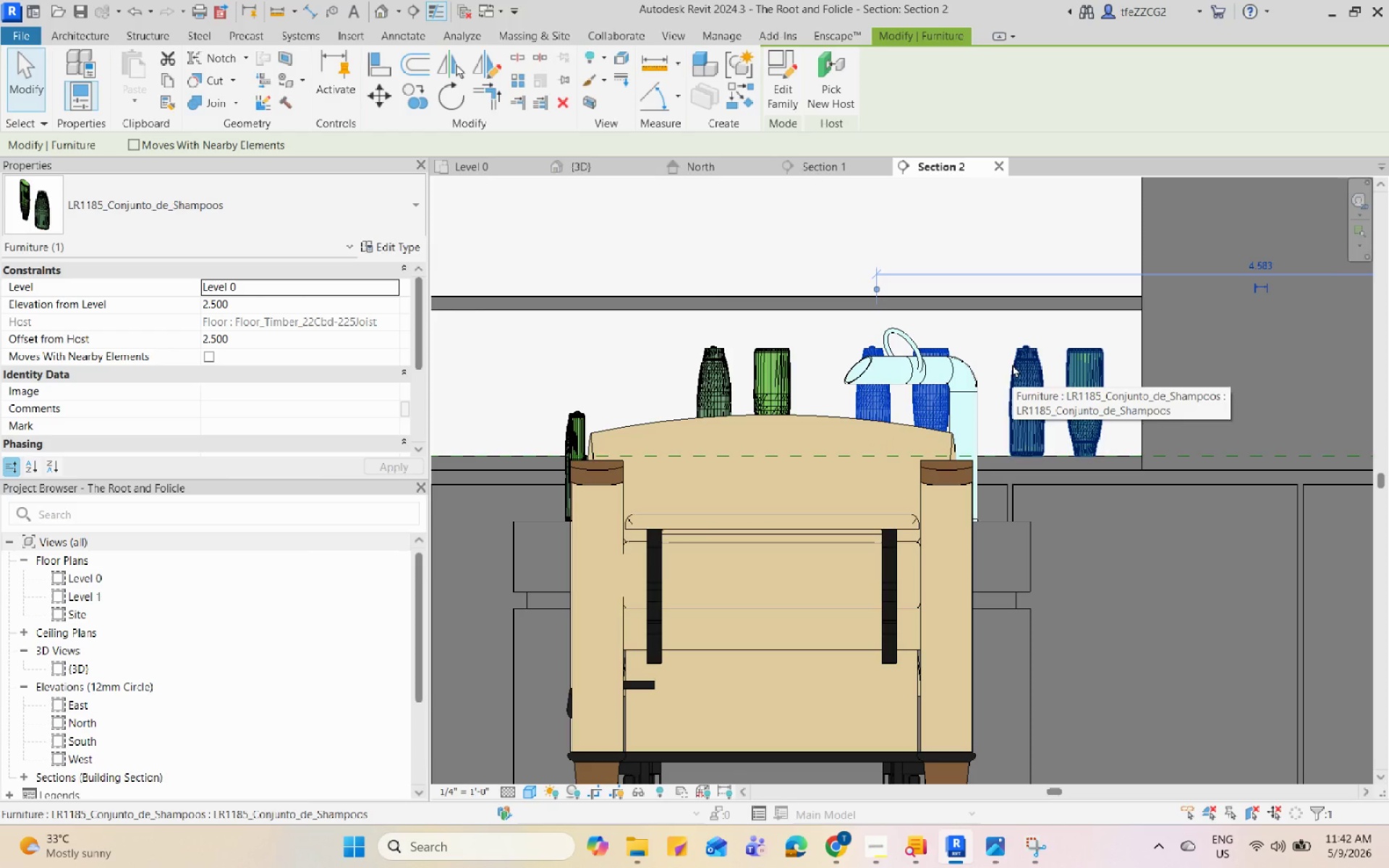 
wait(10.86)
 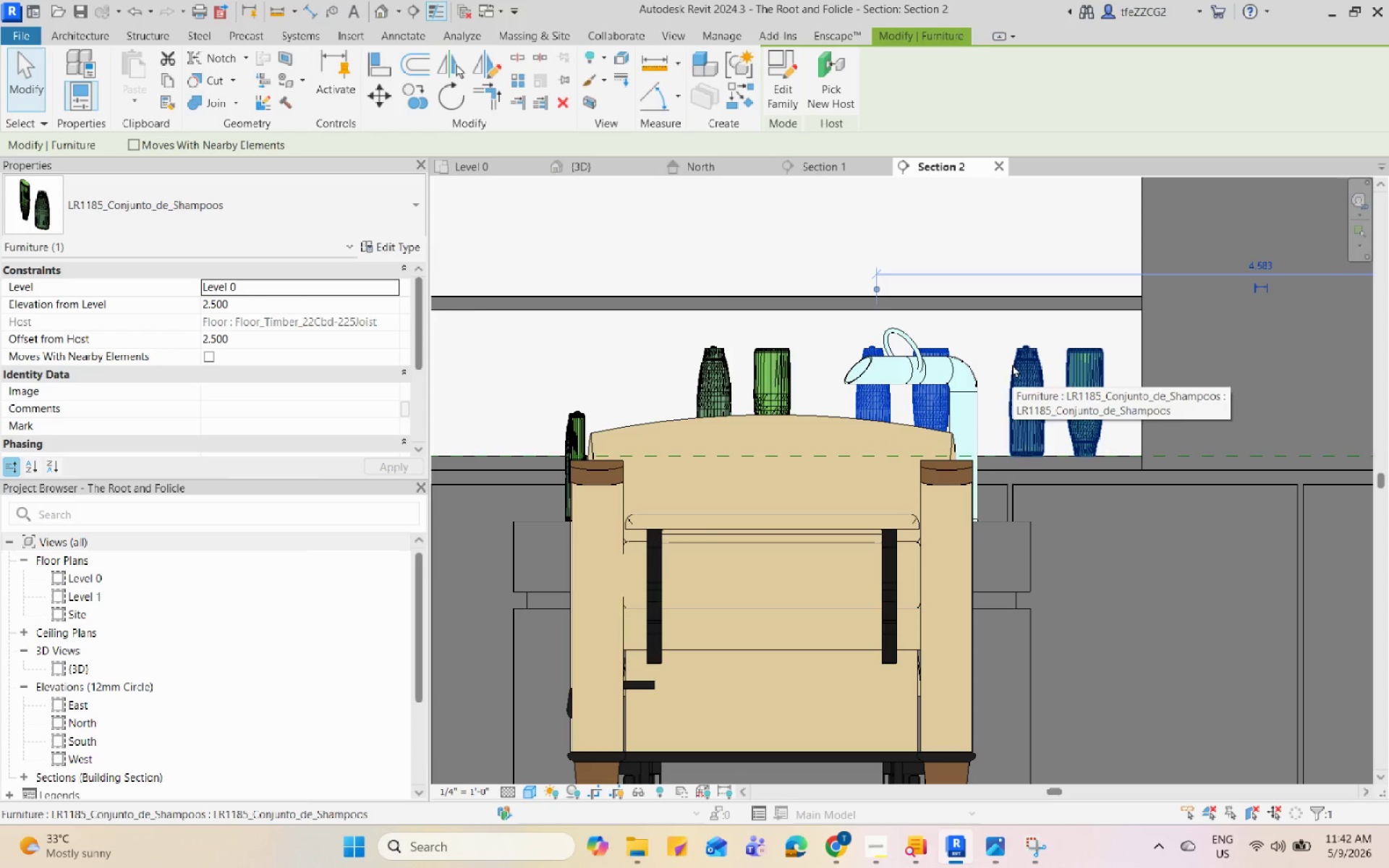 
scroll: coordinate [887, 441], scroll_direction: up, amount: 3.0
 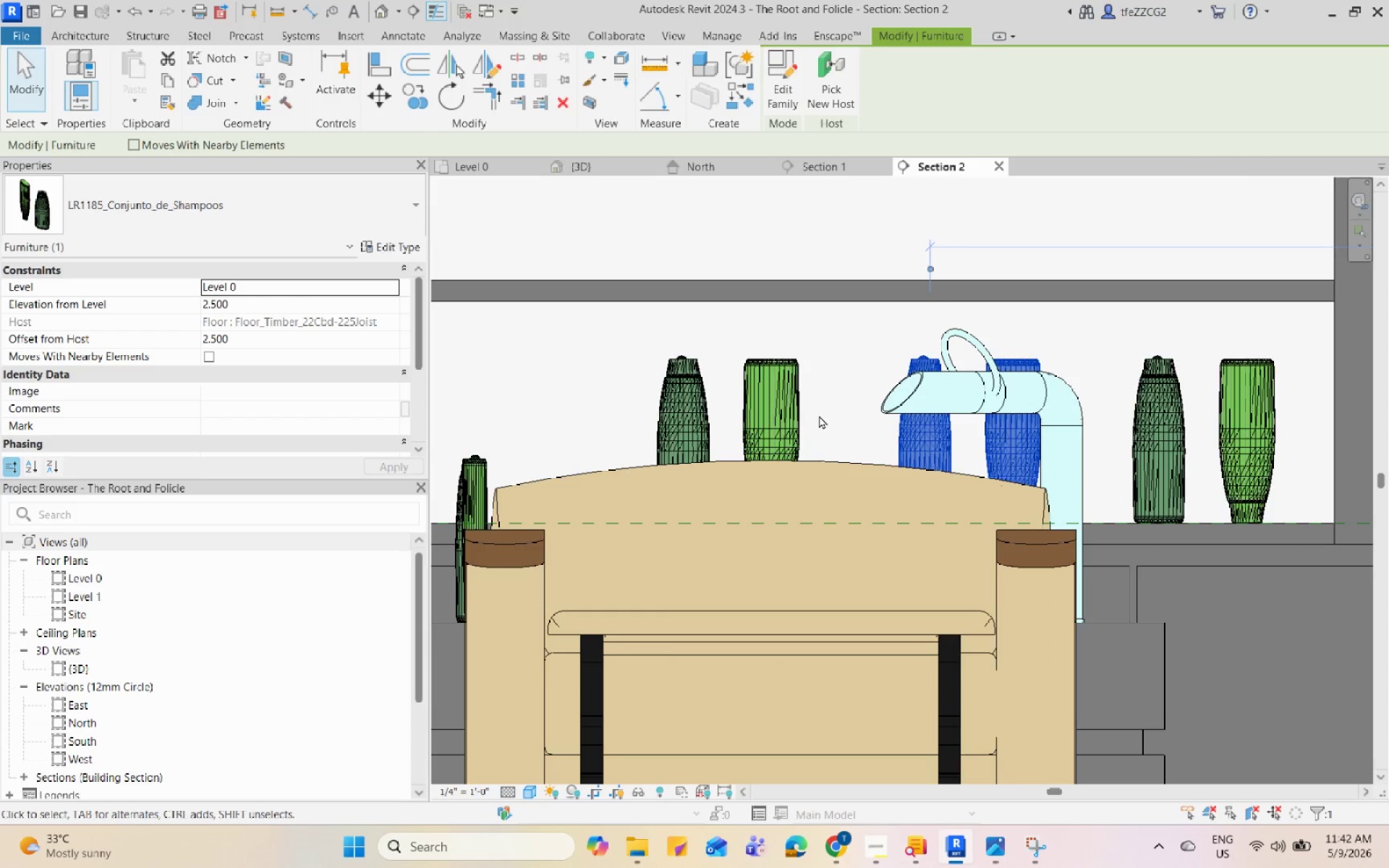 
left_click([788, 400])
 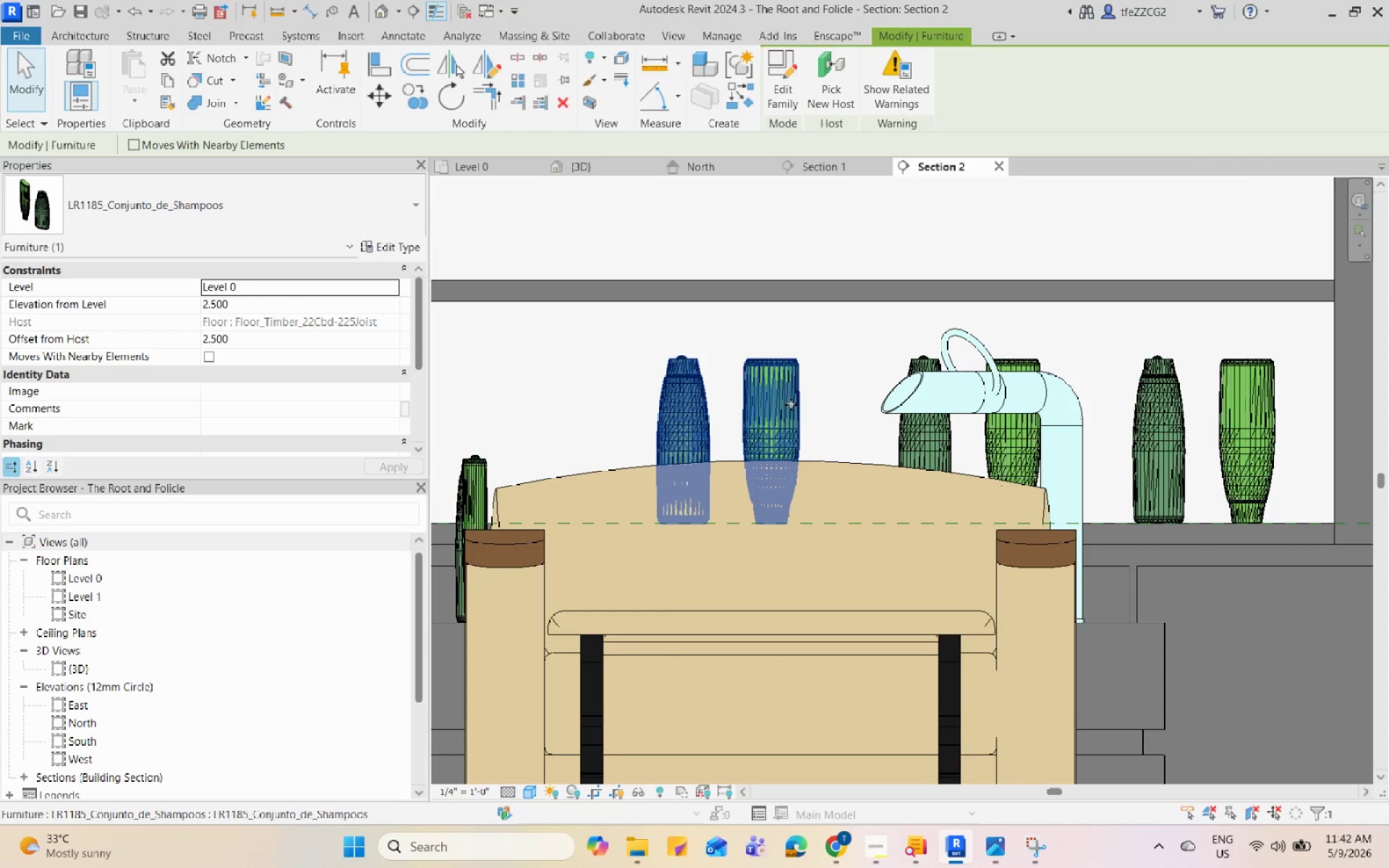 
key(N)
 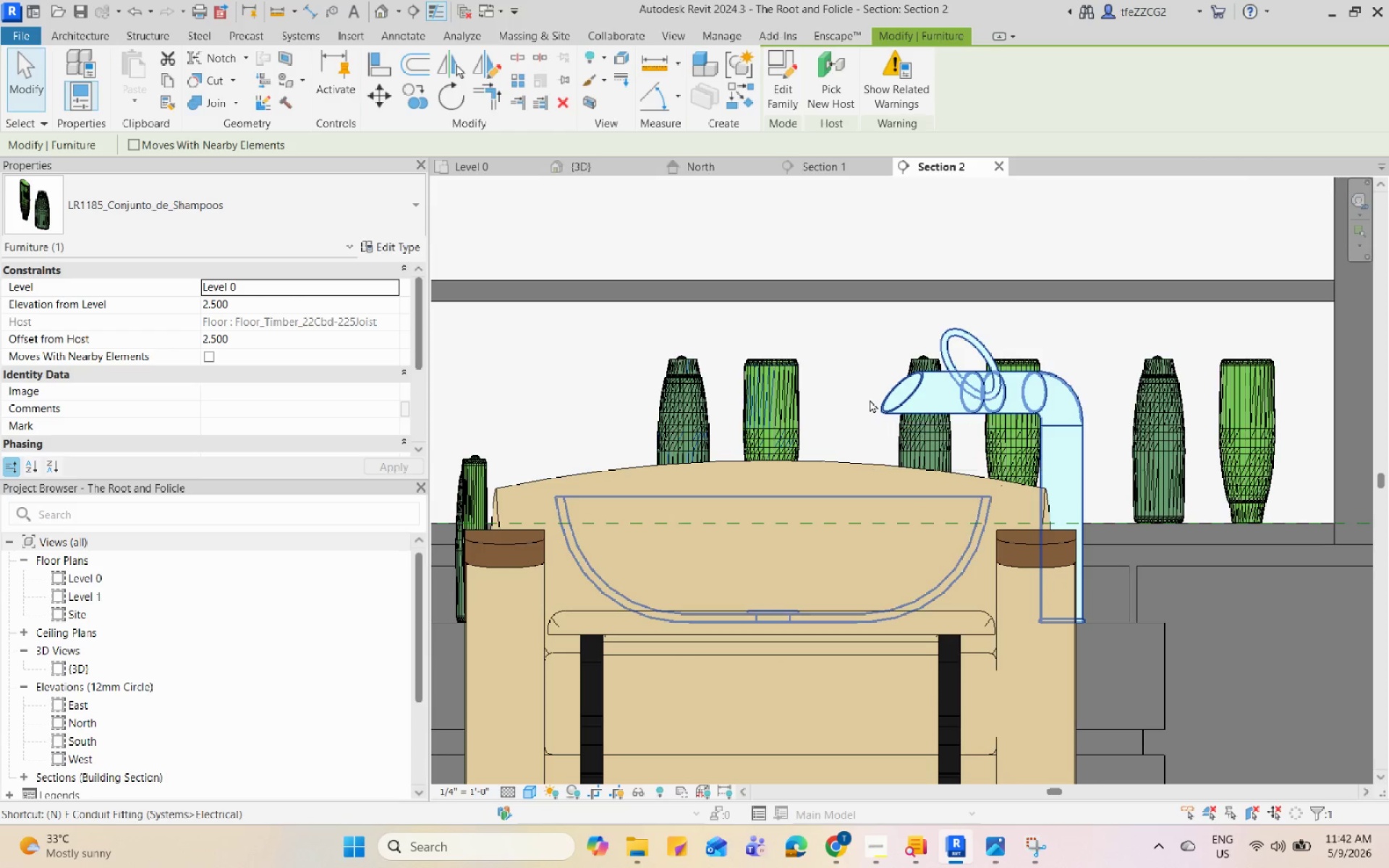 
key(Escape)
 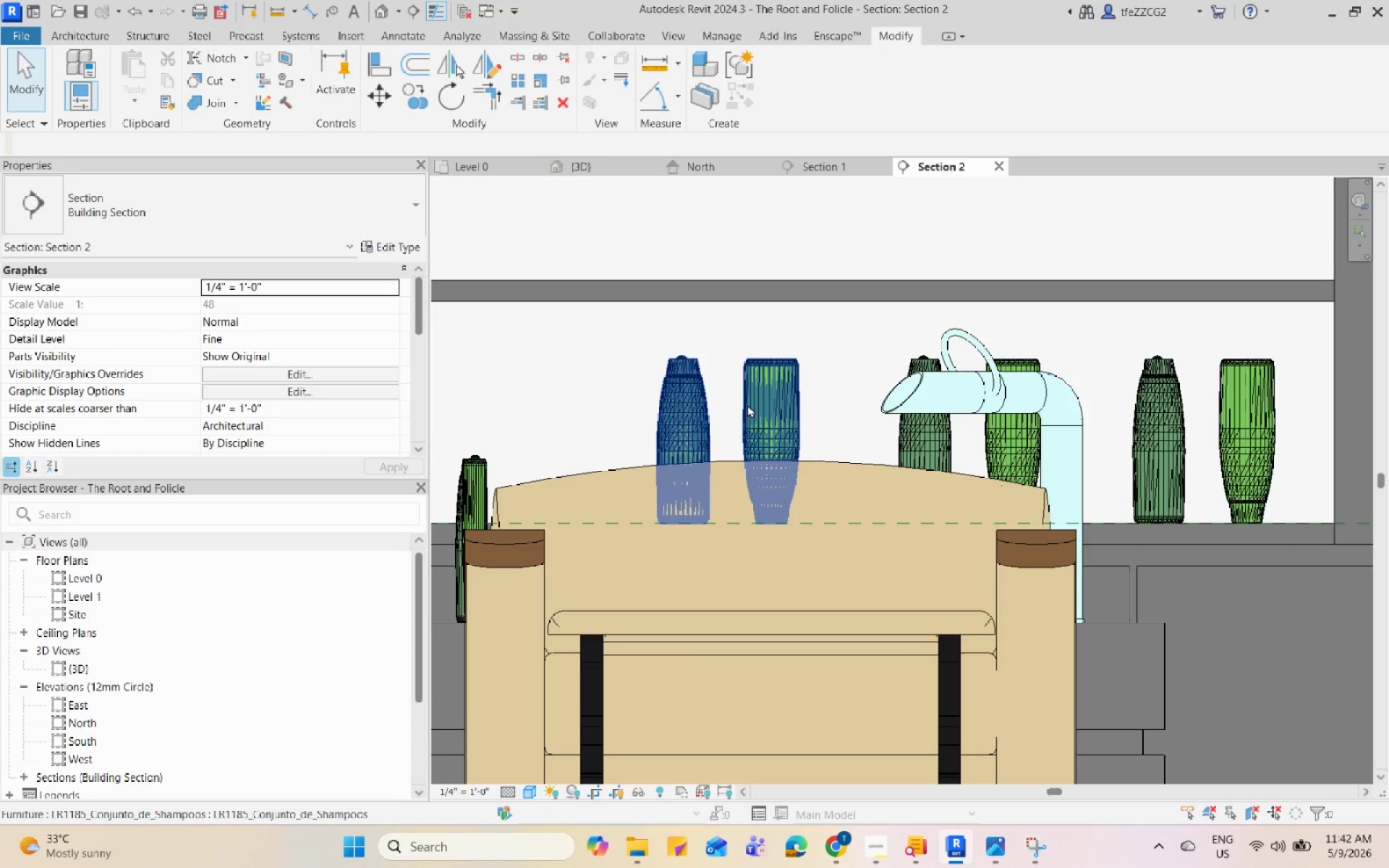 
left_click([760, 395])
 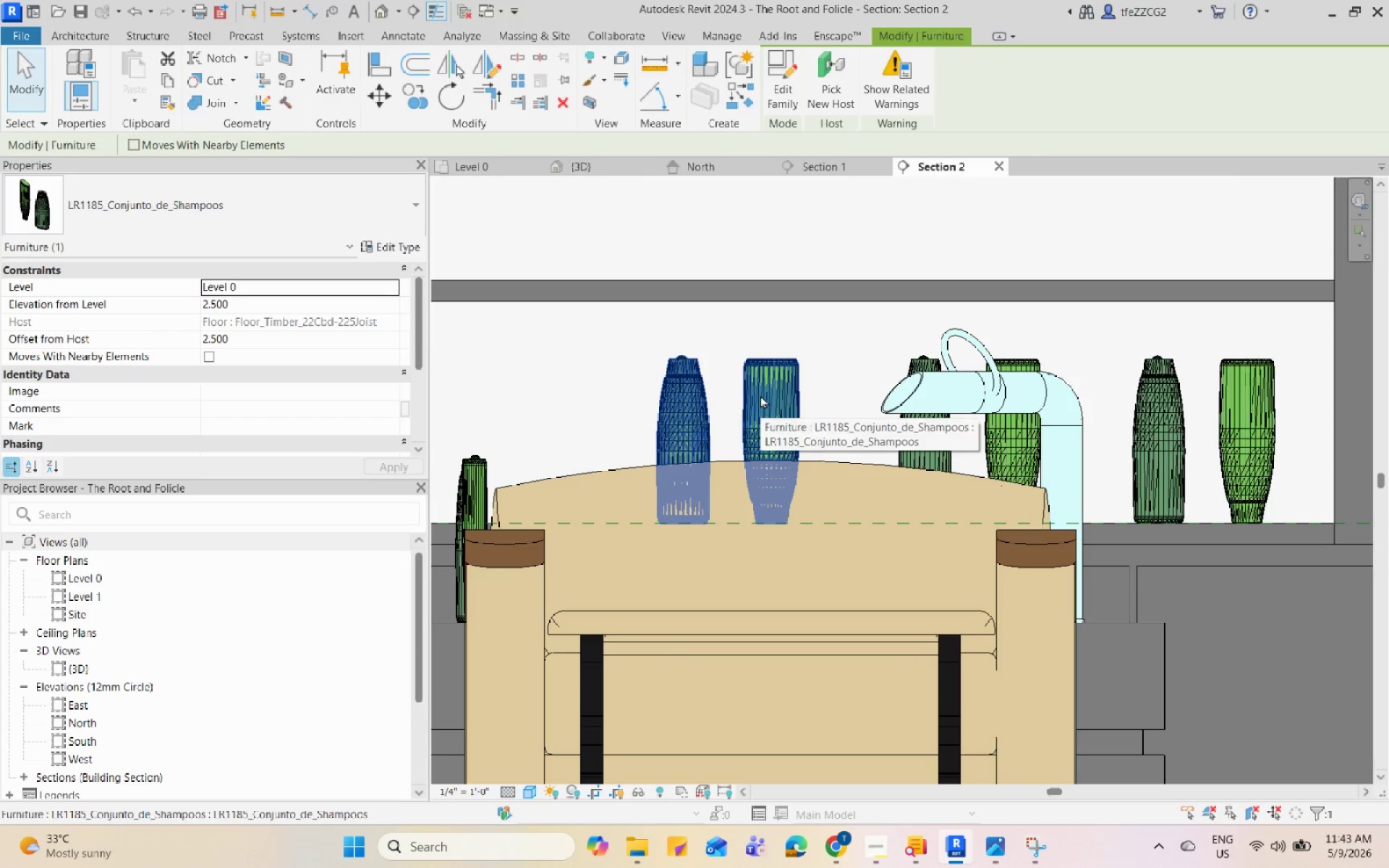 
type(mv)
 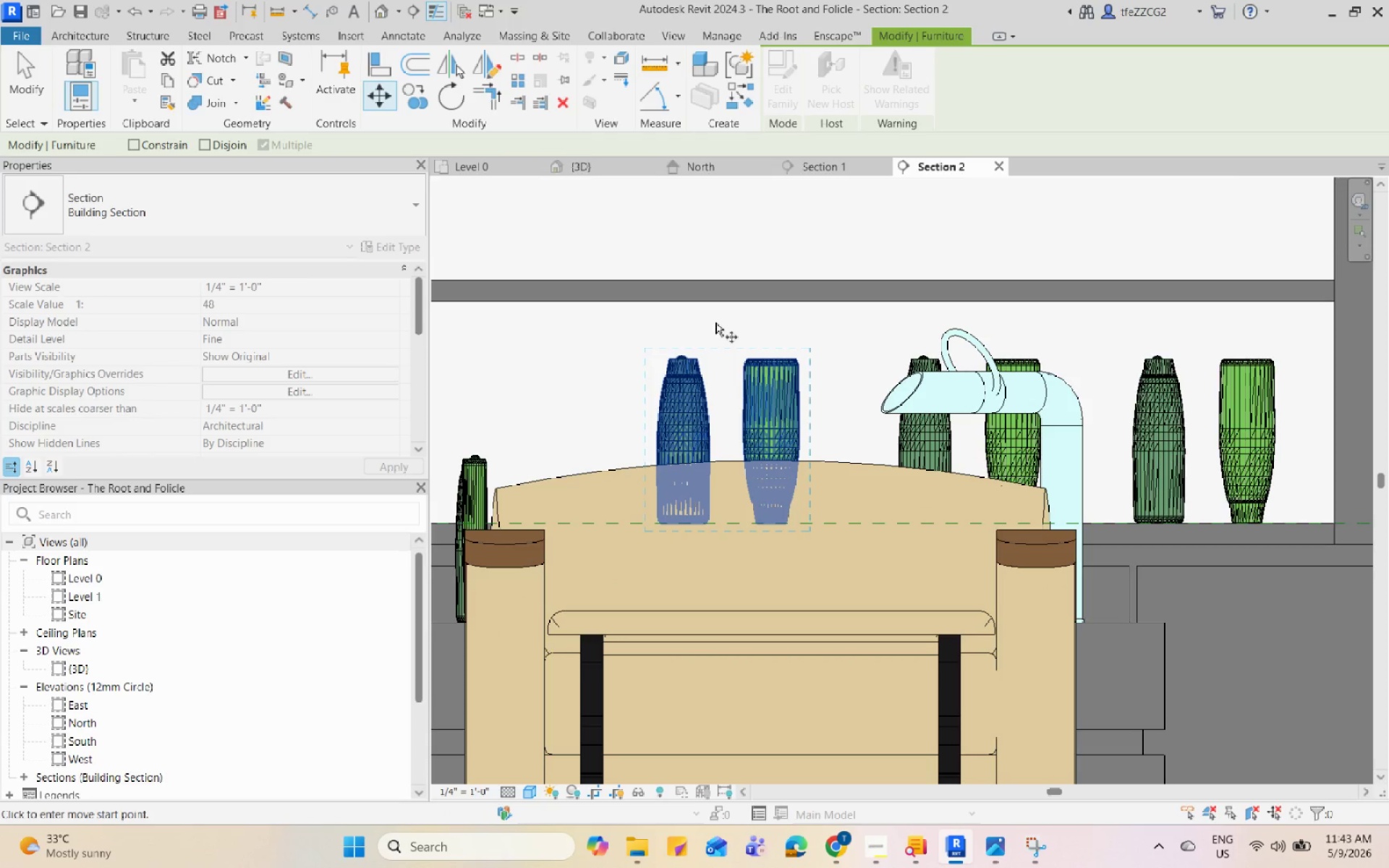 
left_click([731, 298])
 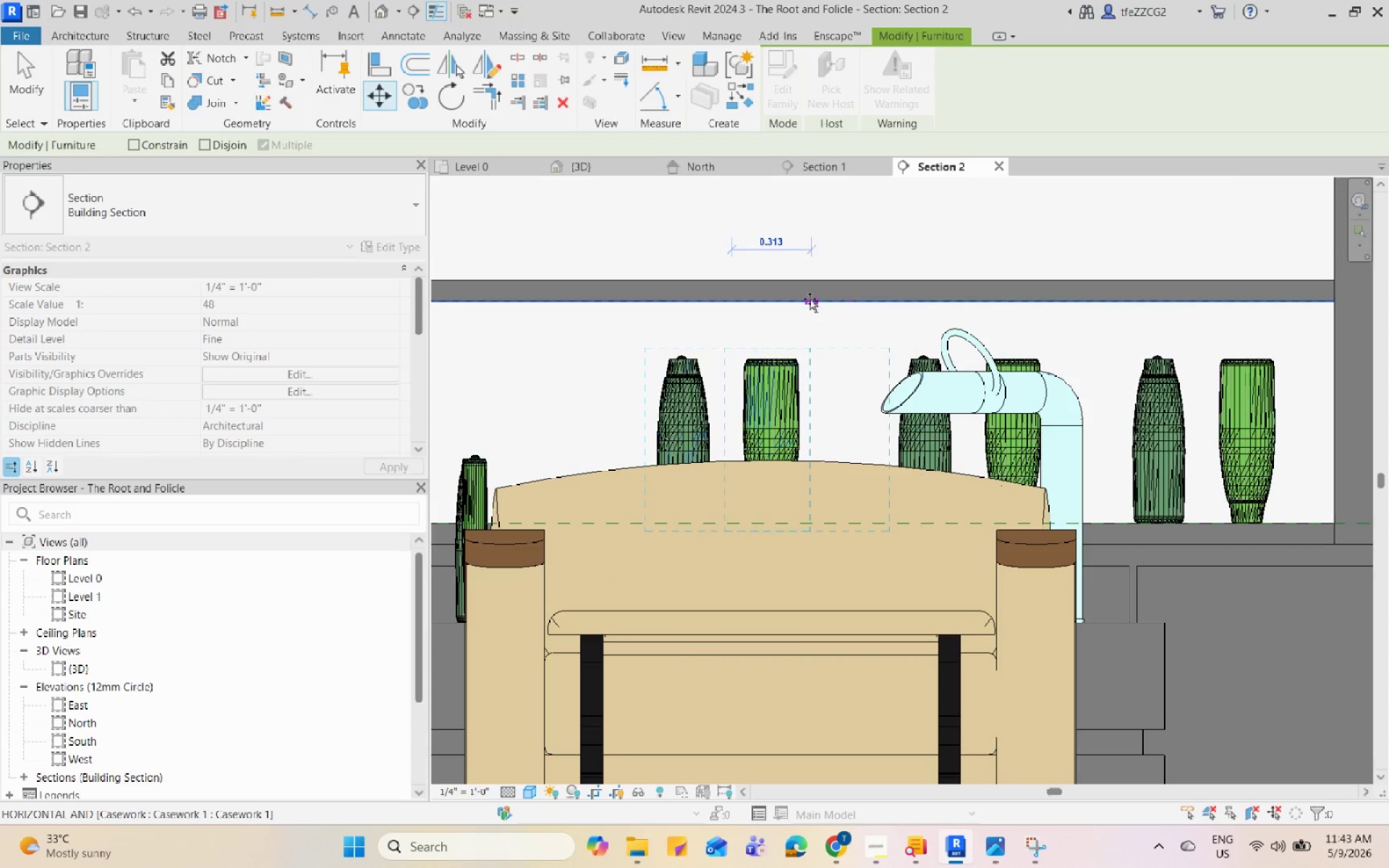 
left_click([810, 299])
 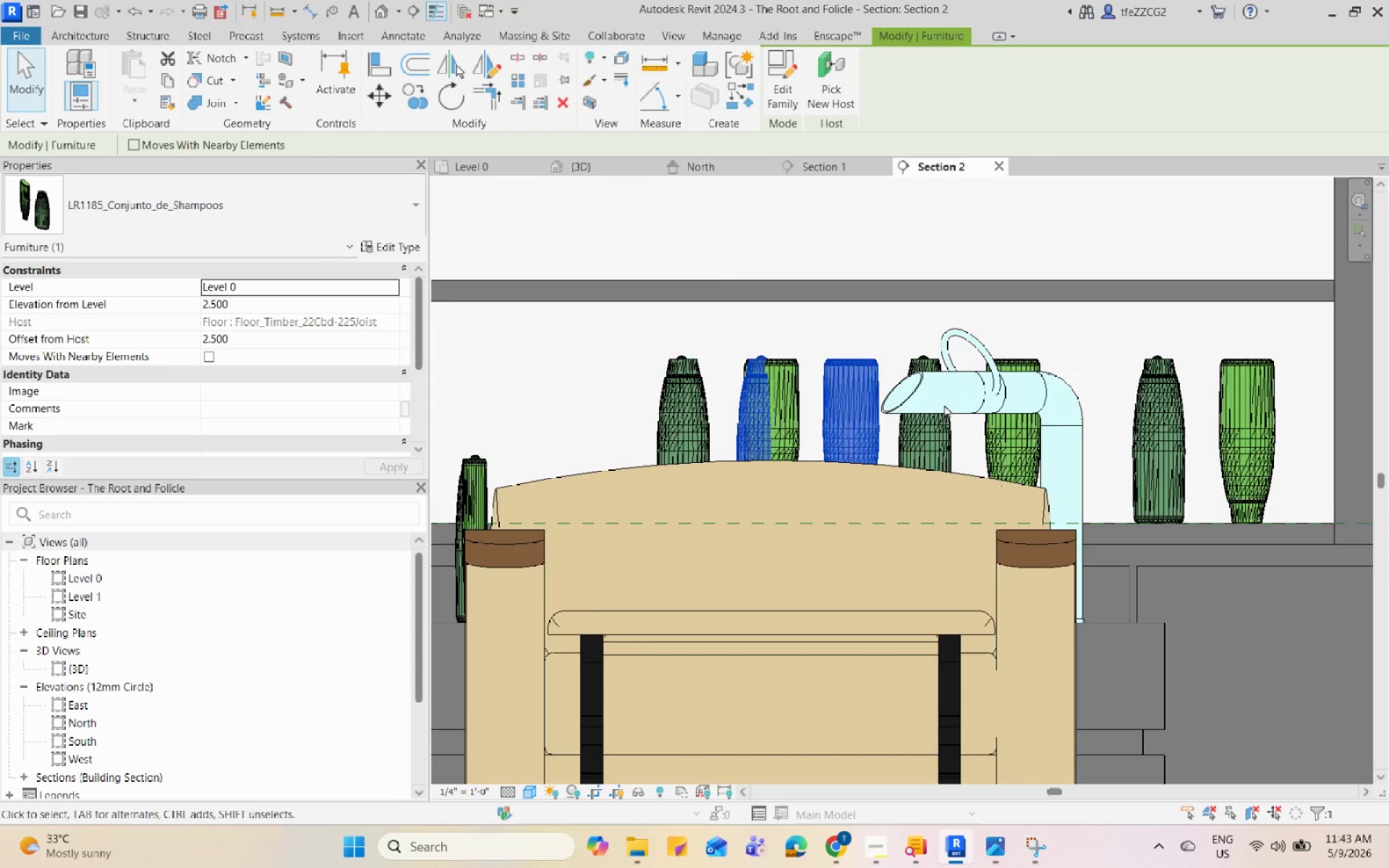 
scroll: coordinate [852, 408], scroll_direction: down, amount: 1.0
 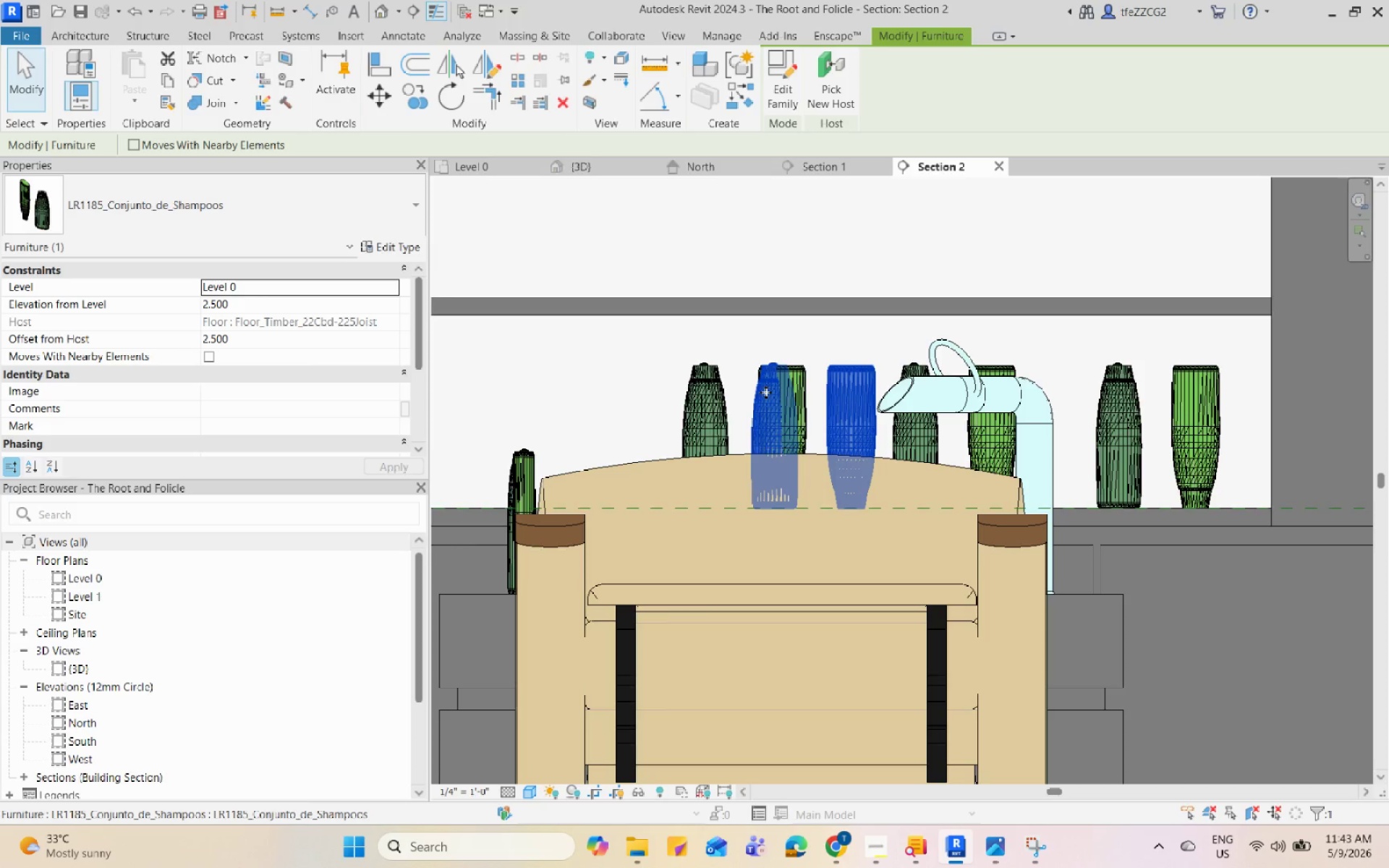 
left_click([765, 390])
 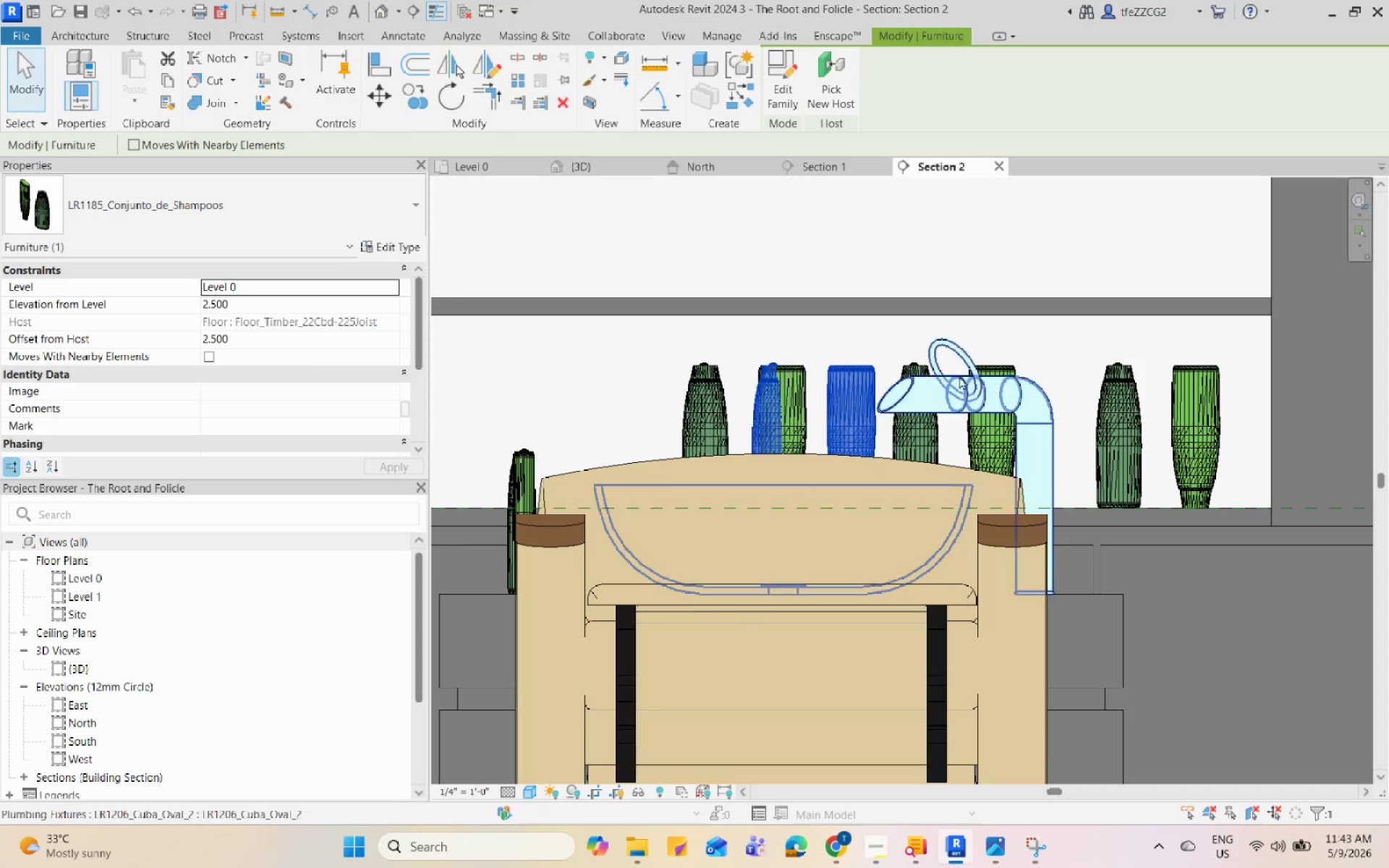 
scroll: coordinate [744, 333], scroll_direction: down, amount: 1.0
 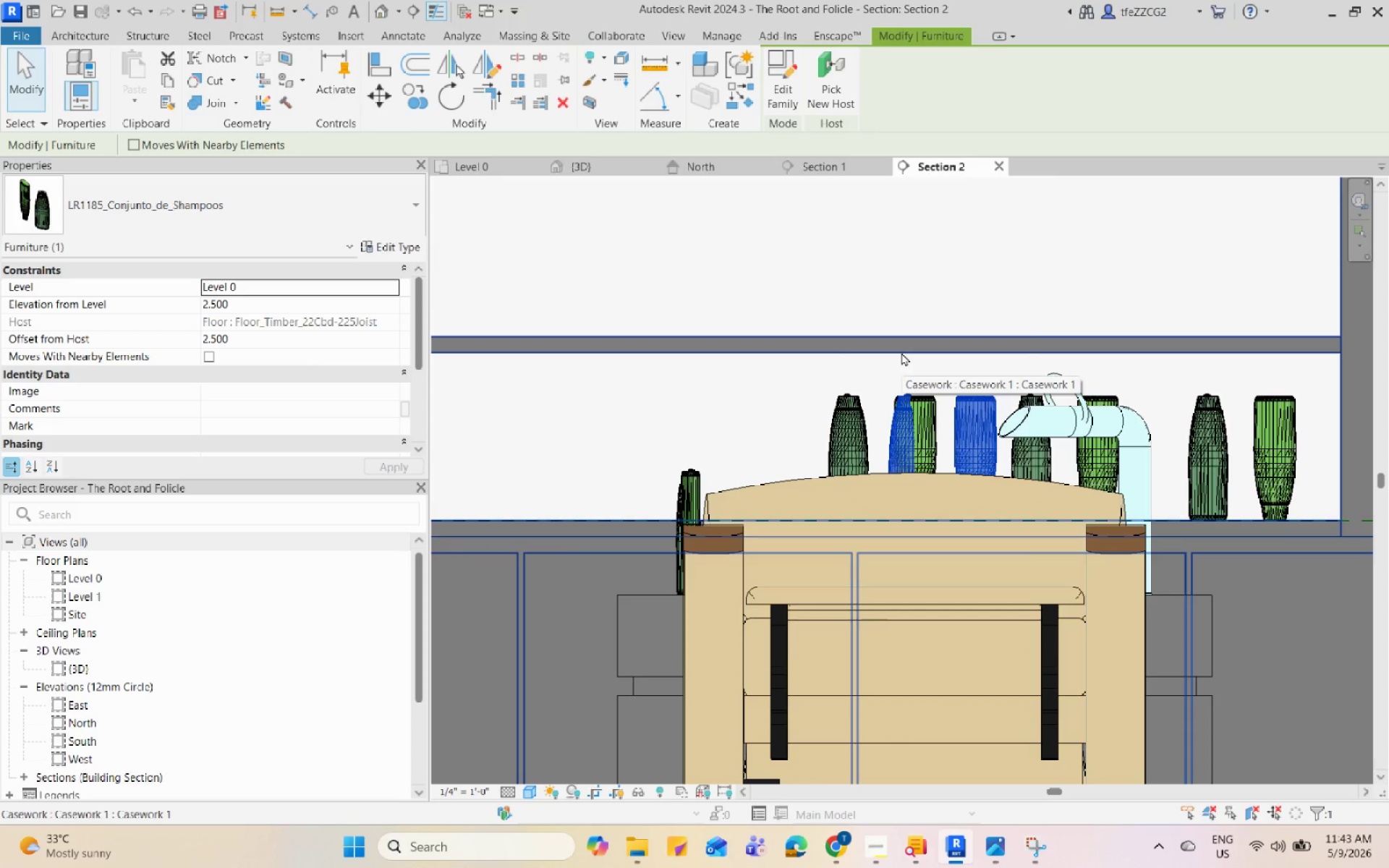 
type(mv)
 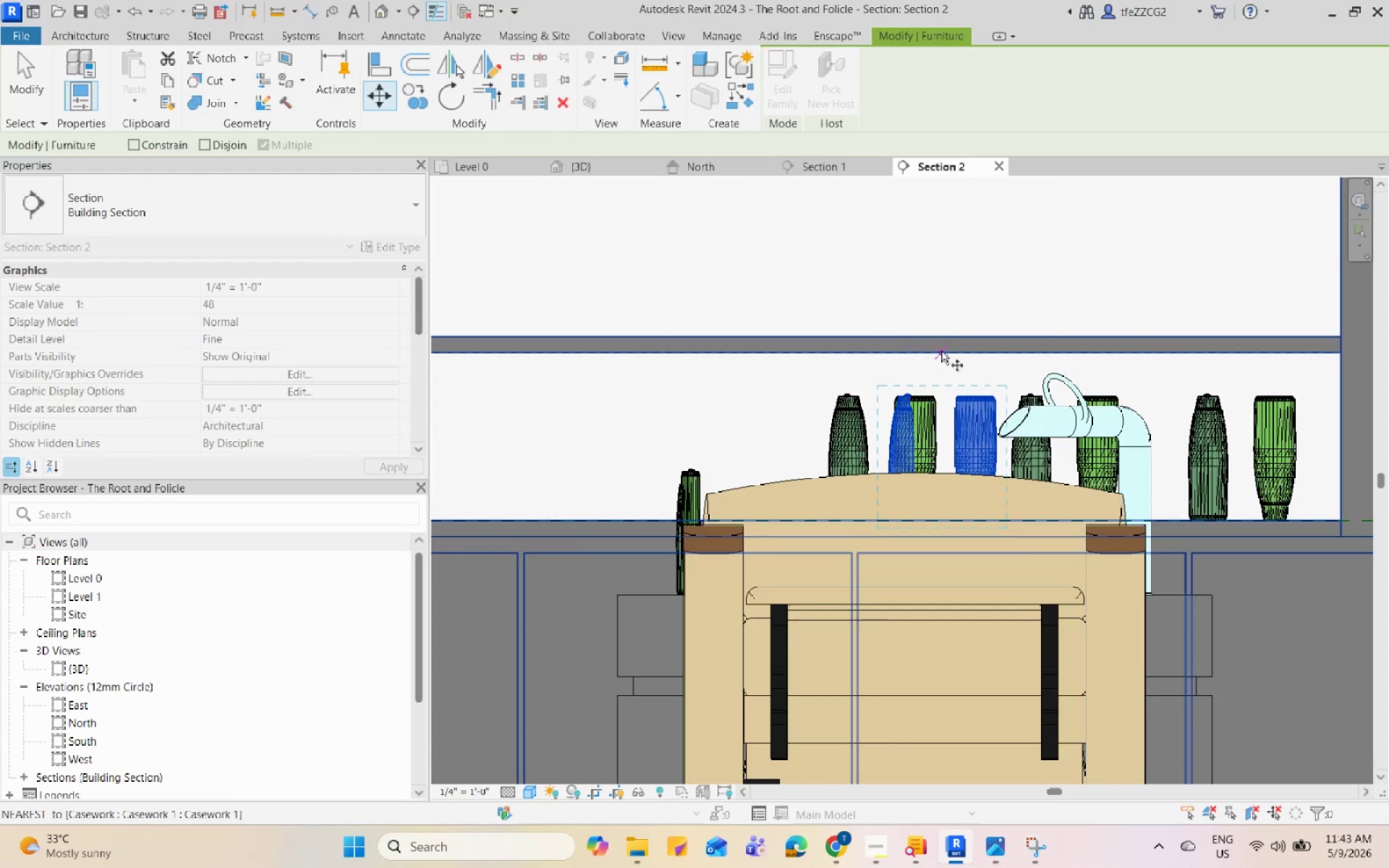 
left_click([943, 351])
 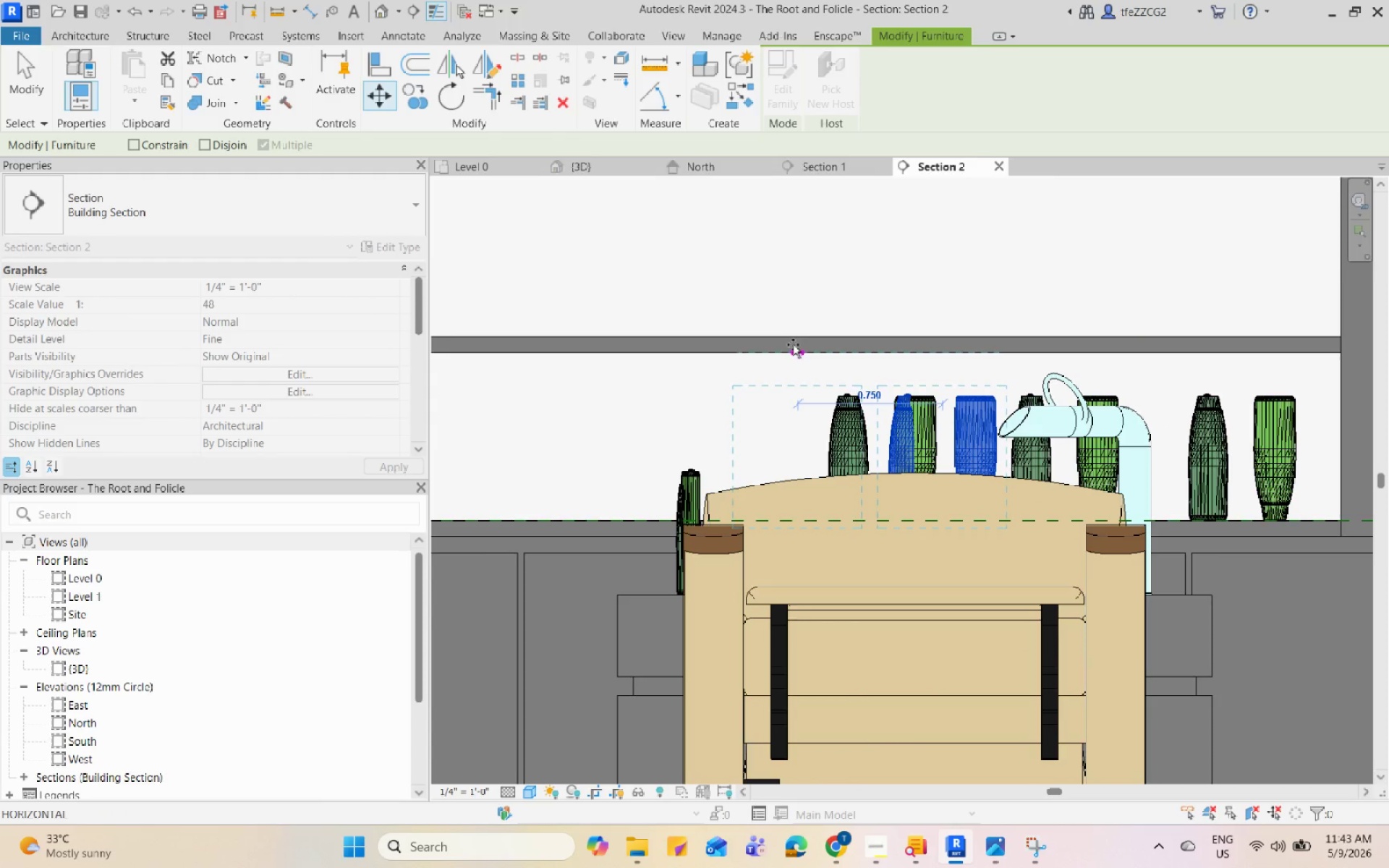 
left_click([791, 344])
 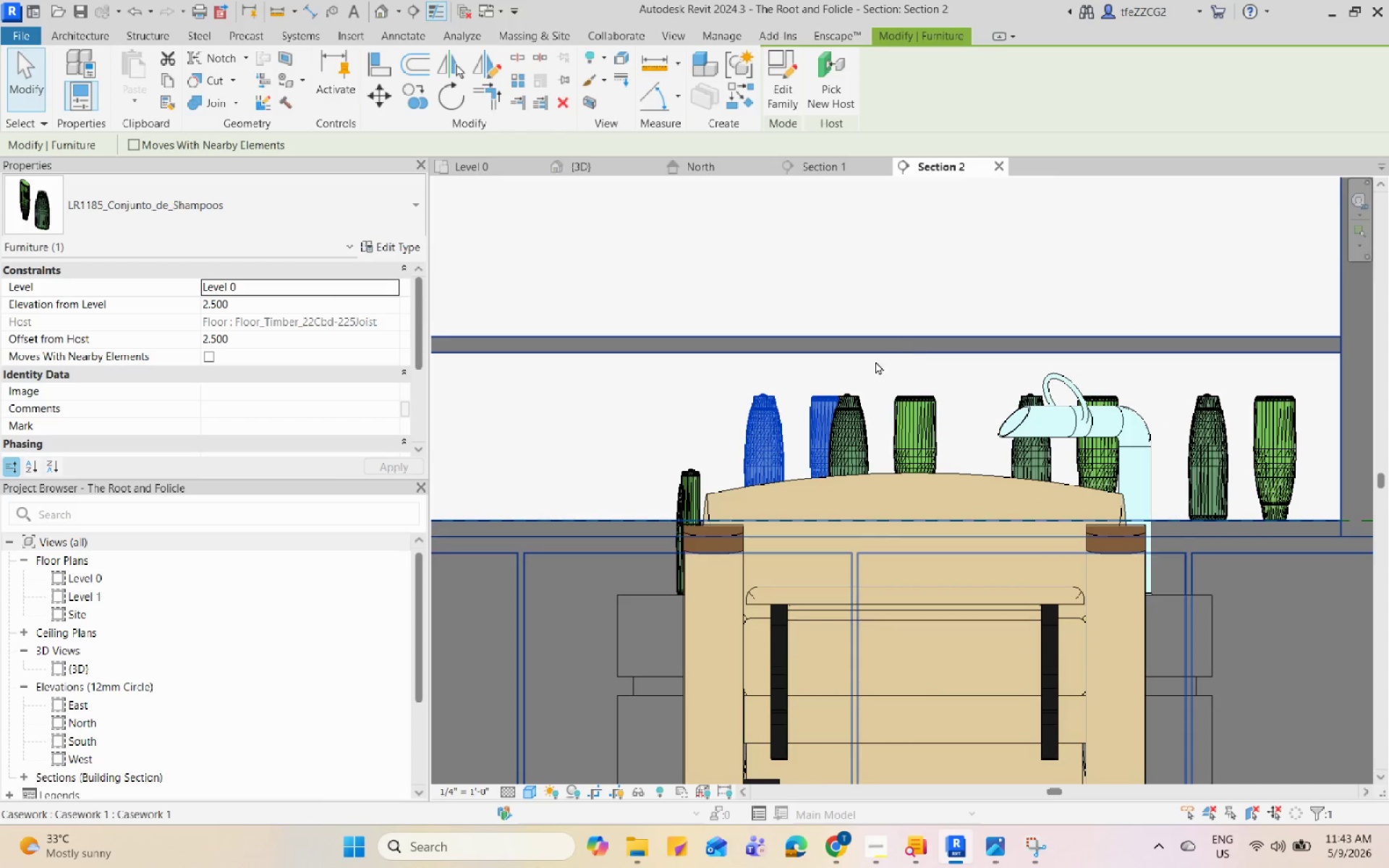 
key(Escape)
 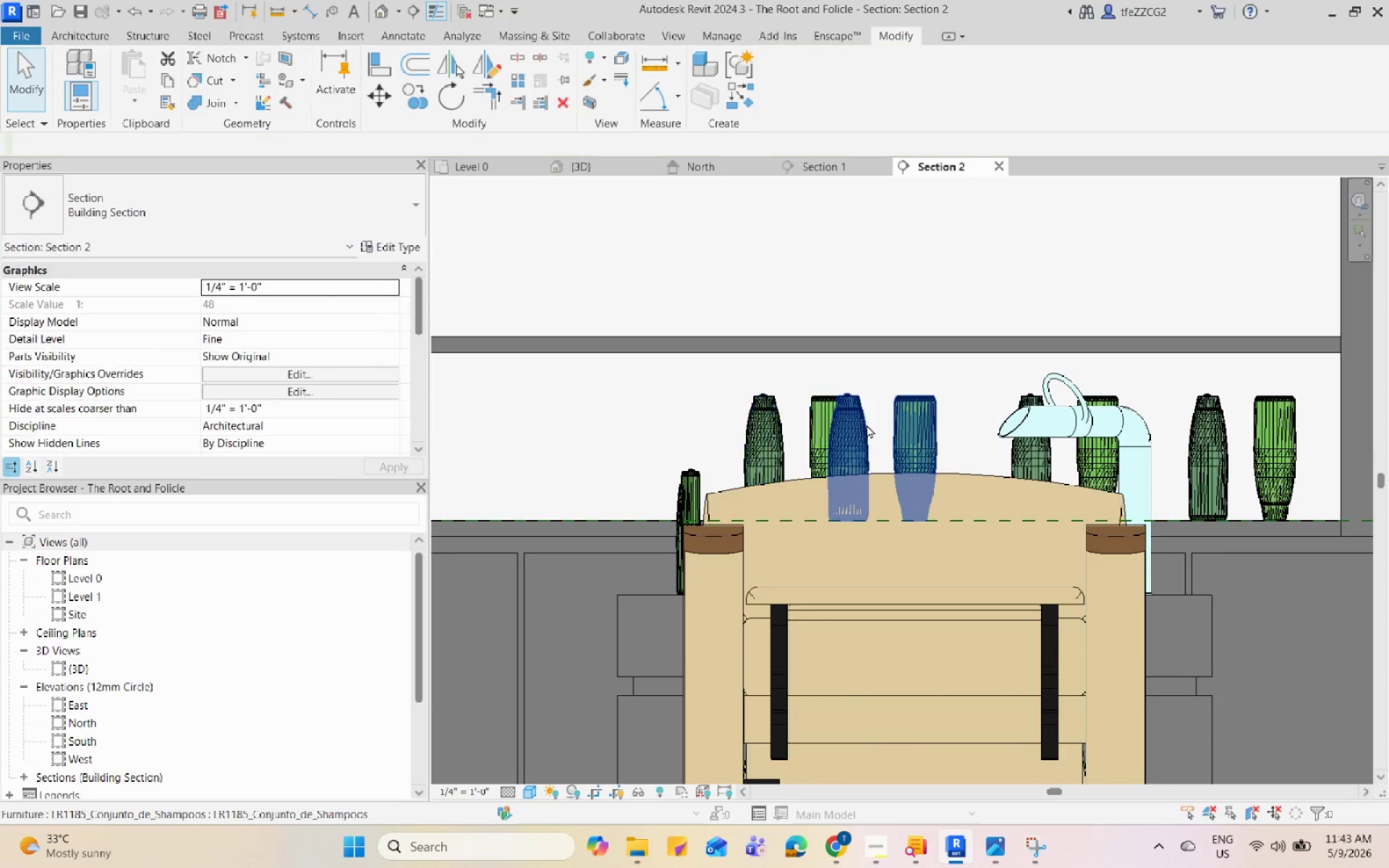 
left_click([867, 425])
 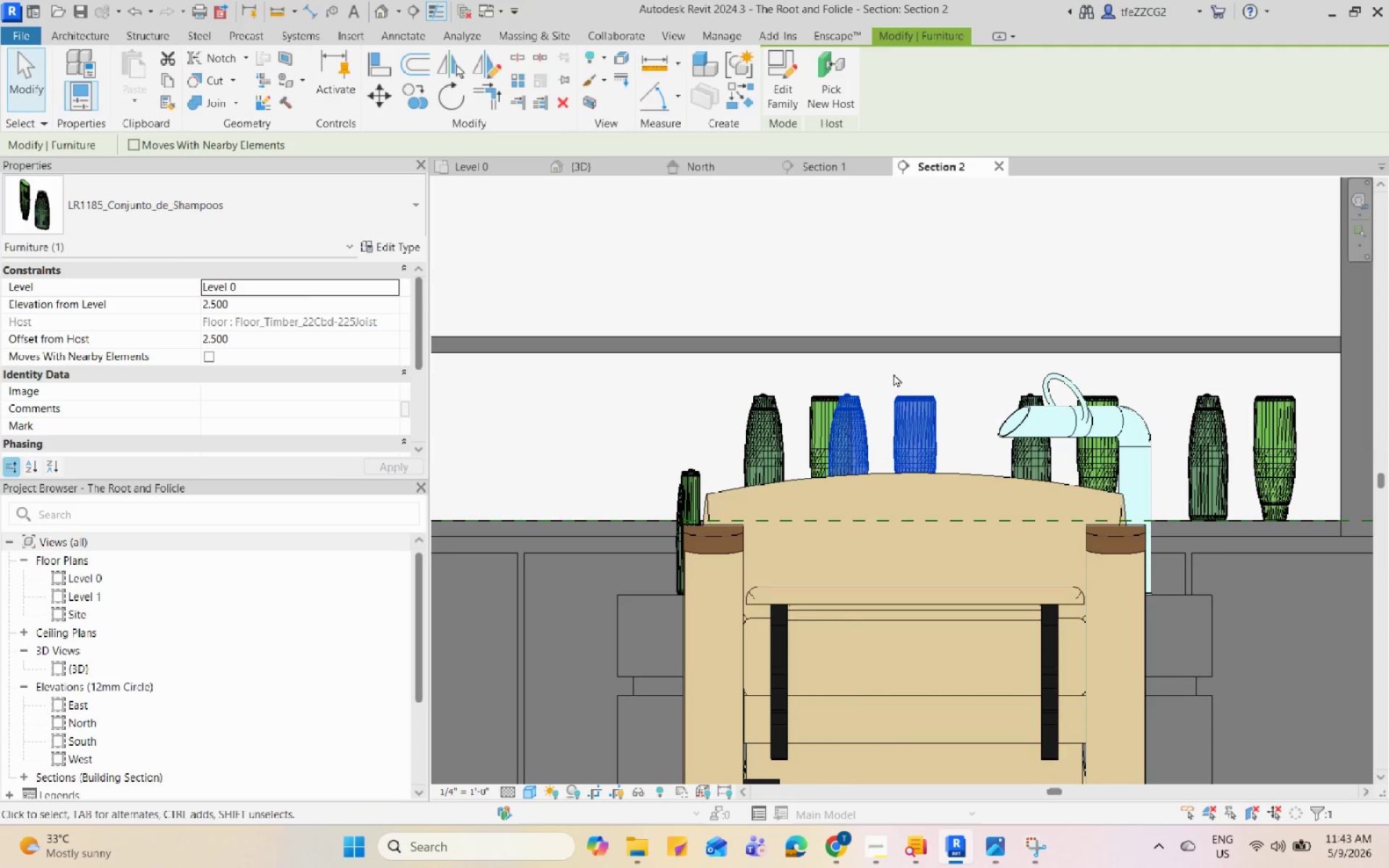 
type(mv)
 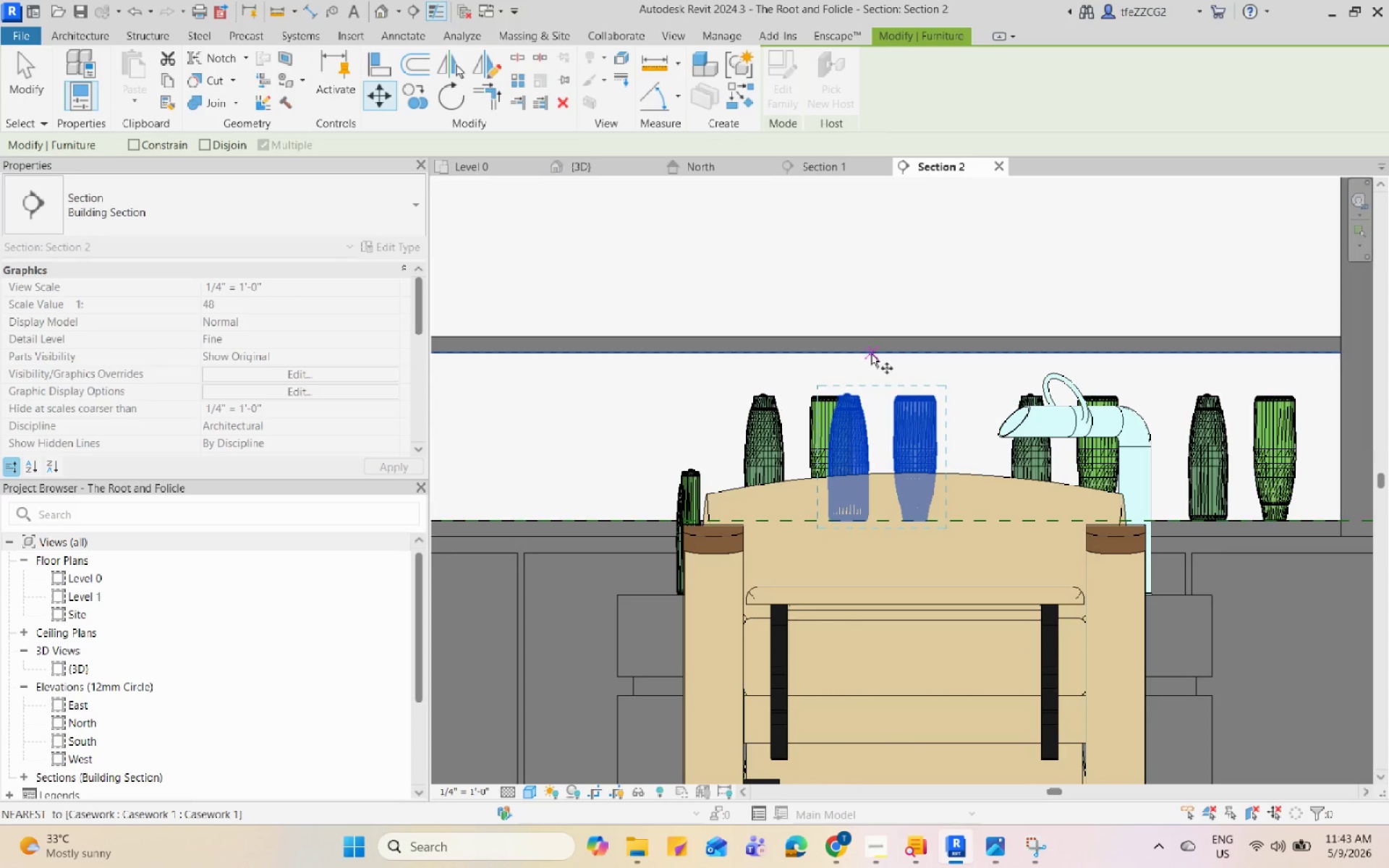 
left_click([870, 354])
 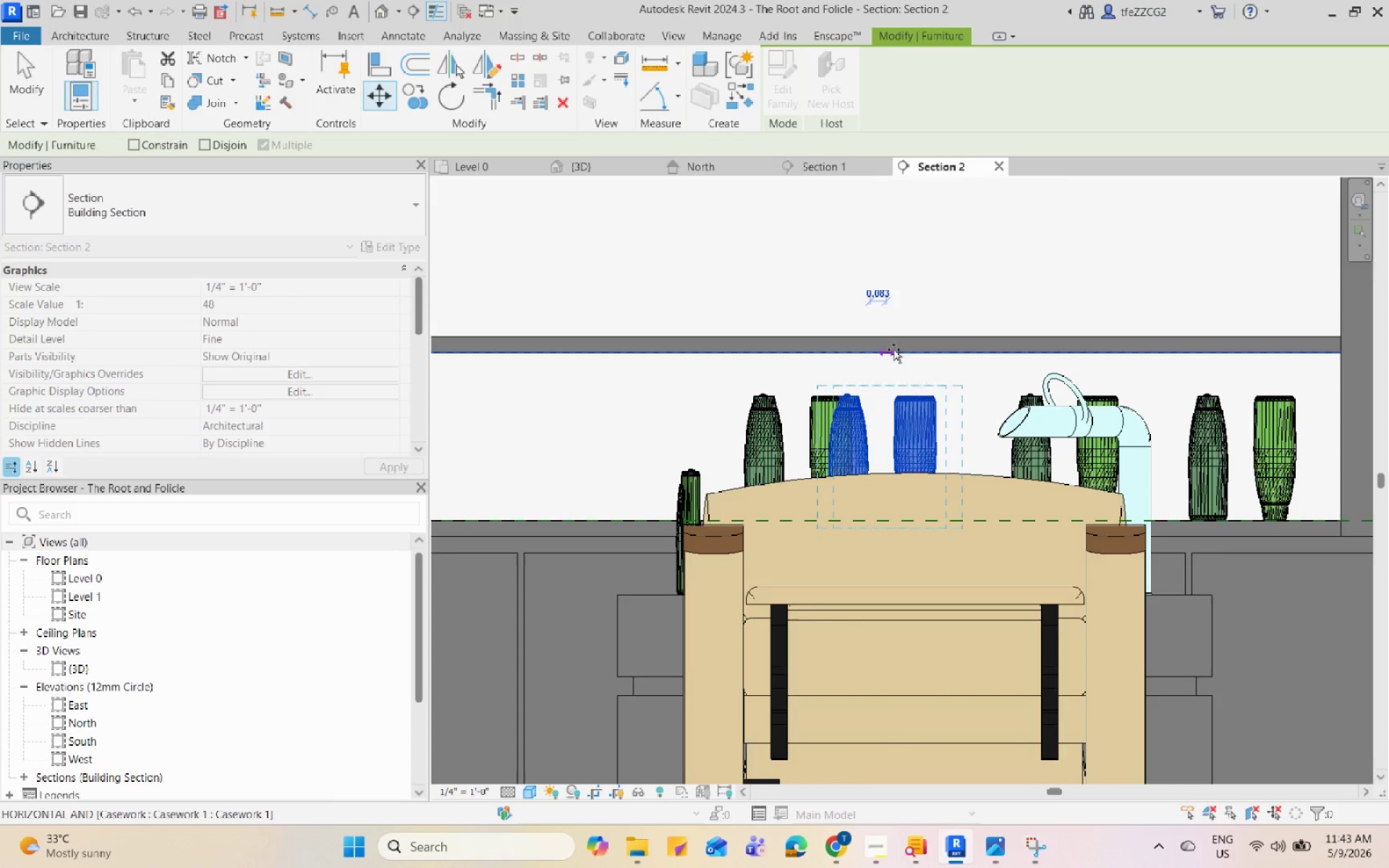 
left_click([901, 347])
 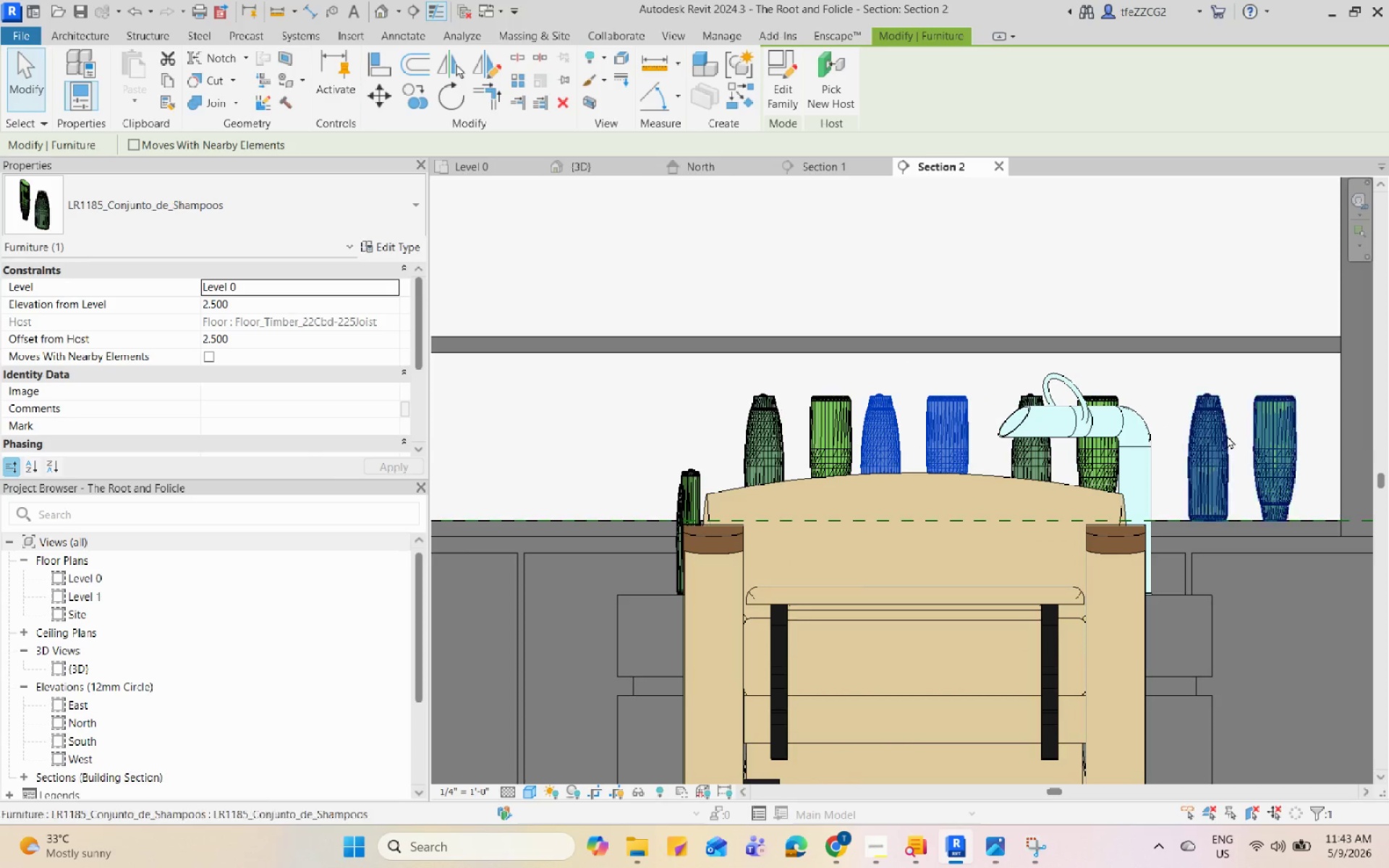 
key(Escape)
 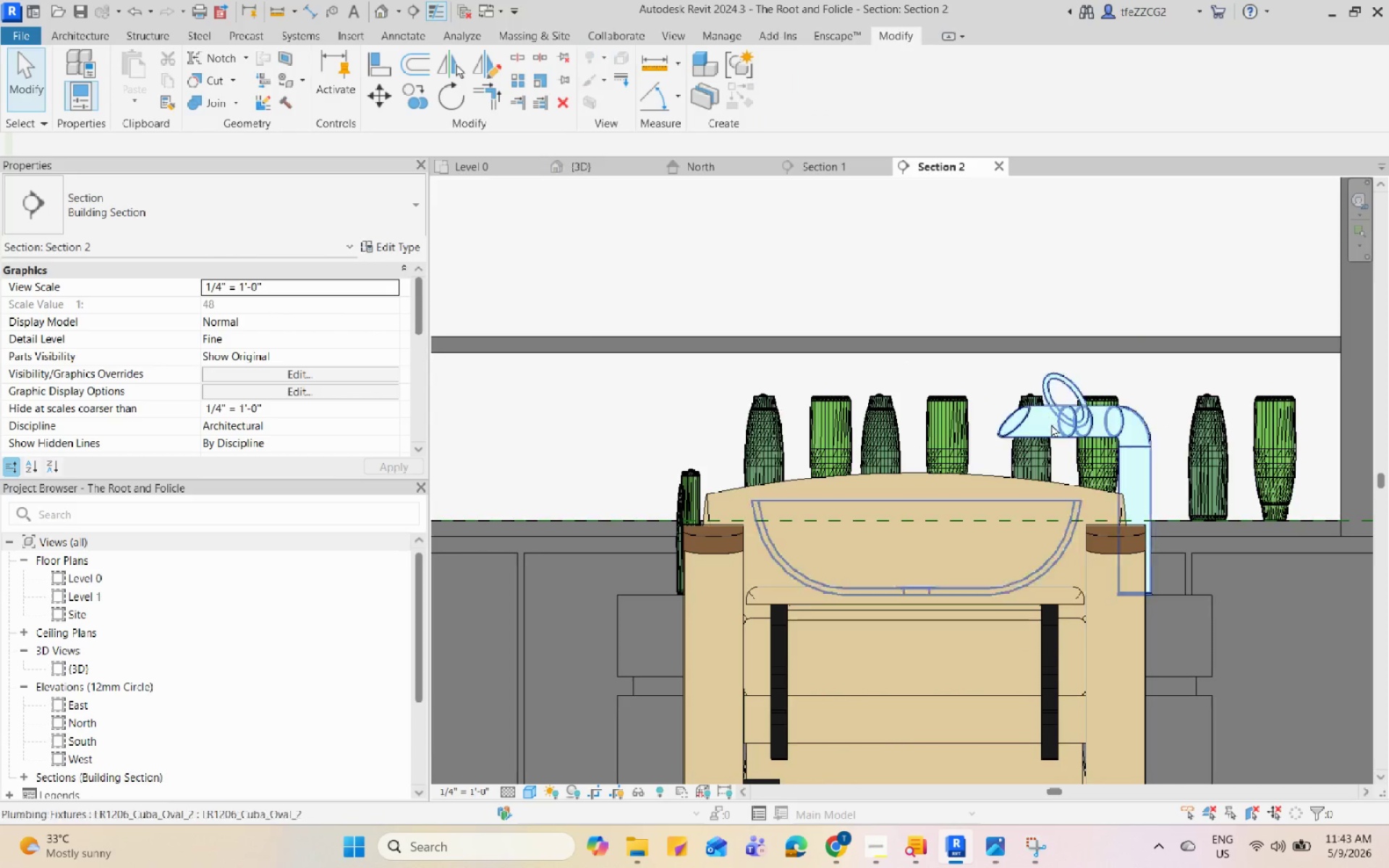 
scroll: coordinate [752, 377], scroll_direction: down, amount: 2.0
 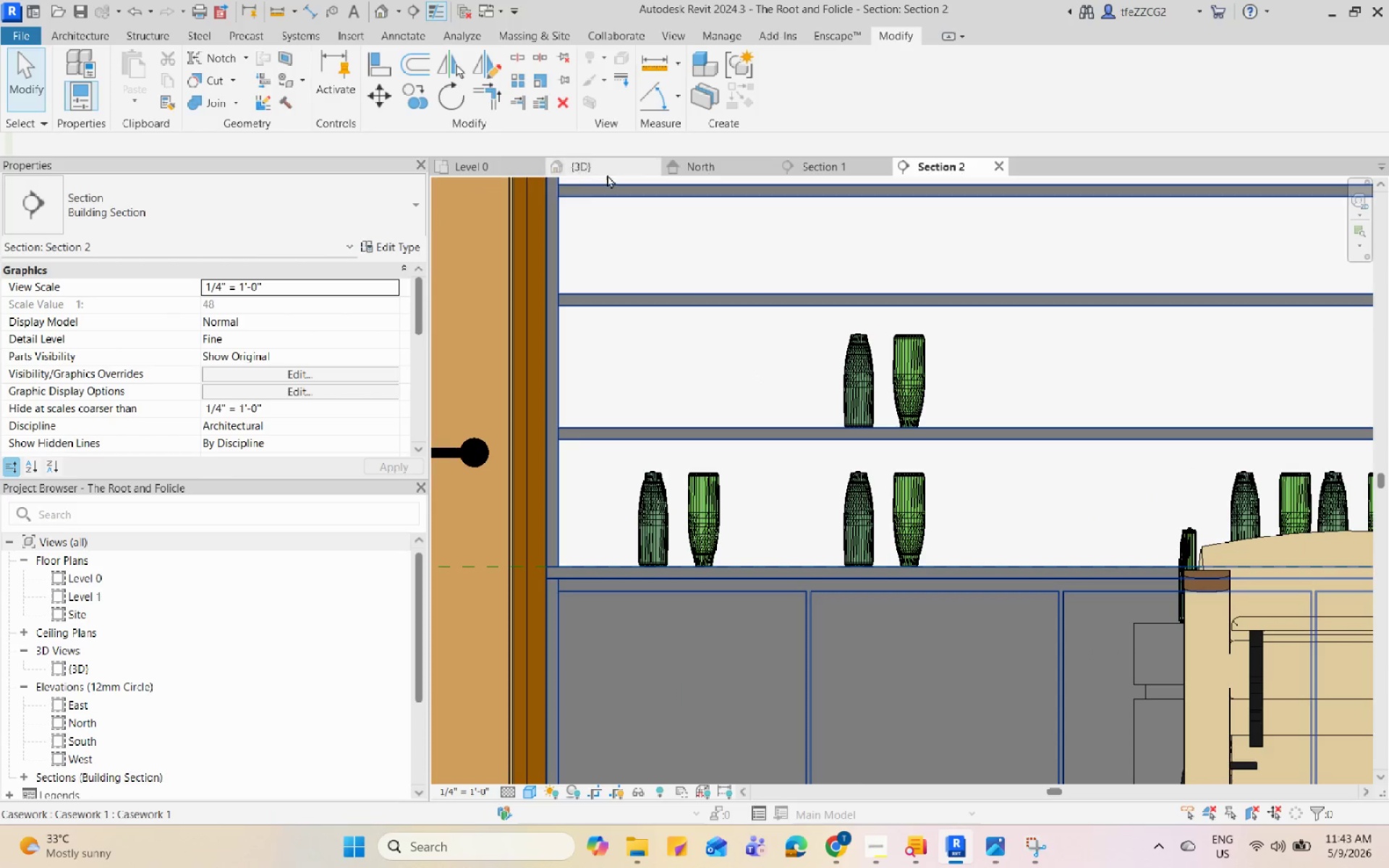 
left_click([607, 174])
 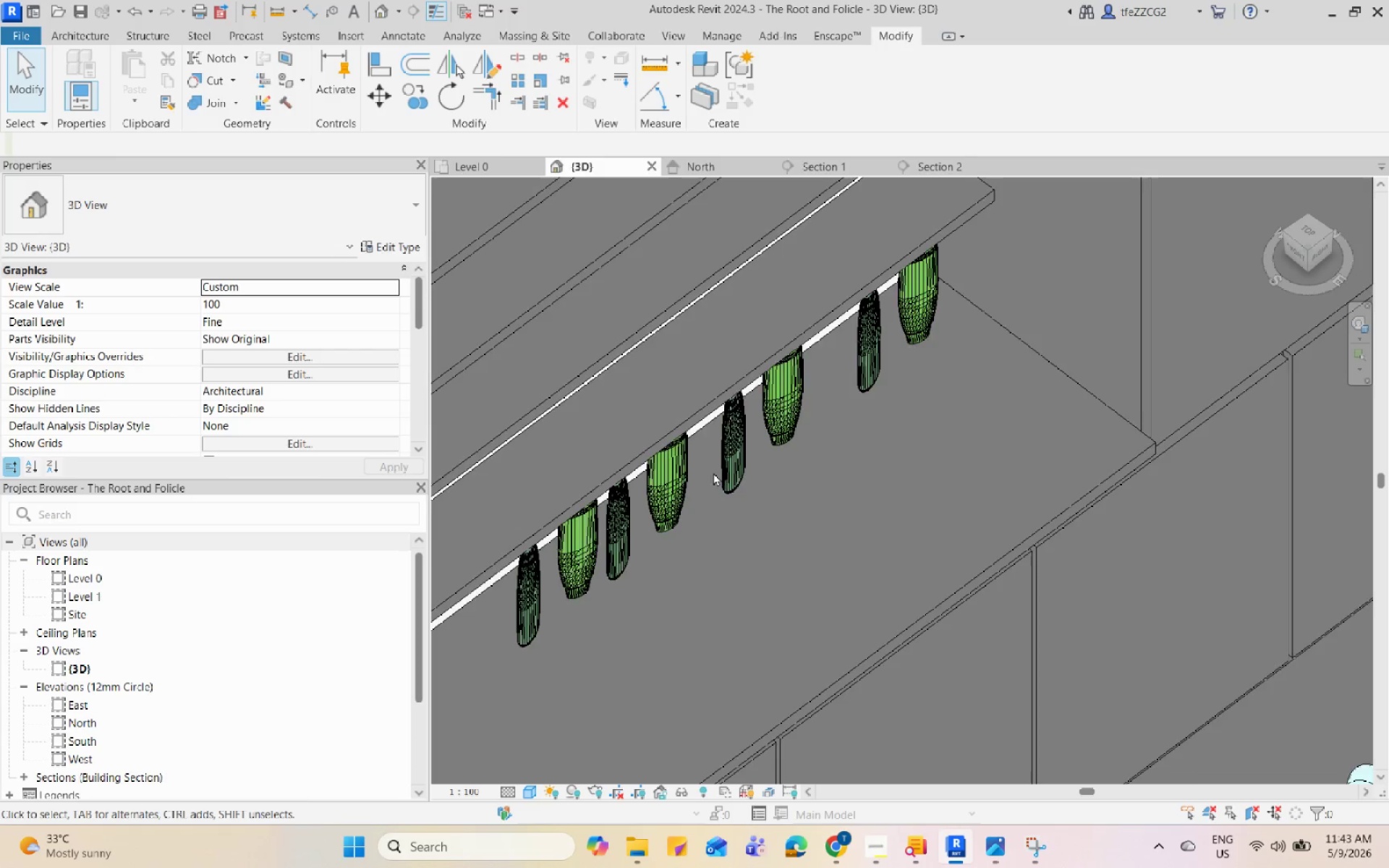 
hold_key(key=ShiftLeft, duration=0.89)
 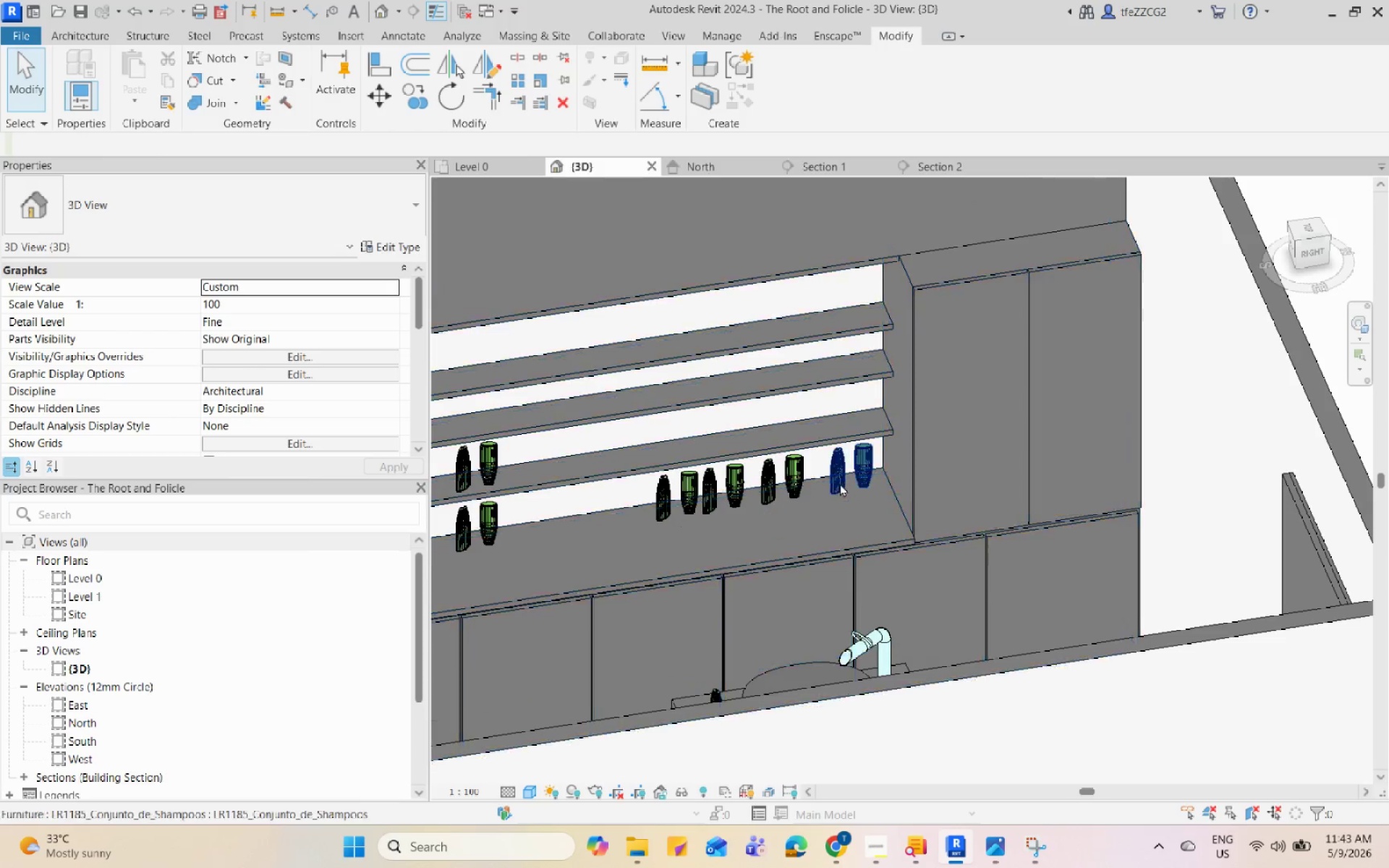 
scroll: coordinate [839, 485], scroll_direction: down, amount: 10.0
 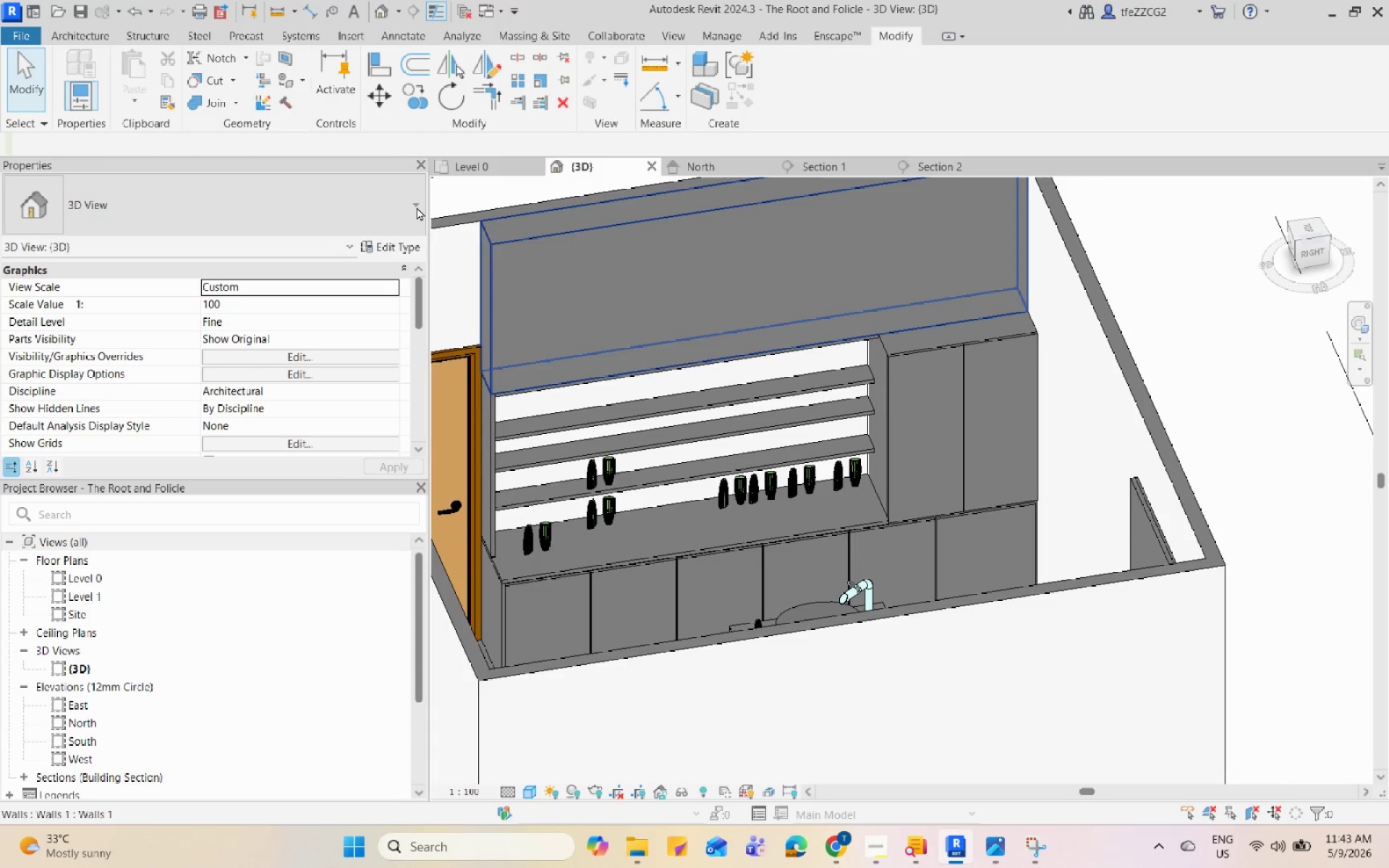 
type(cm)
 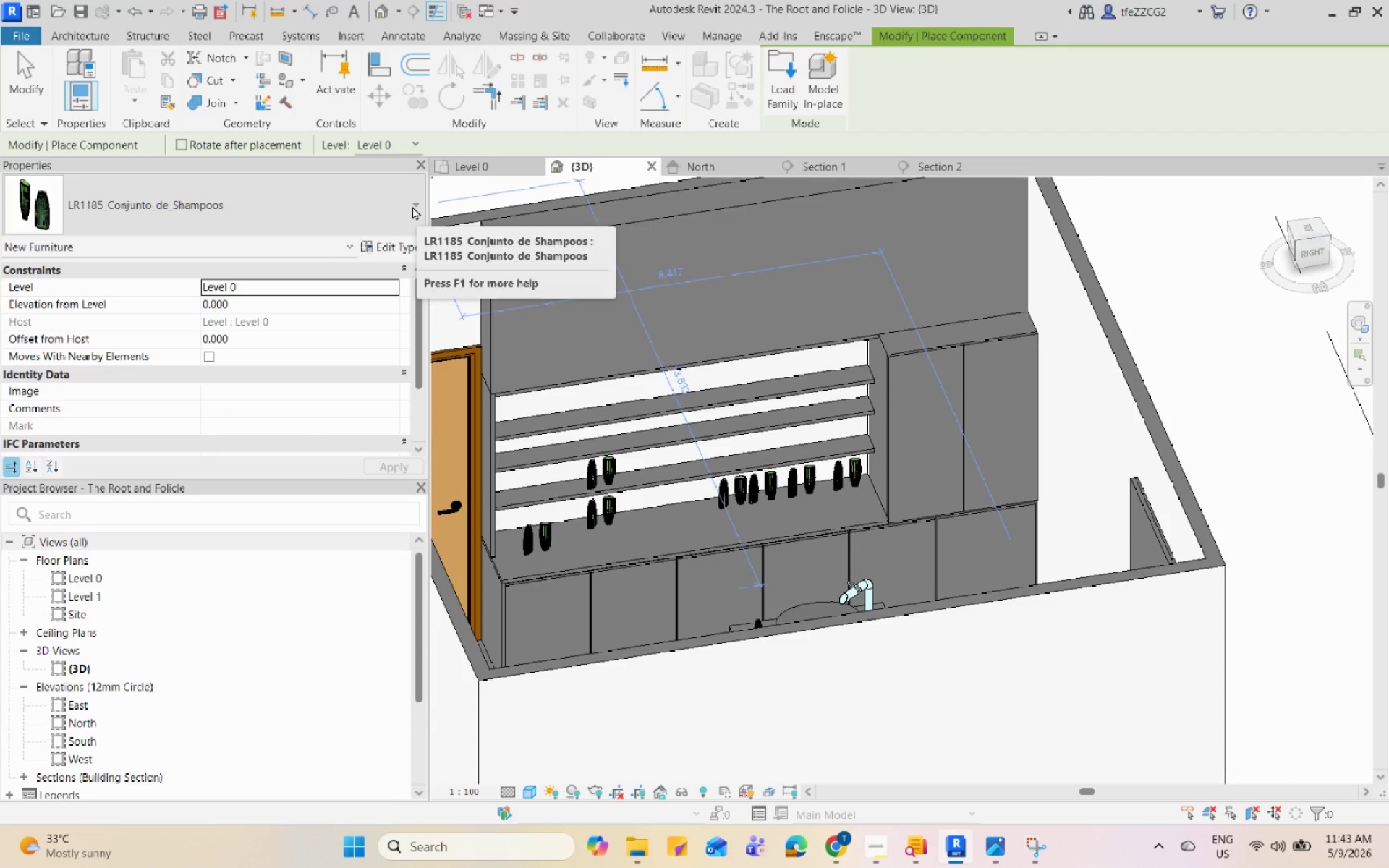 
left_click([412, 206])
 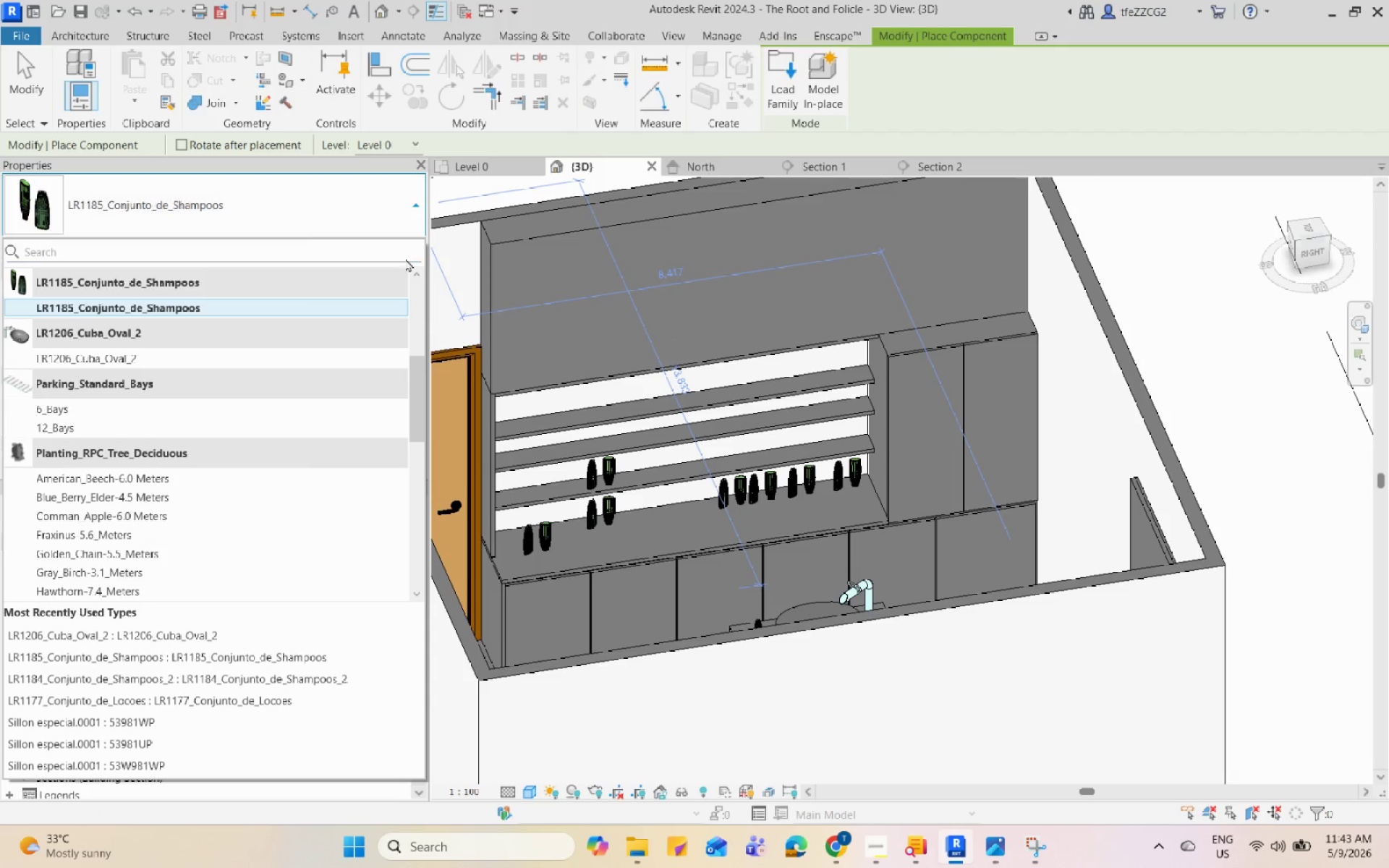 
scroll: coordinate [273, 470], scroll_direction: up, amount: 5.0
 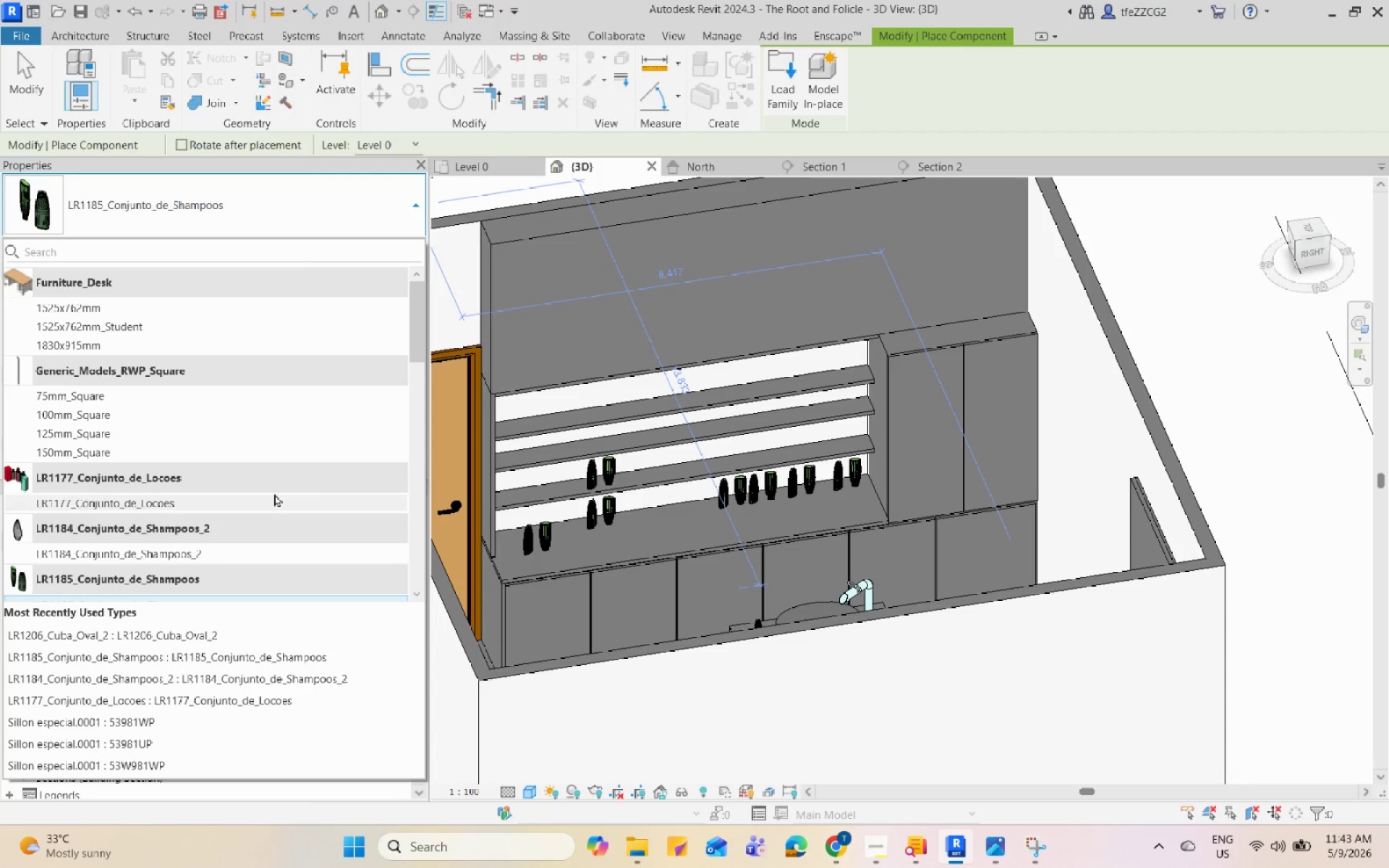 
left_click([274, 498])
 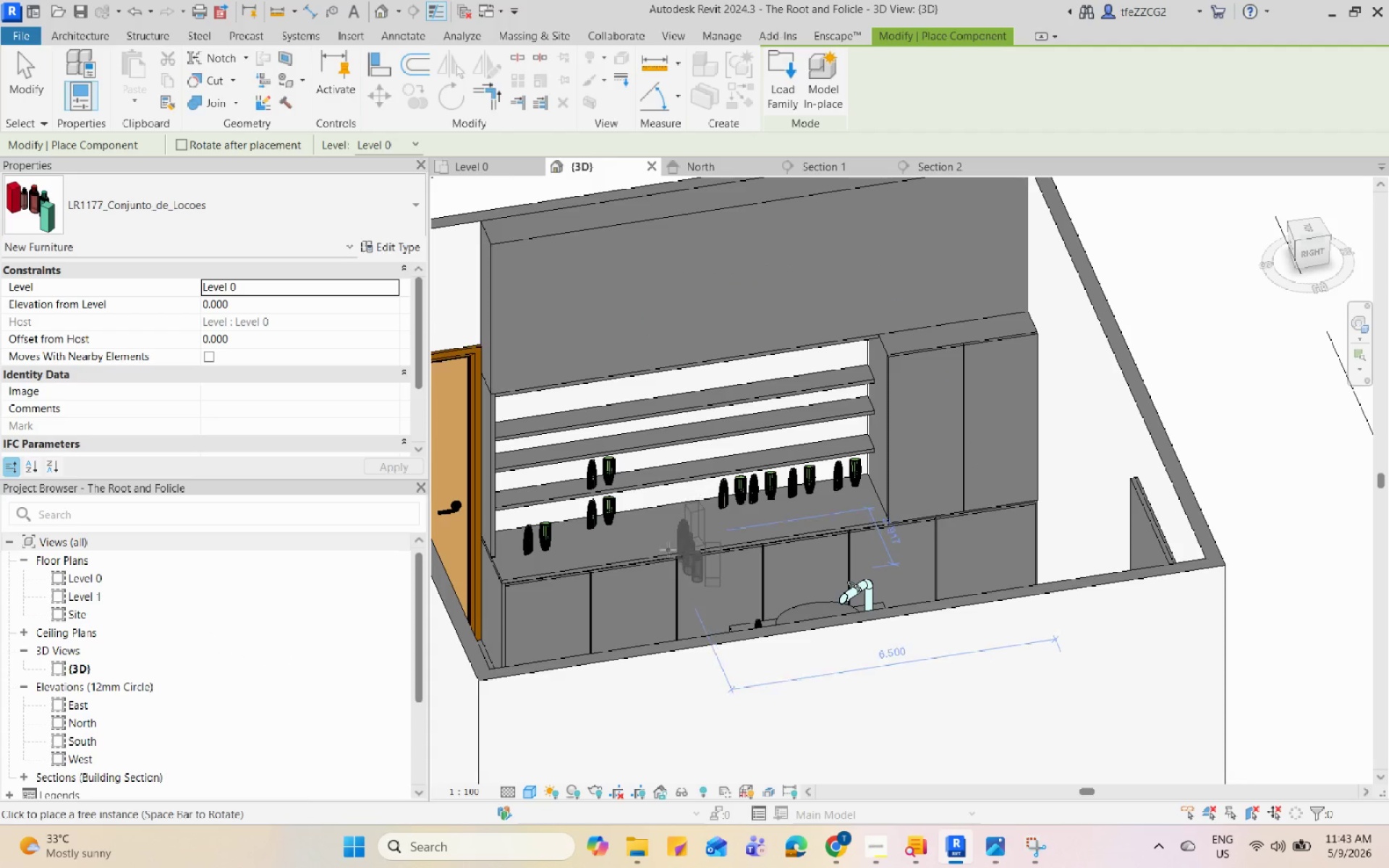 
scroll: coordinate [671, 535], scroll_direction: up, amount: 4.0
 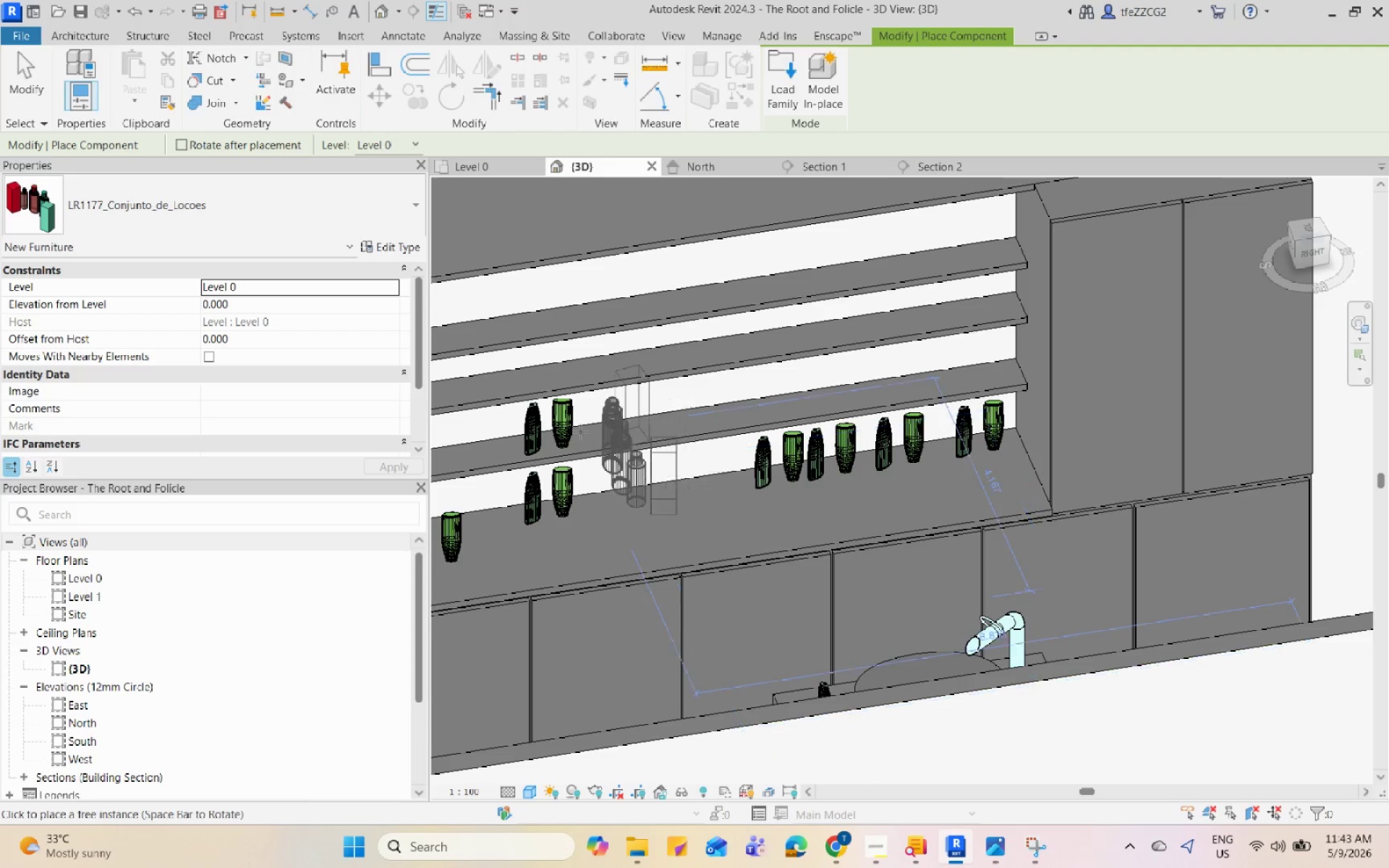 
scroll: coordinate [658, 524], scroll_direction: down, amount: 9.0
 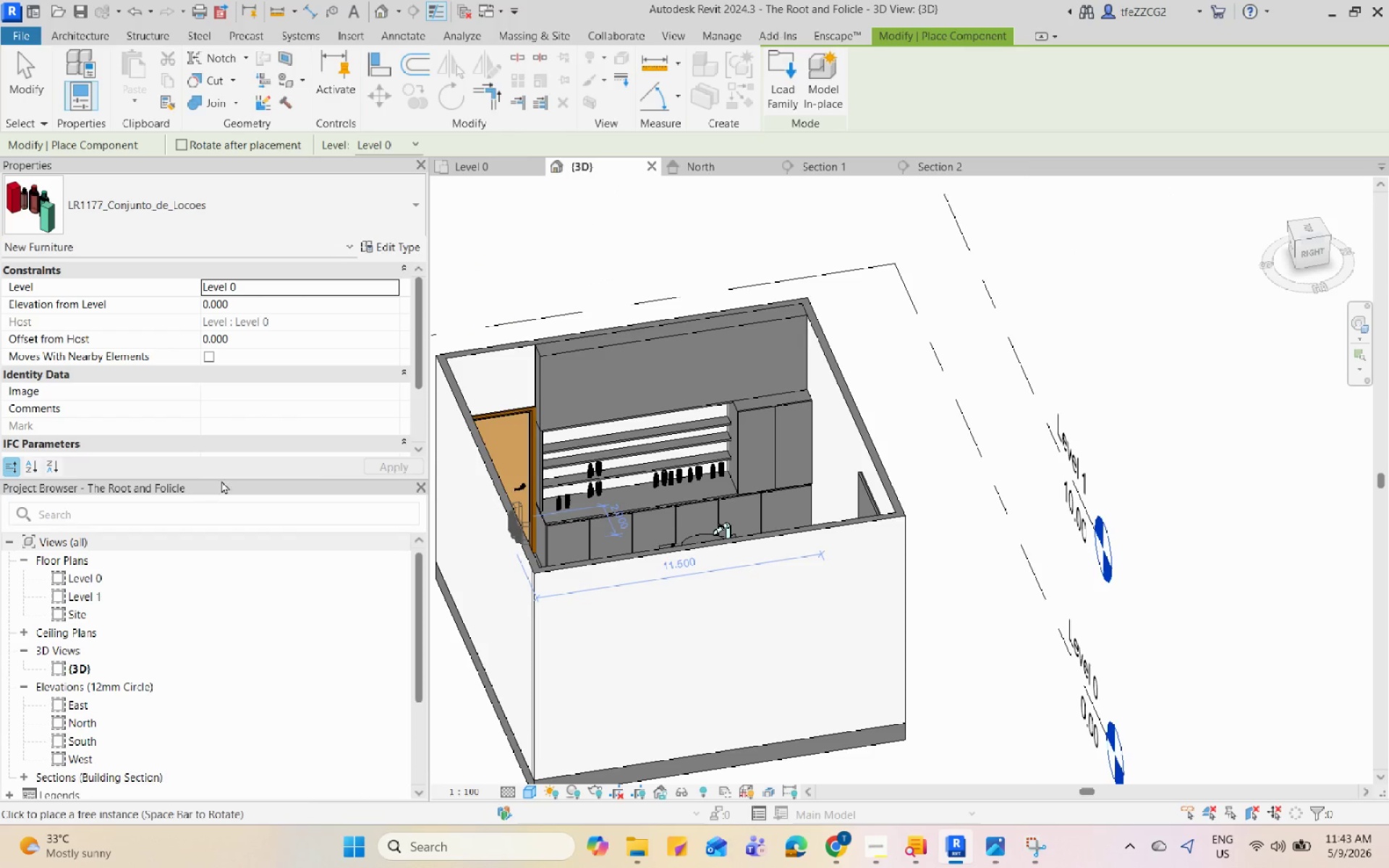 
left_click([311, 288])
 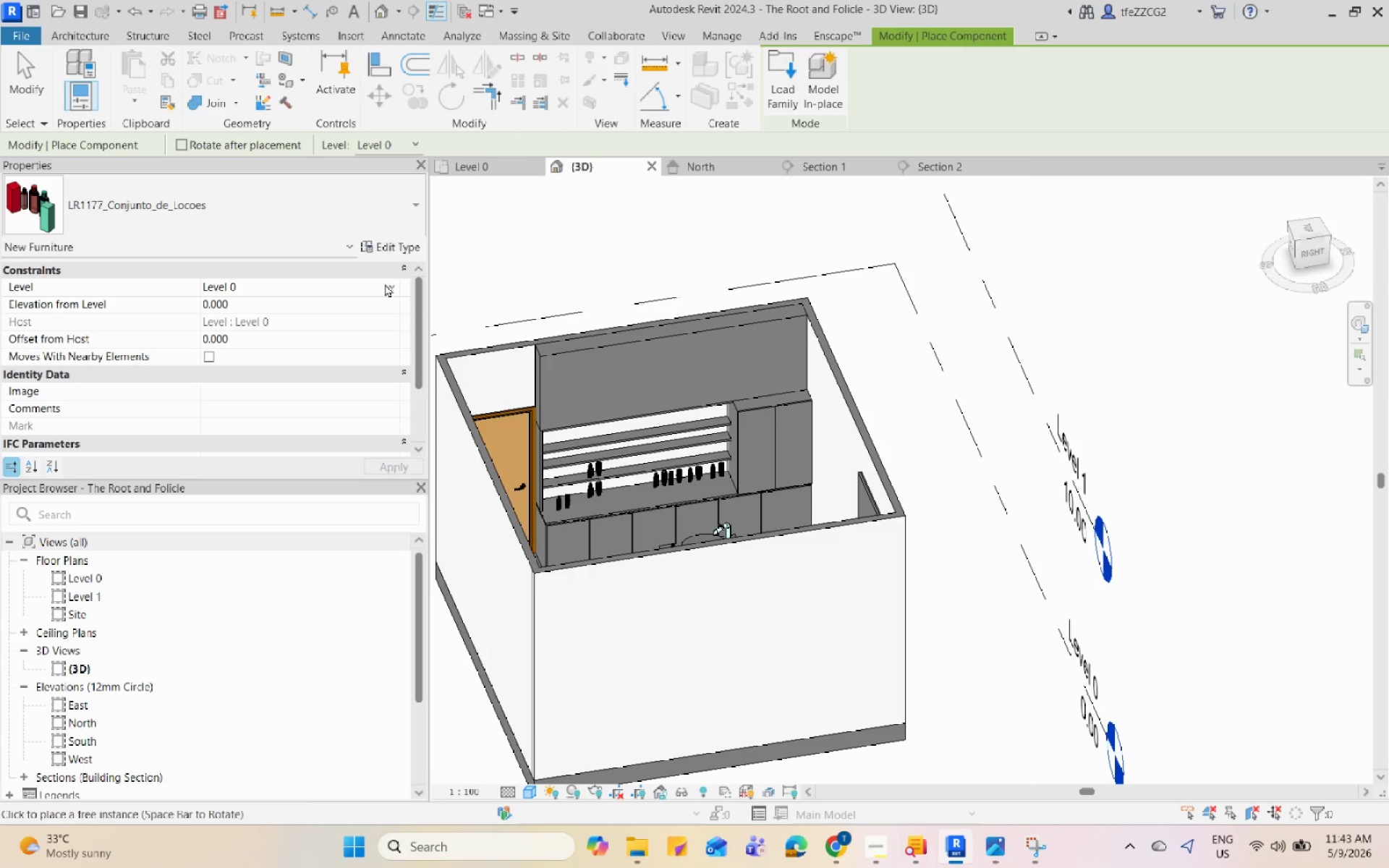 
scroll: coordinate [307, 380], scroll_direction: none, amount: 0.0
 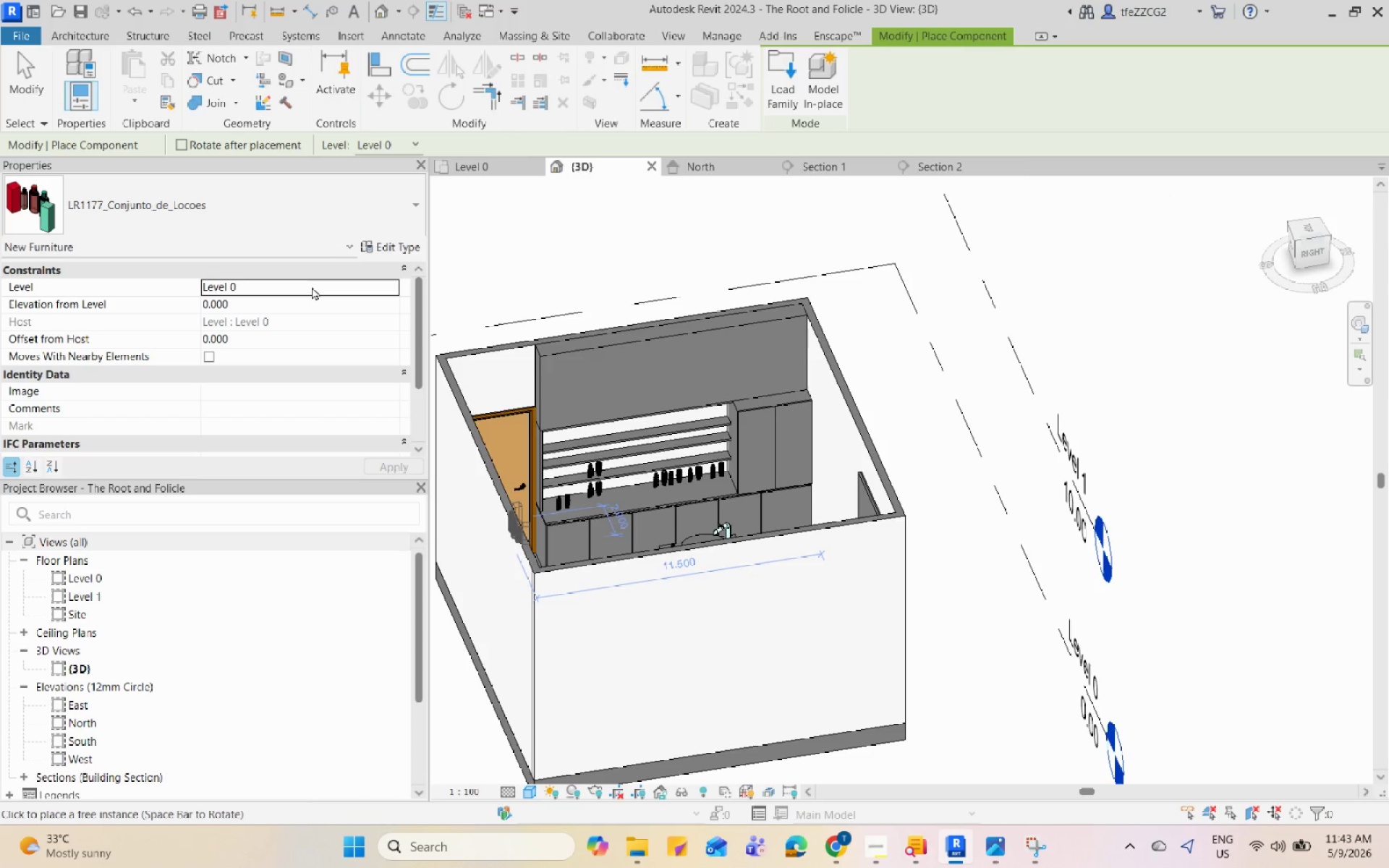 
double_click([391, 292])
 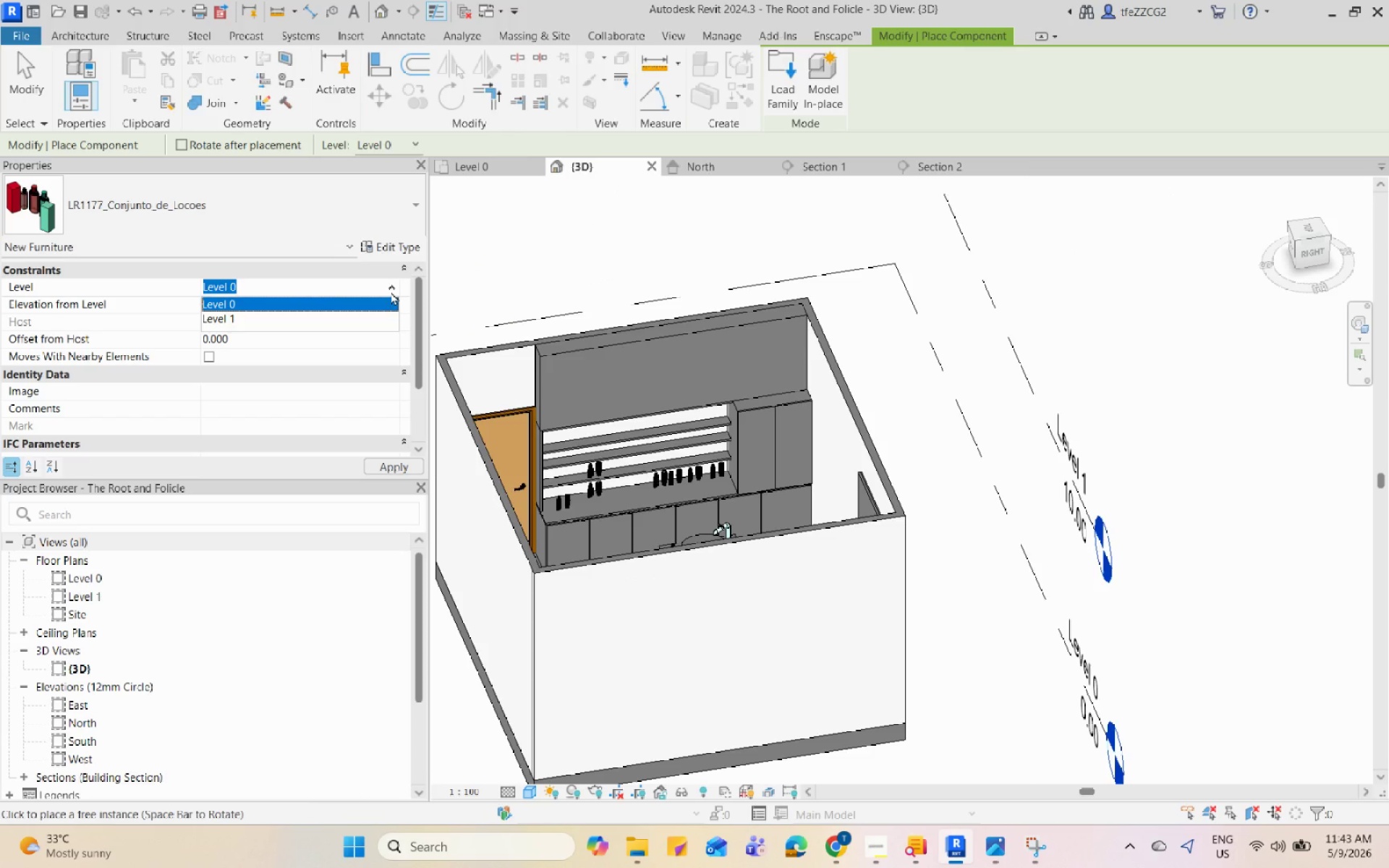 
left_click([391, 292])
 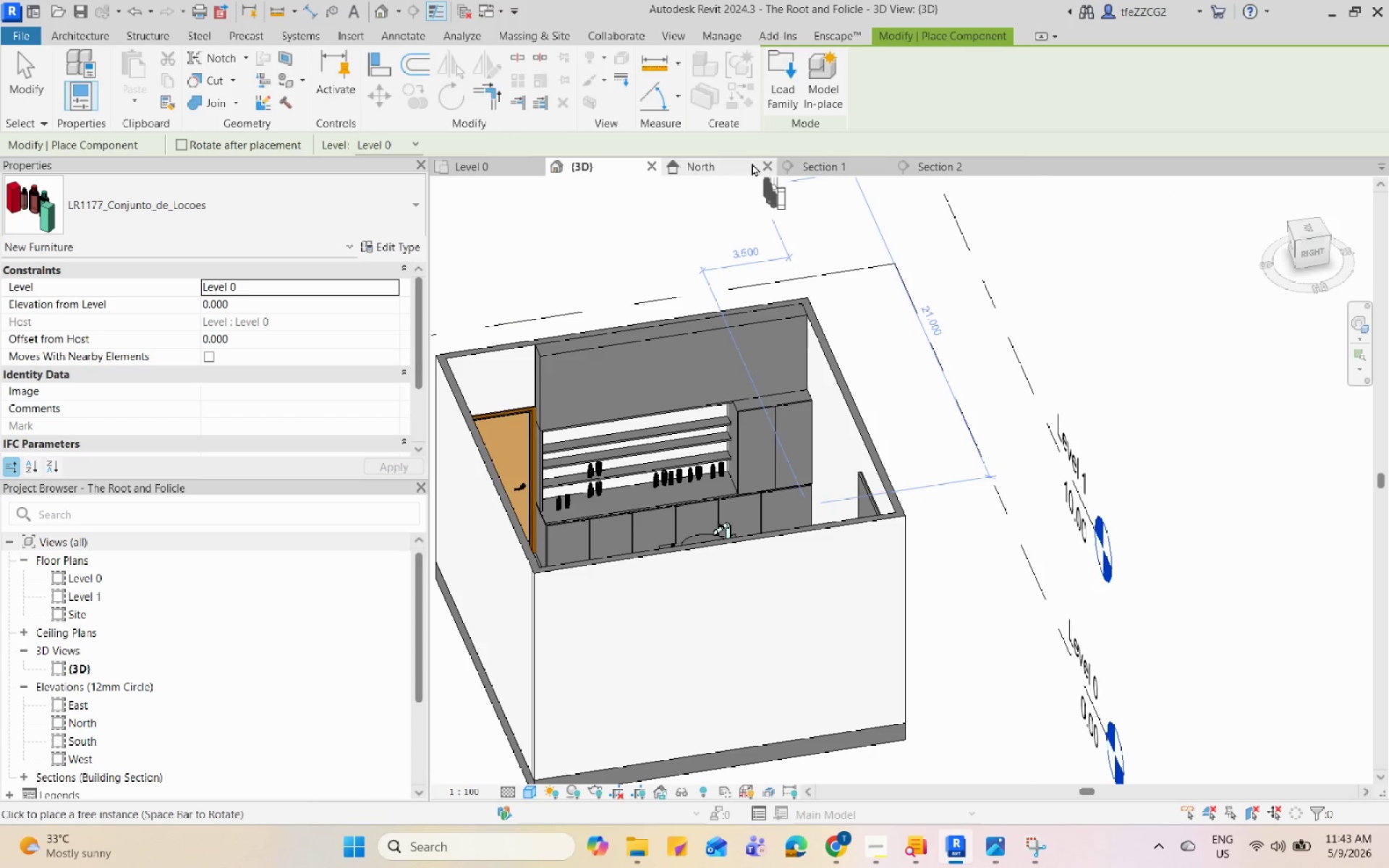 
left_click([844, 166])
 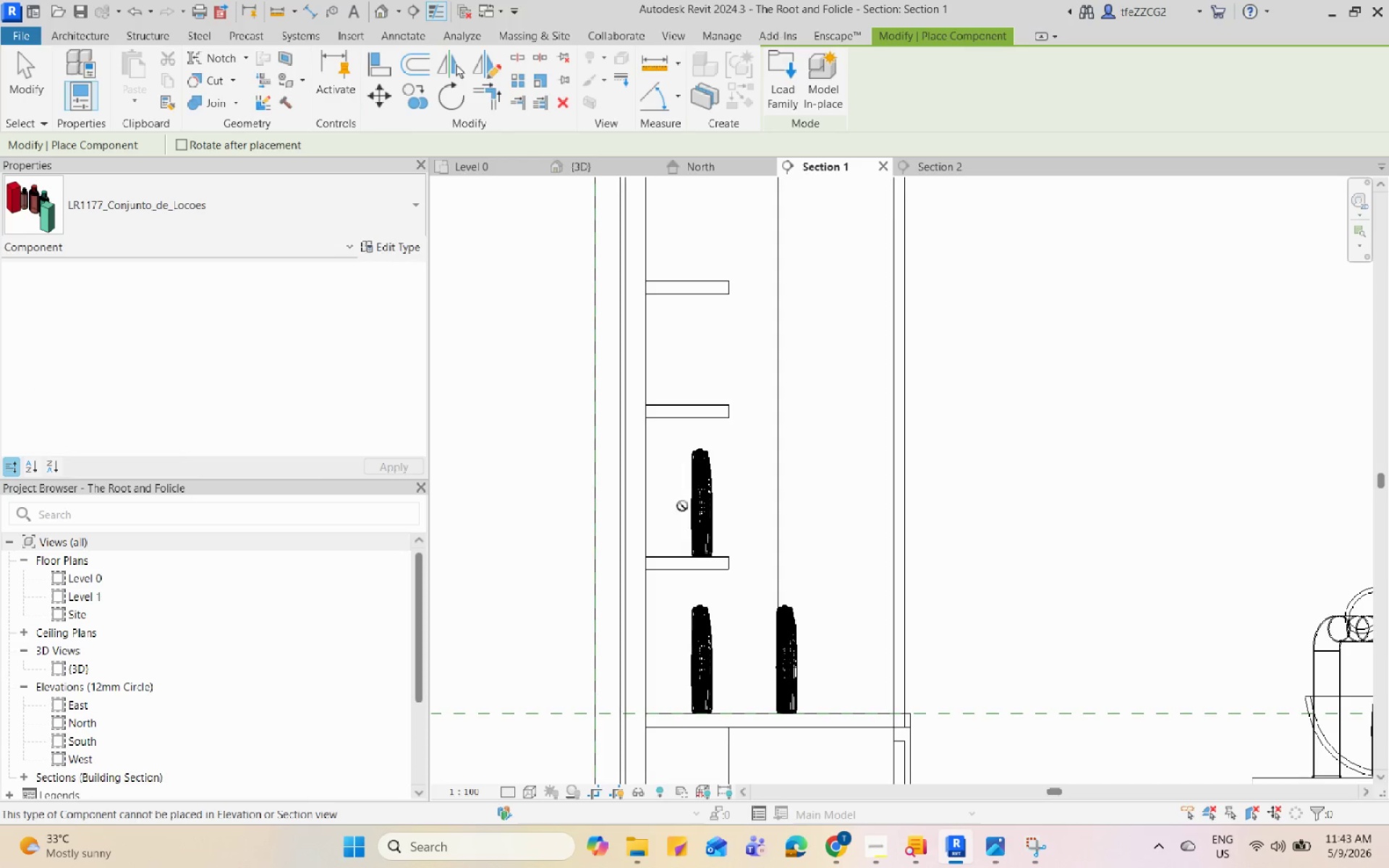 
scroll: coordinate [609, 631], scroll_direction: down, amount: 8.0
 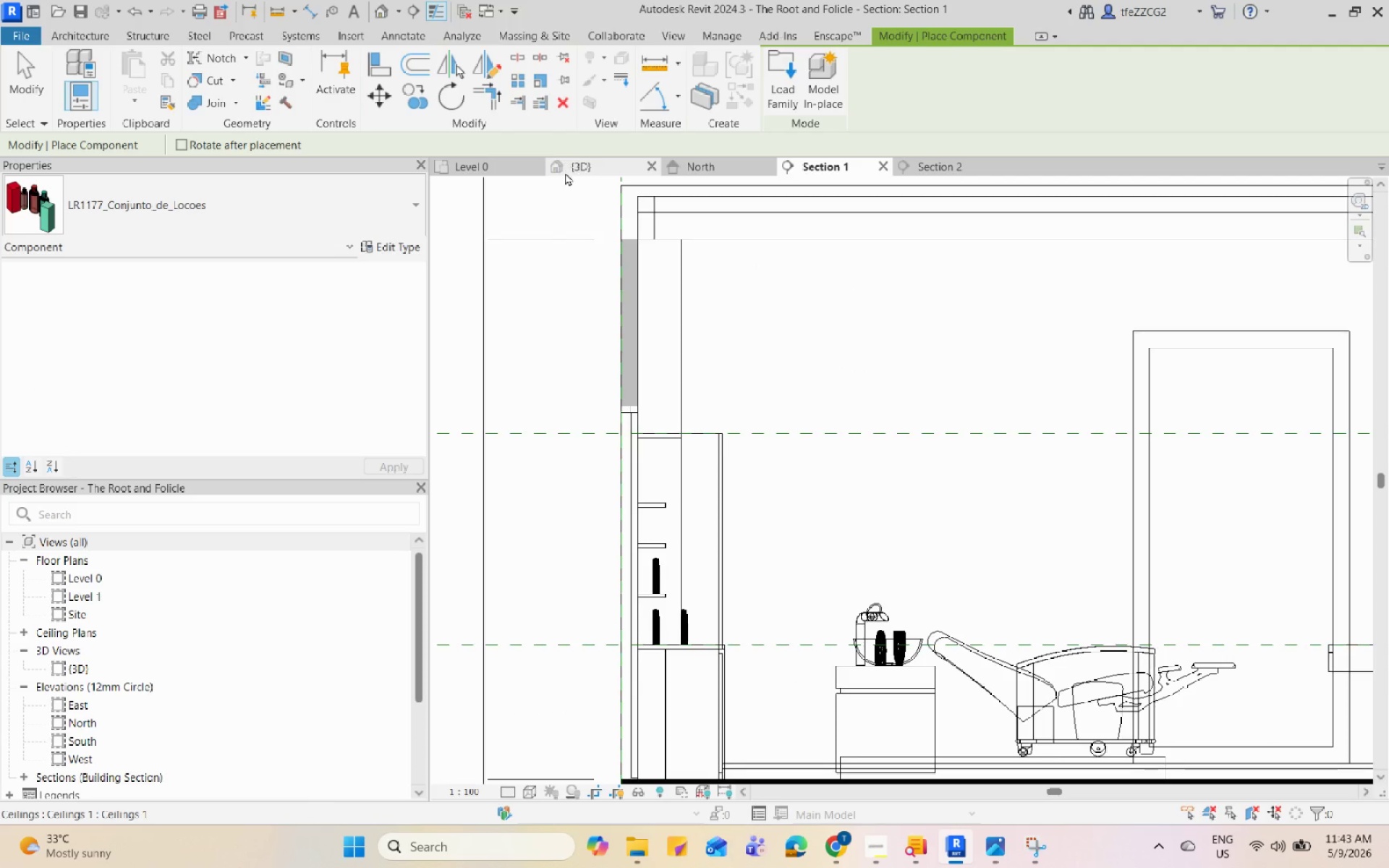 
left_click([574, 166])
 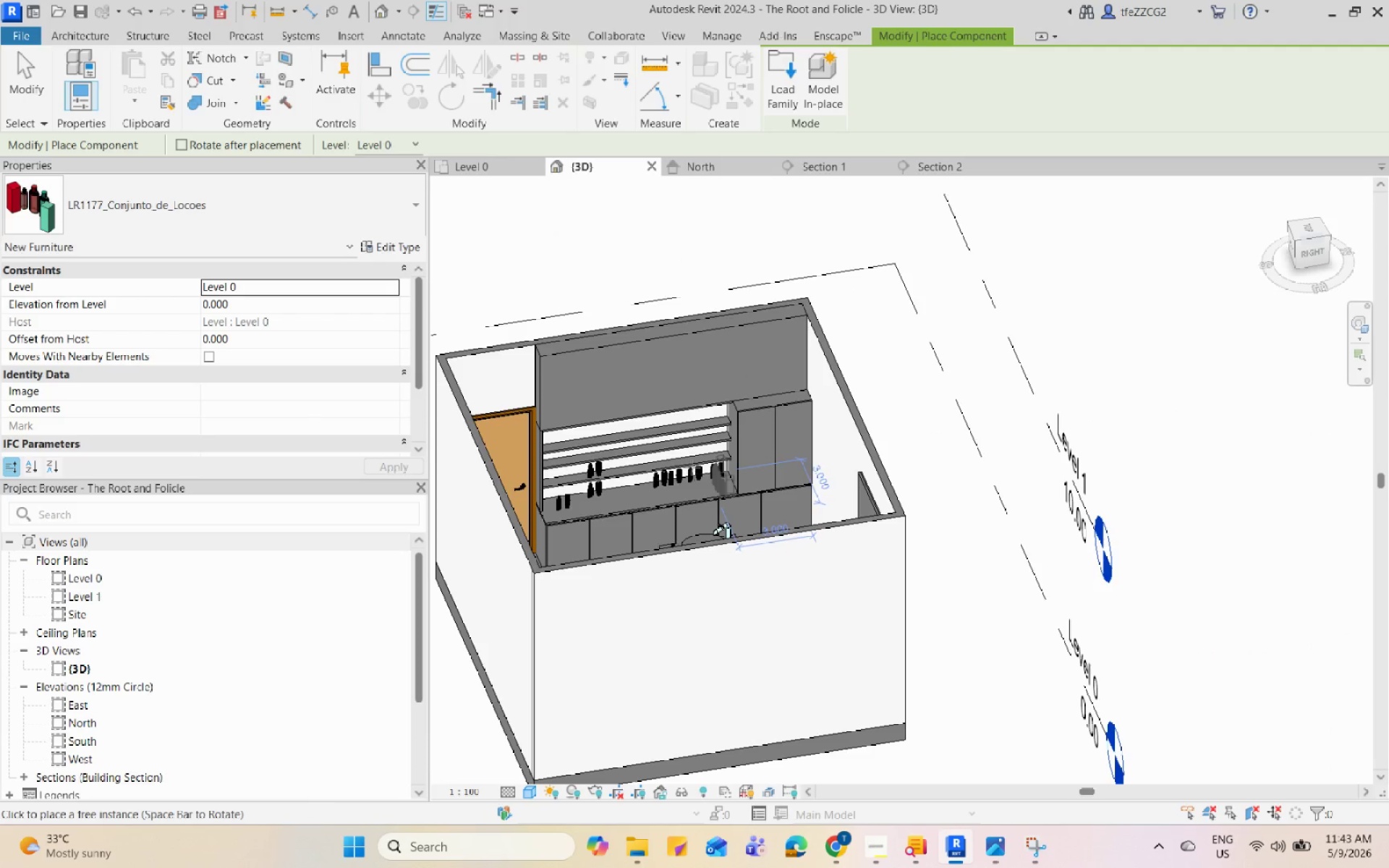 
scroll: coordinate [611, 493], scroll_direction: up, amount: 12.0
 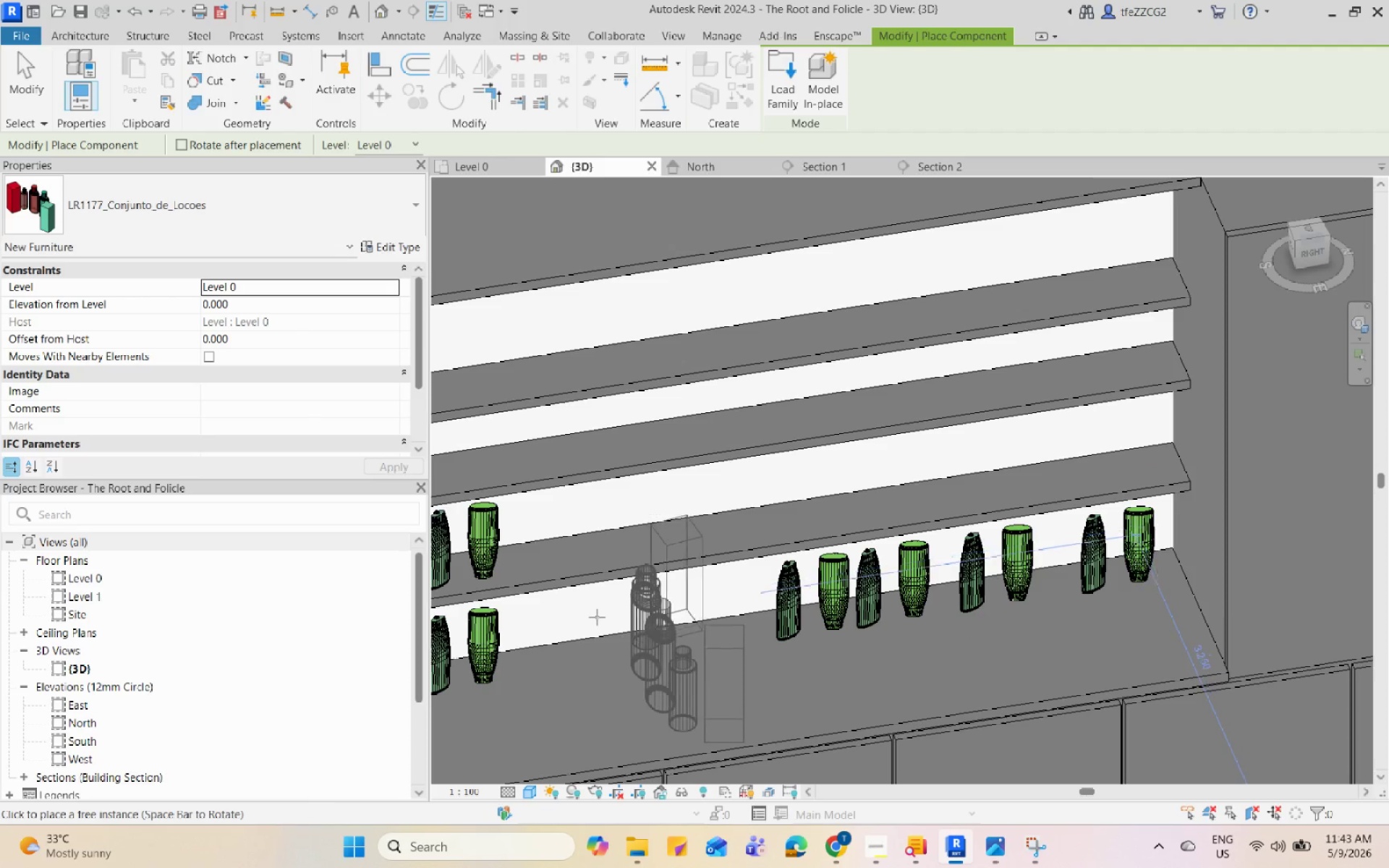 
left_click([598, 618])
 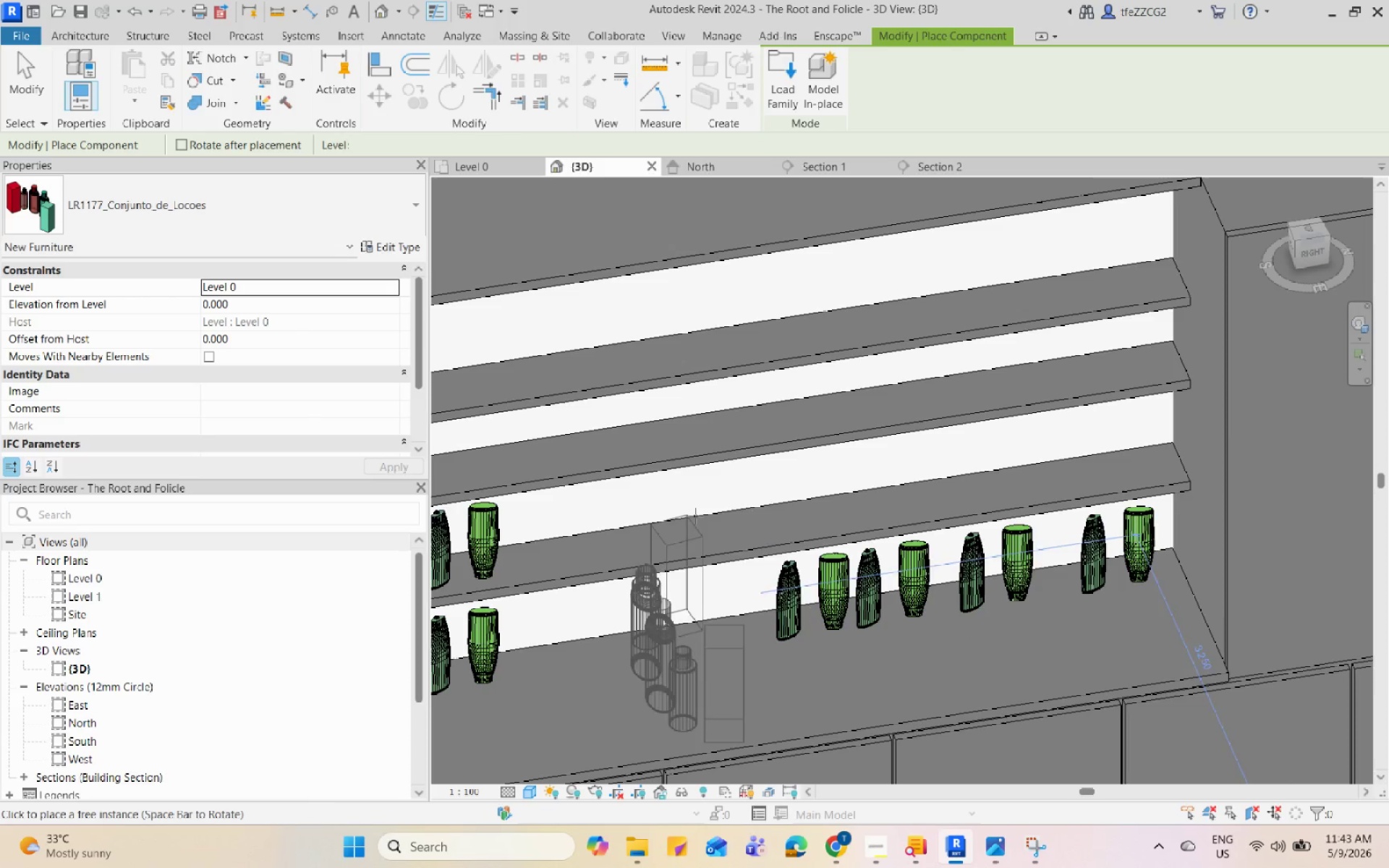 
key(Escape)
 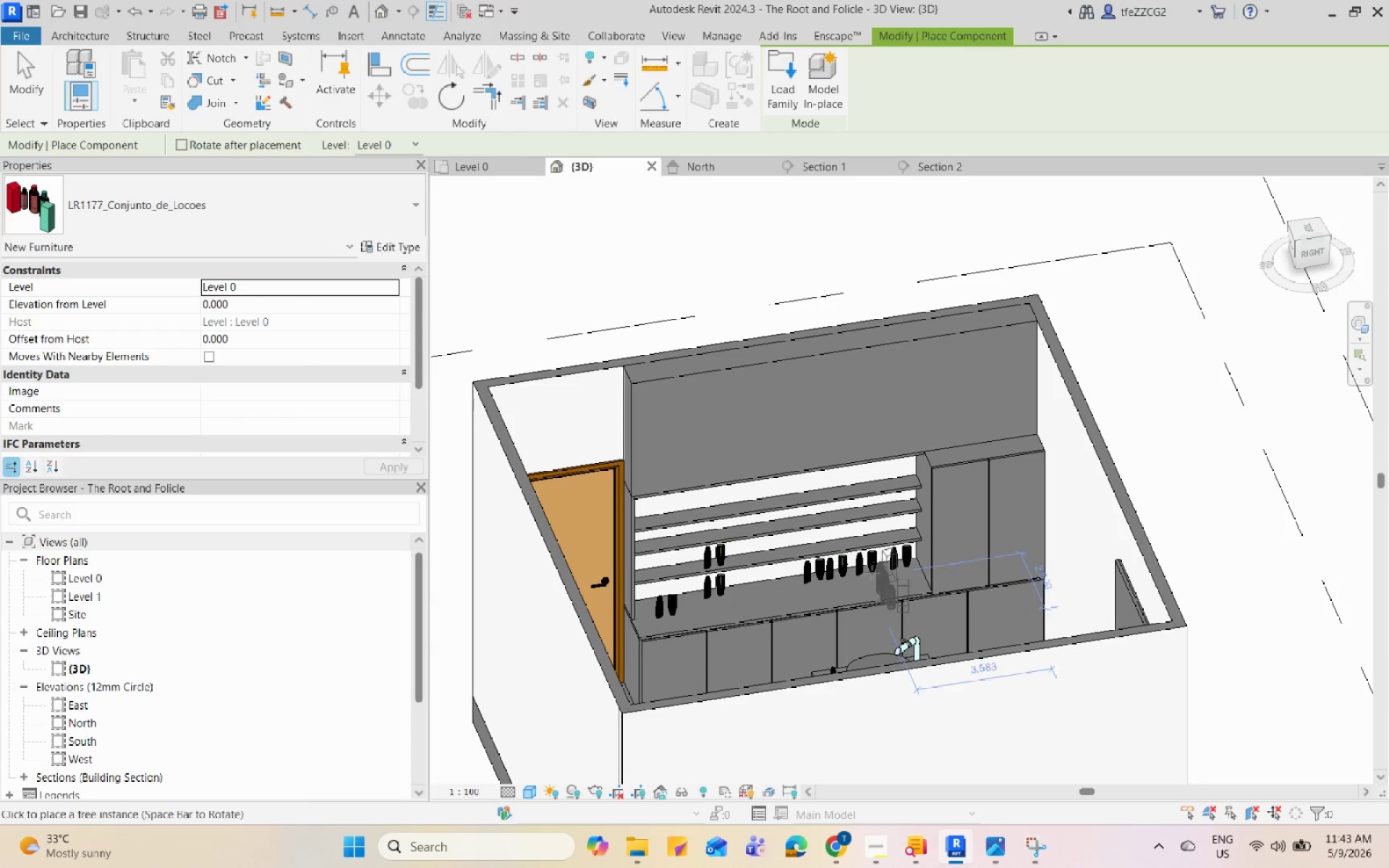 
scroll: coordinate [865, 580], scroll_direction: down, amount: 9.0
 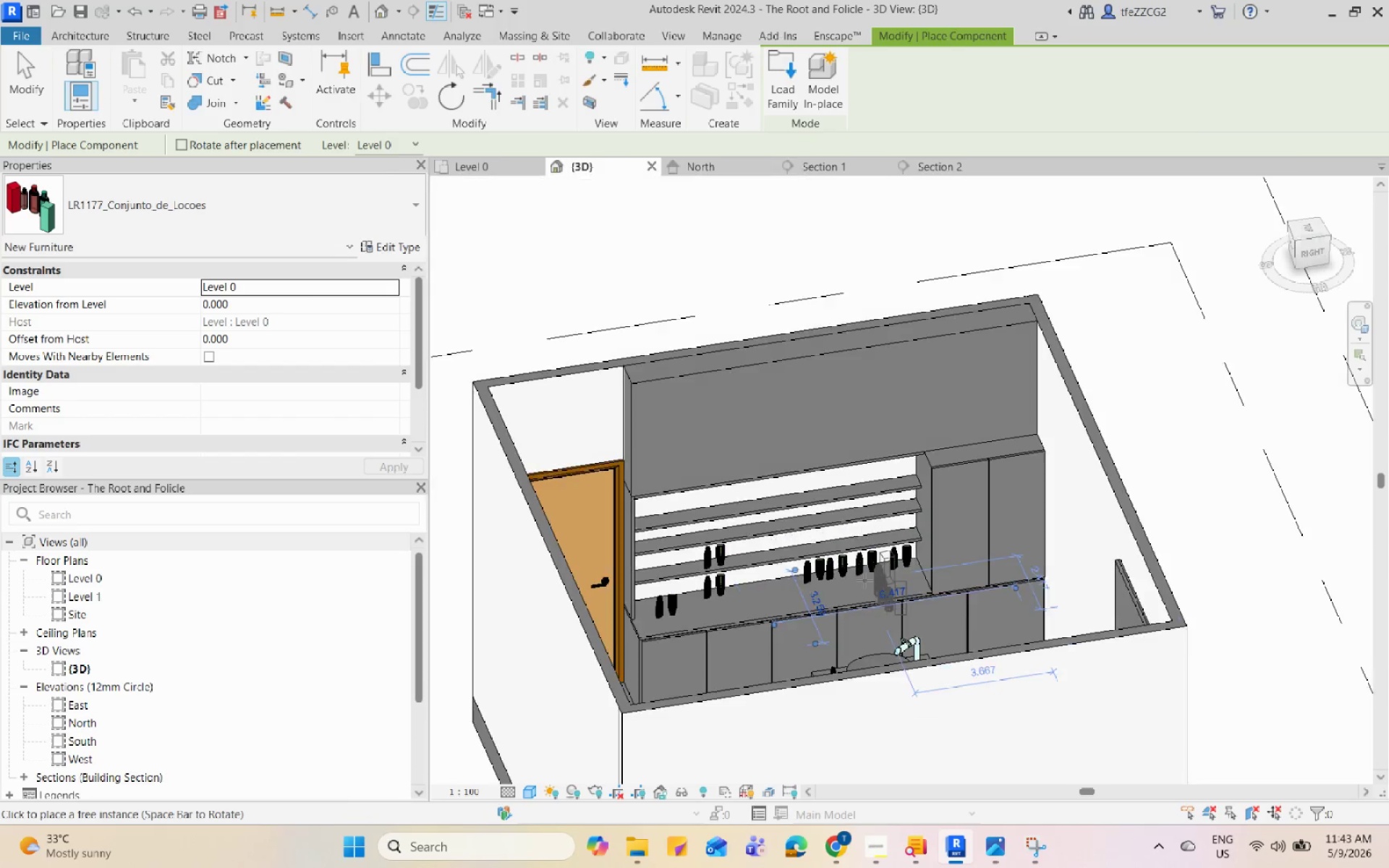 
key(Escape)
 